 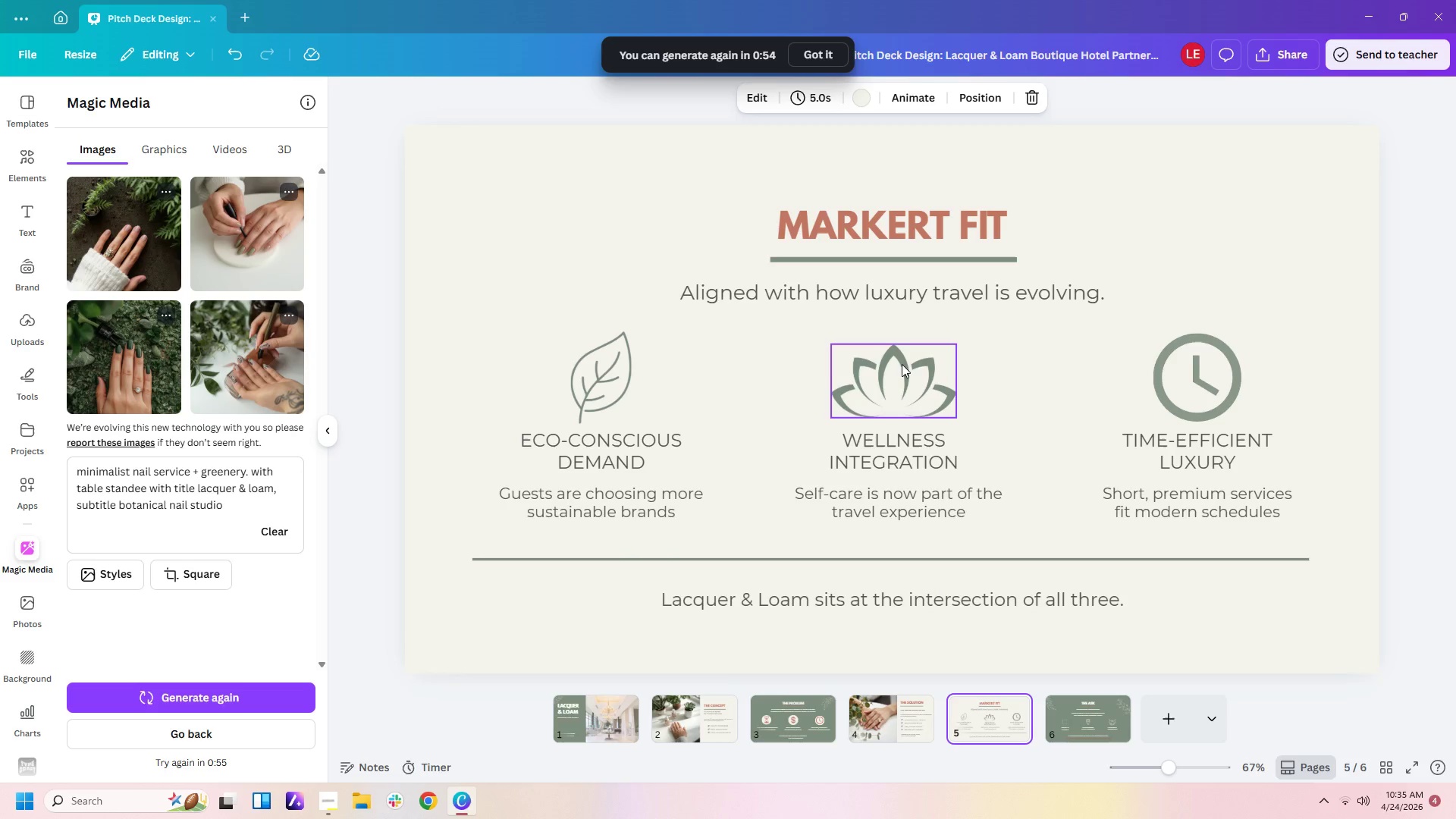 
left_click([1108, 727])
 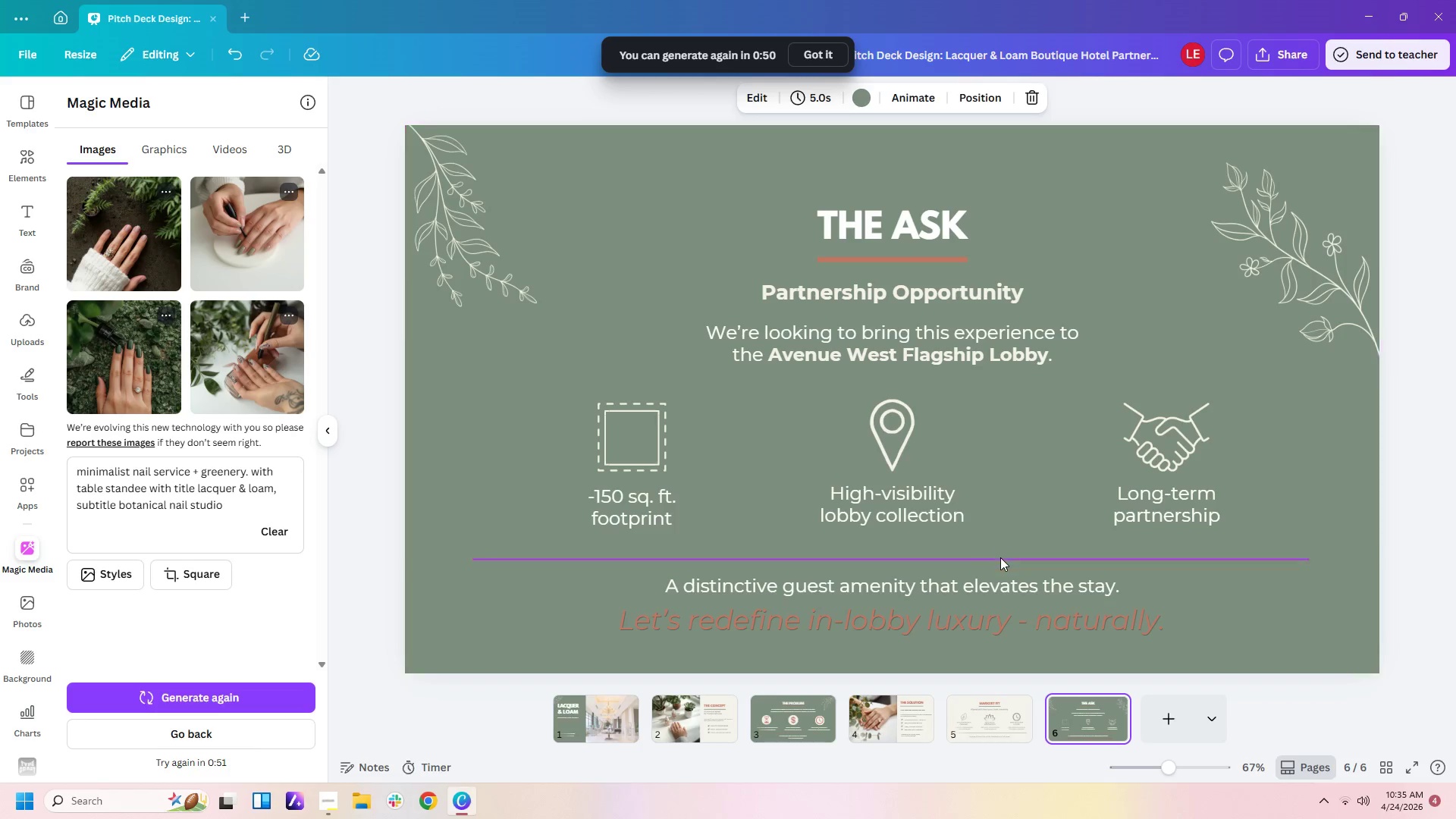 
left_click([1000, 558])
 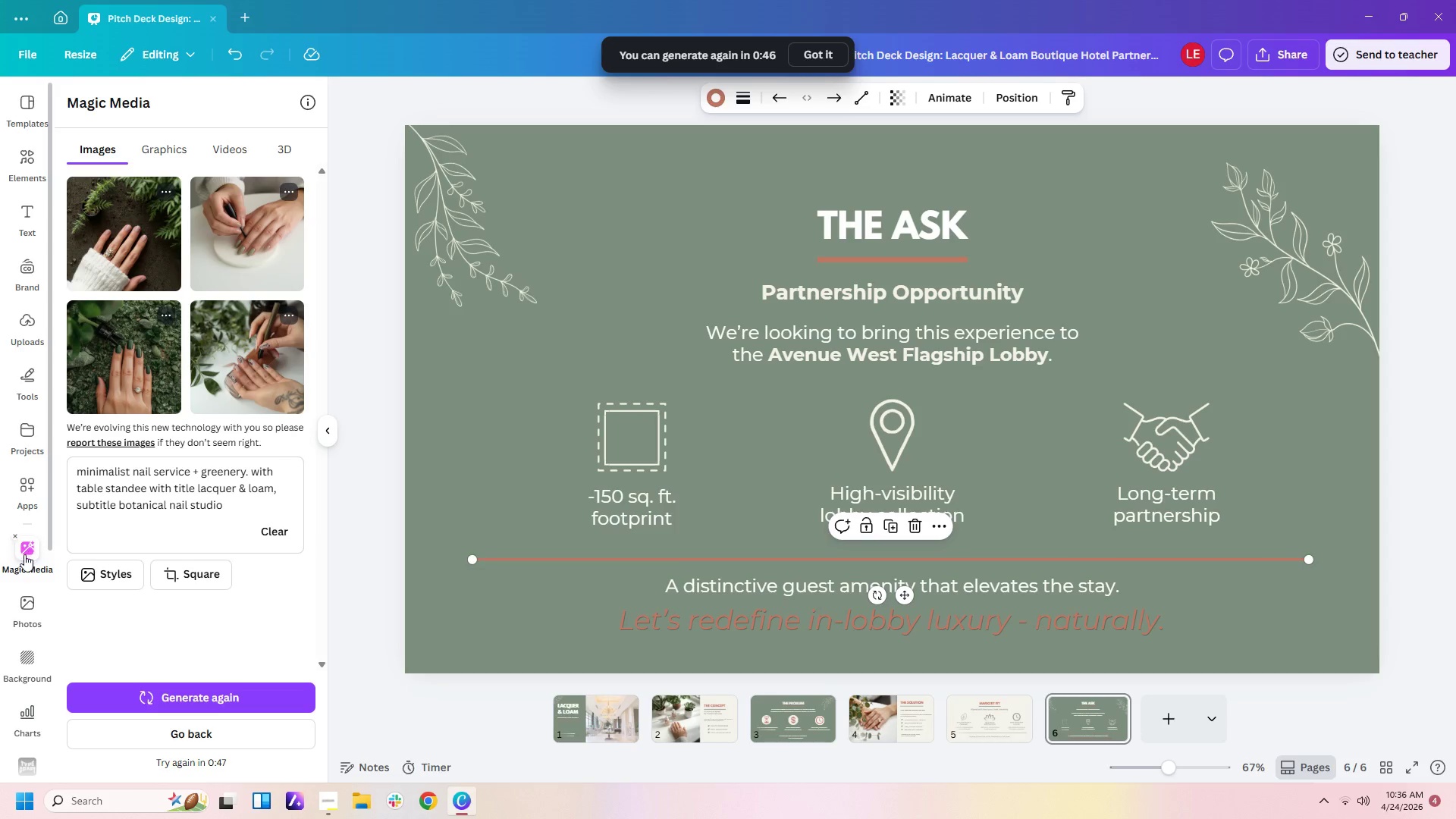 
left_click([33, 381])
 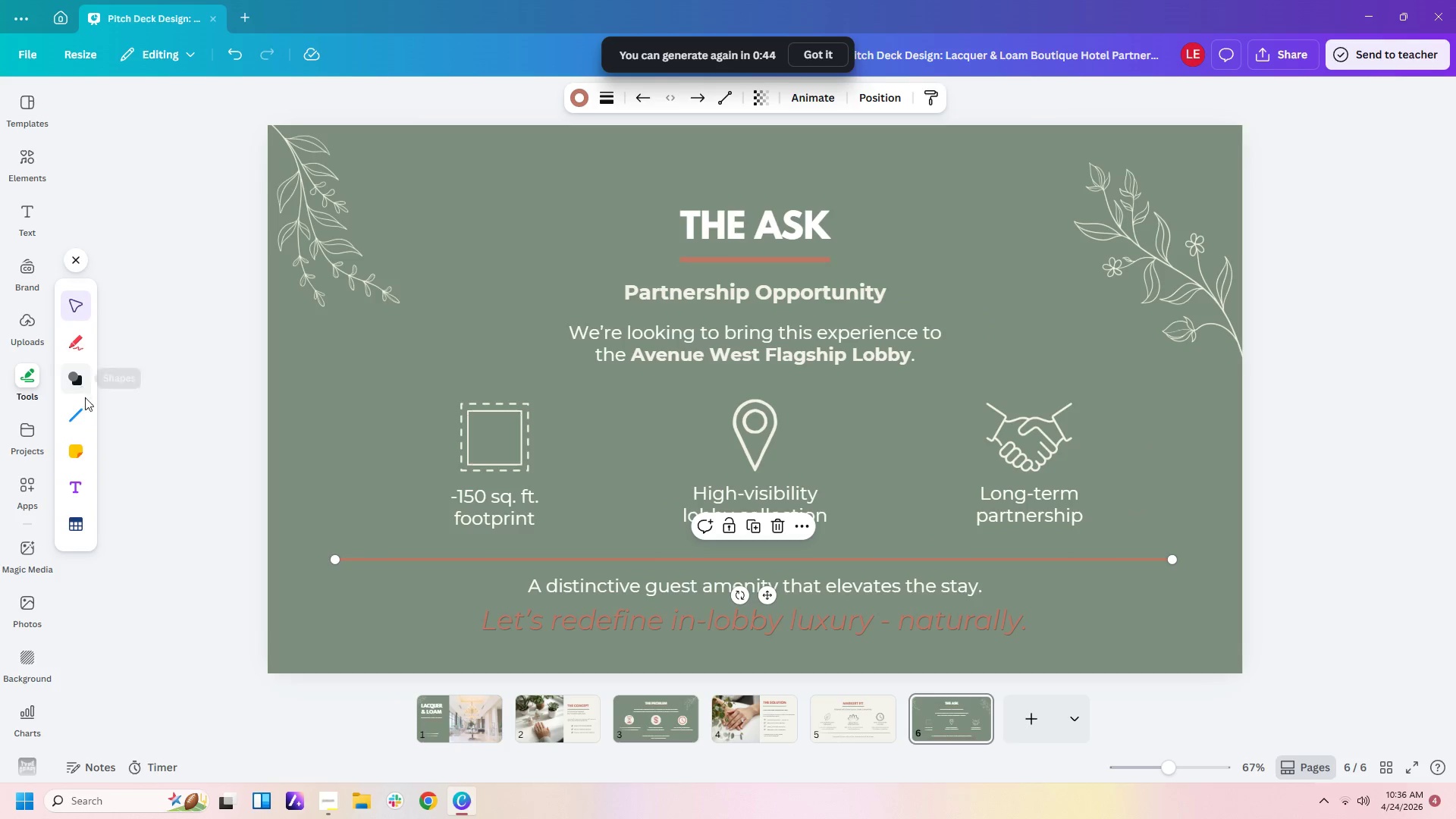 
left_click([80, 413])
 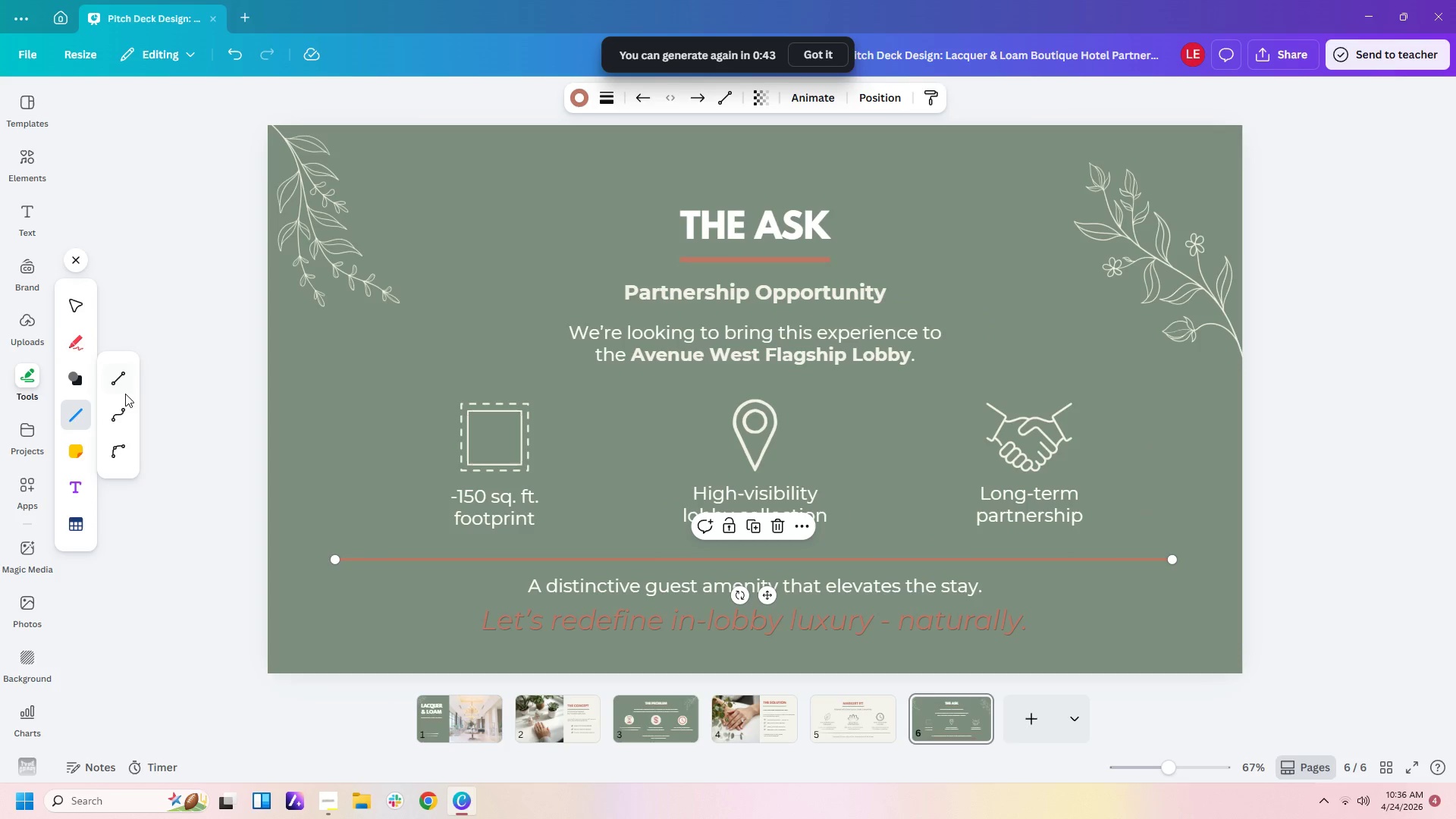 
left_click([124, 381])
 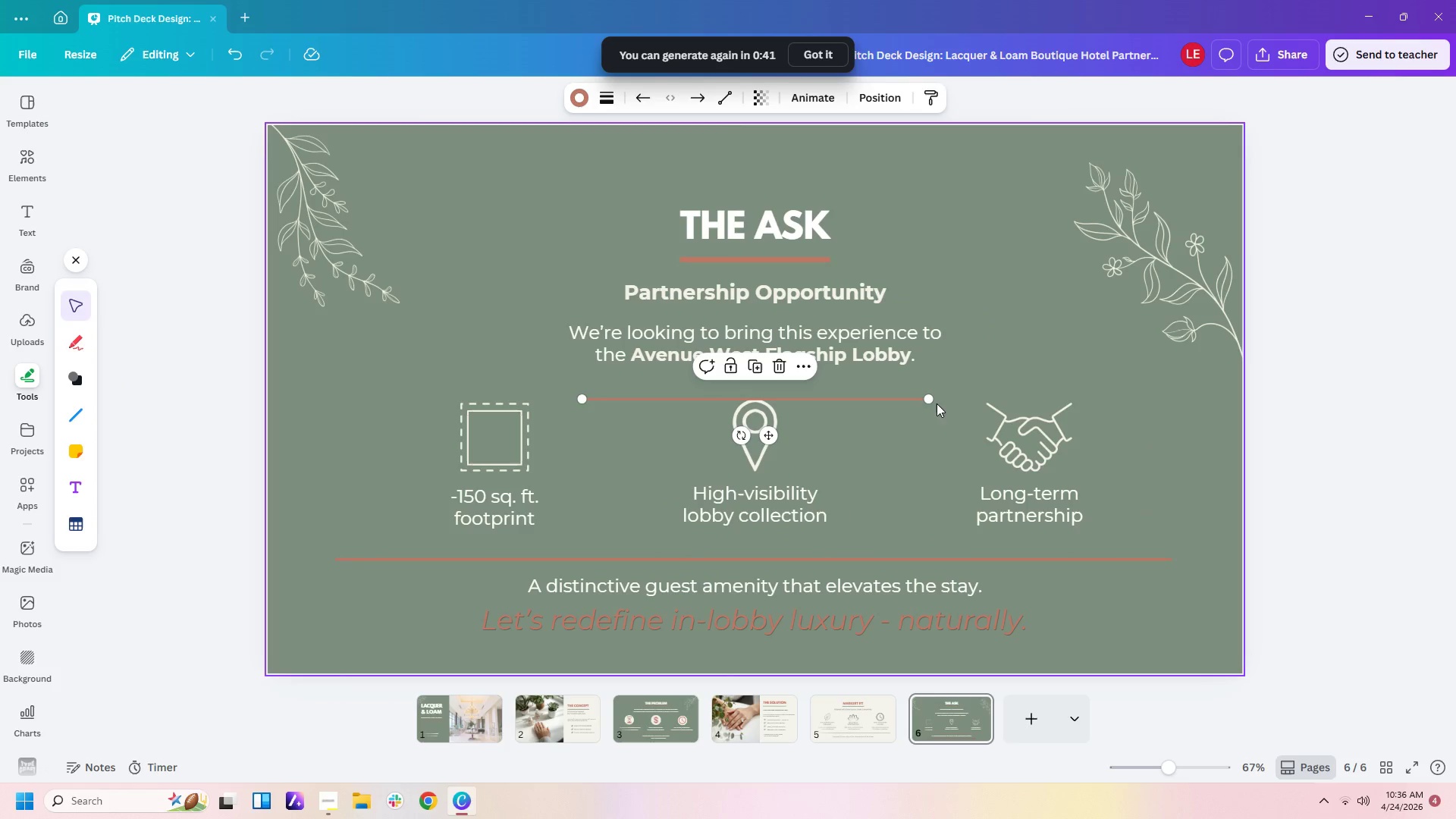 
left_click_drag(start_coordinate=[930, 398], to_coordinate=[583, 531])
 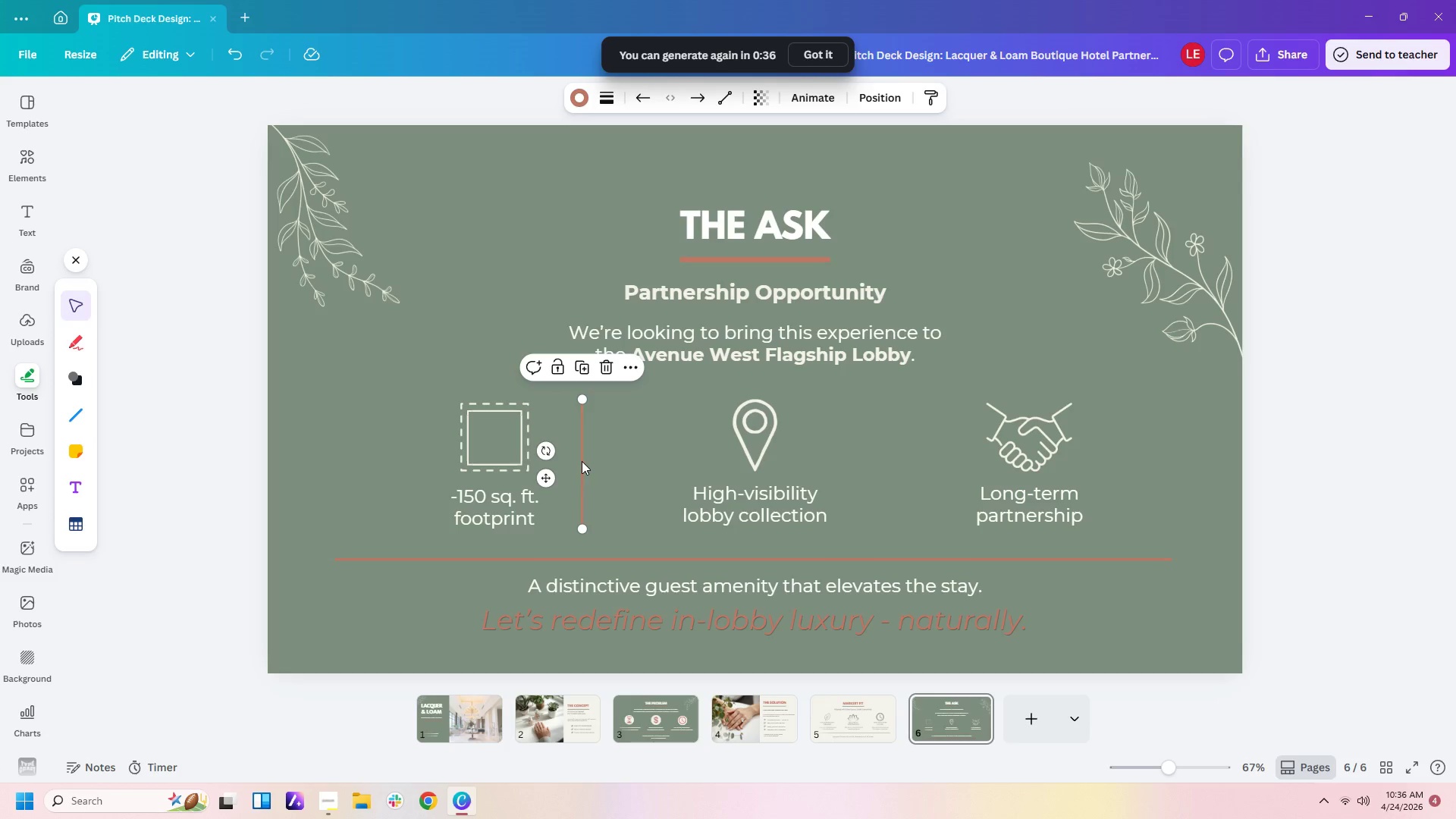 
left_click_drag(start_coordinate=[582, 461], to_coordinate=[616, 462])
 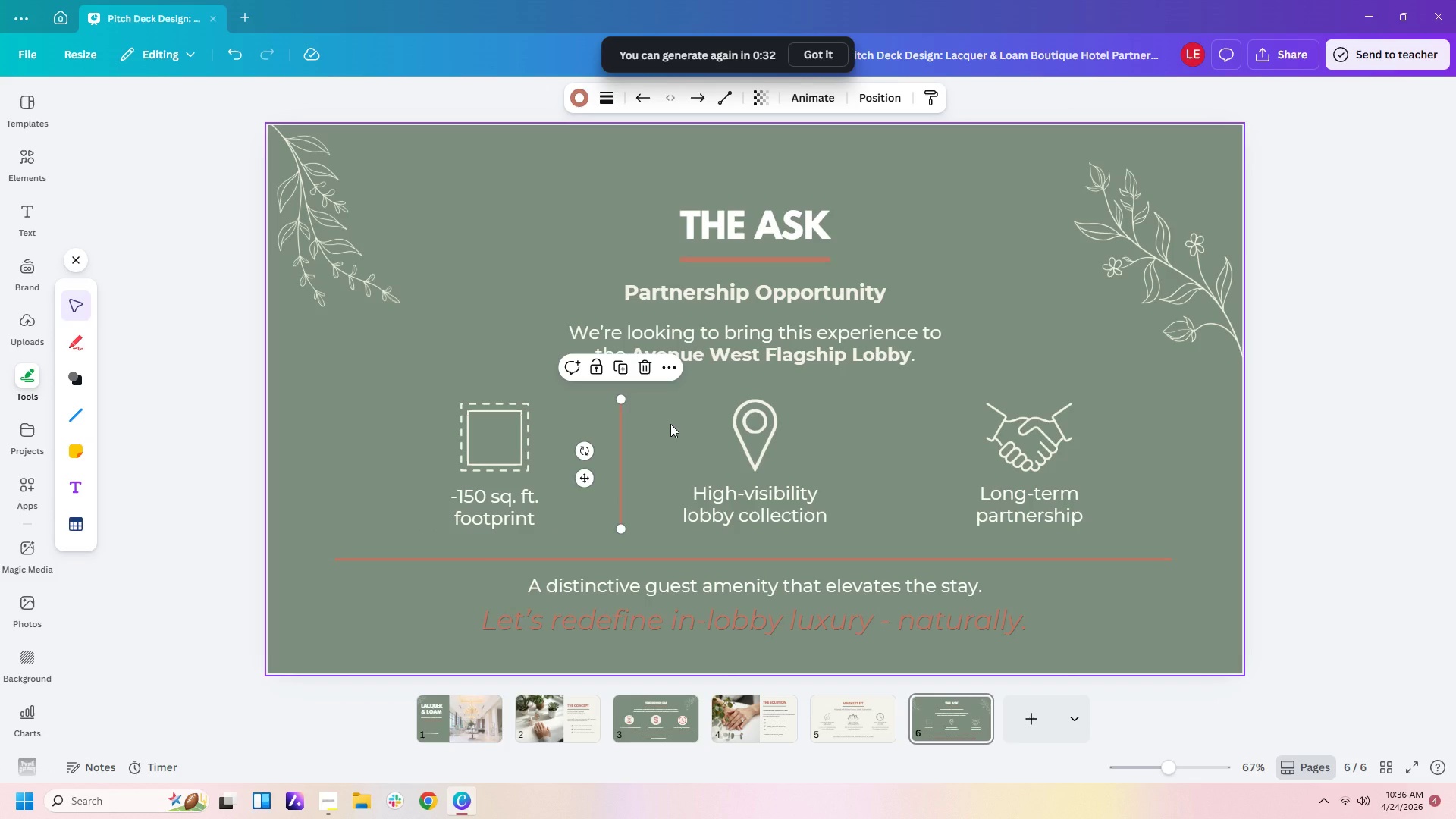 
key(Control+C)
 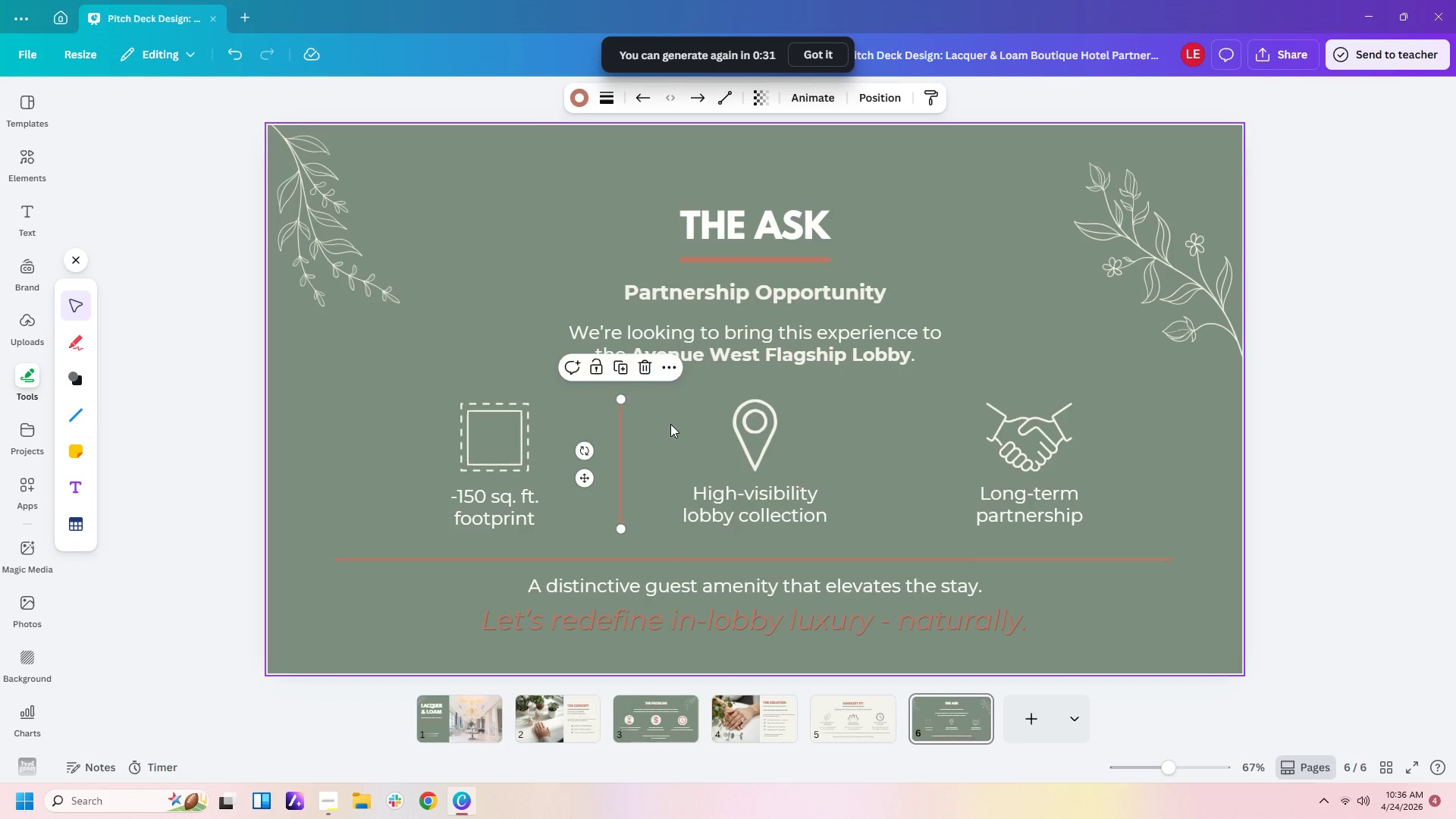 
key(Control+V)
 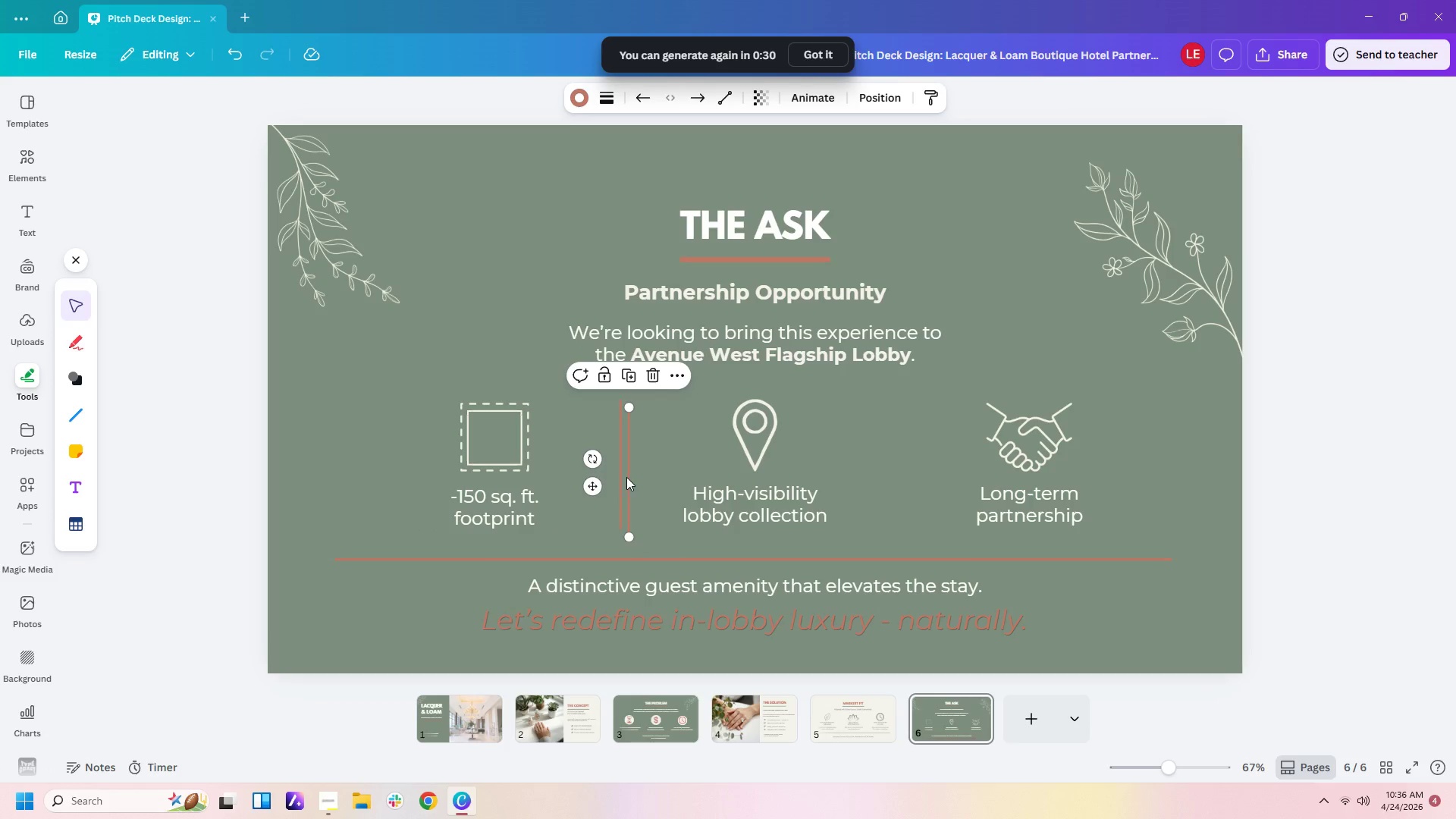 
left_click_drag(start_coordinate=[626, 477], to_coordinate=[891, 469])
 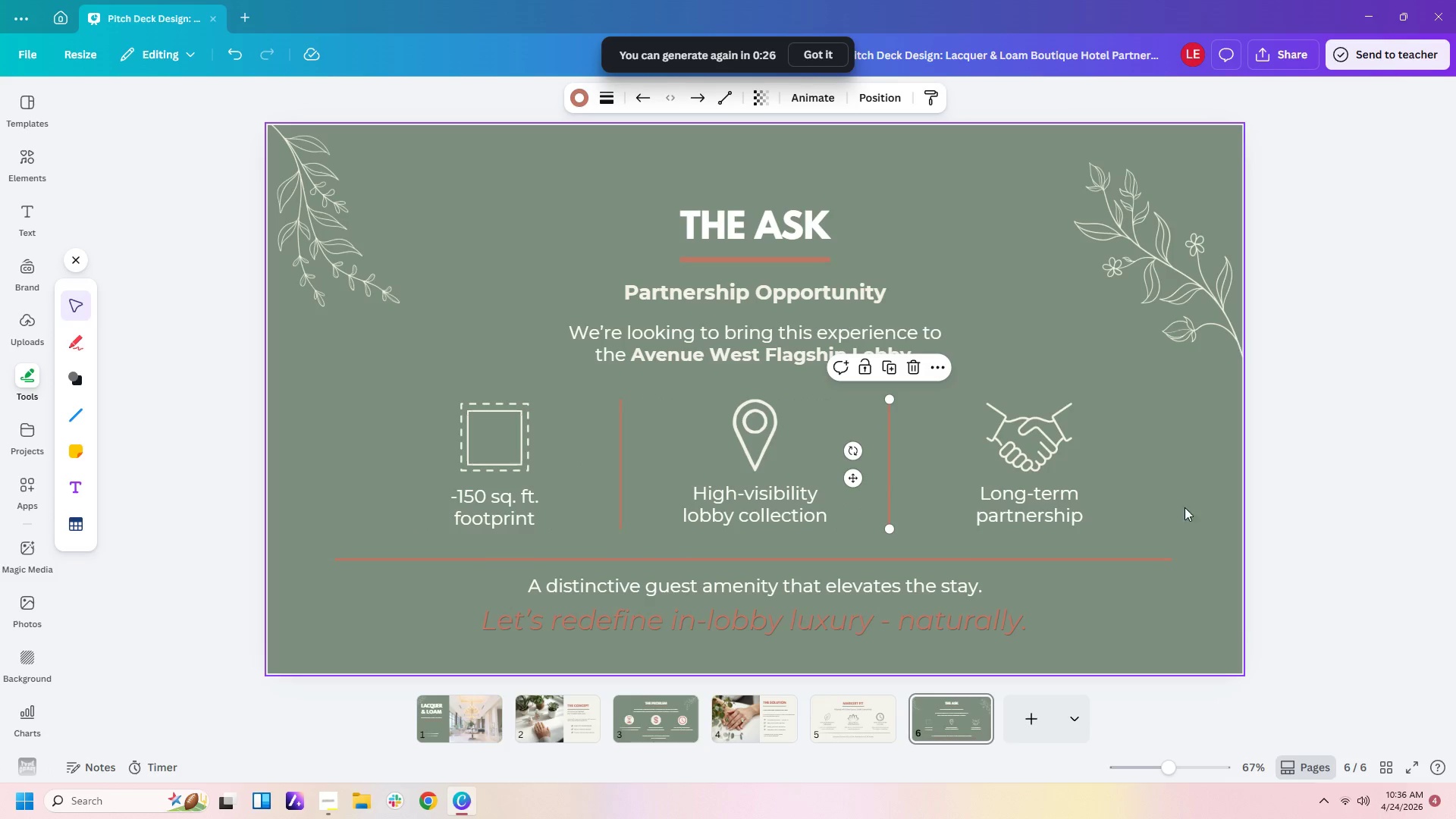 
left_click([1200, 514])
 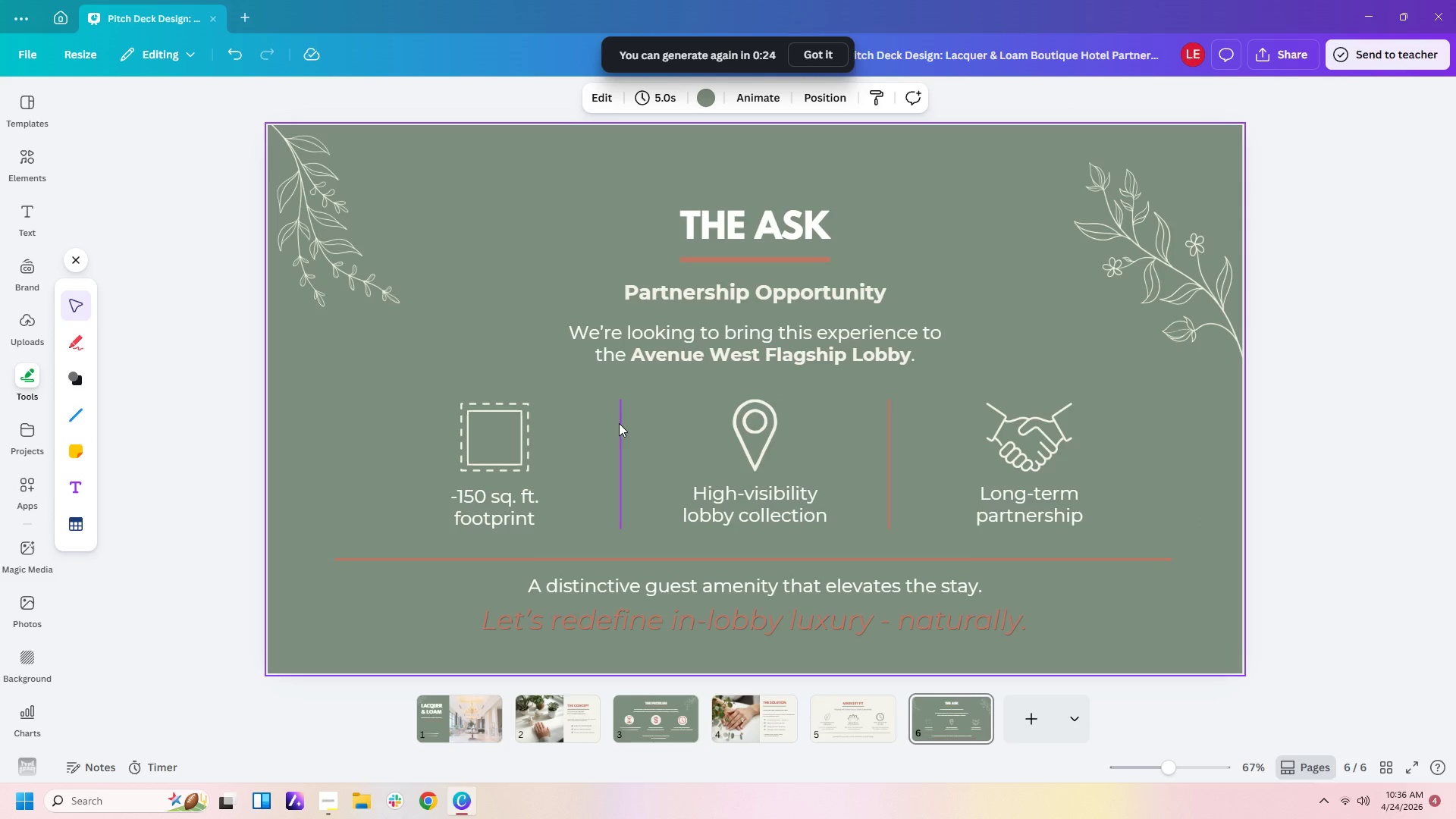 
left_click([622, 431])
 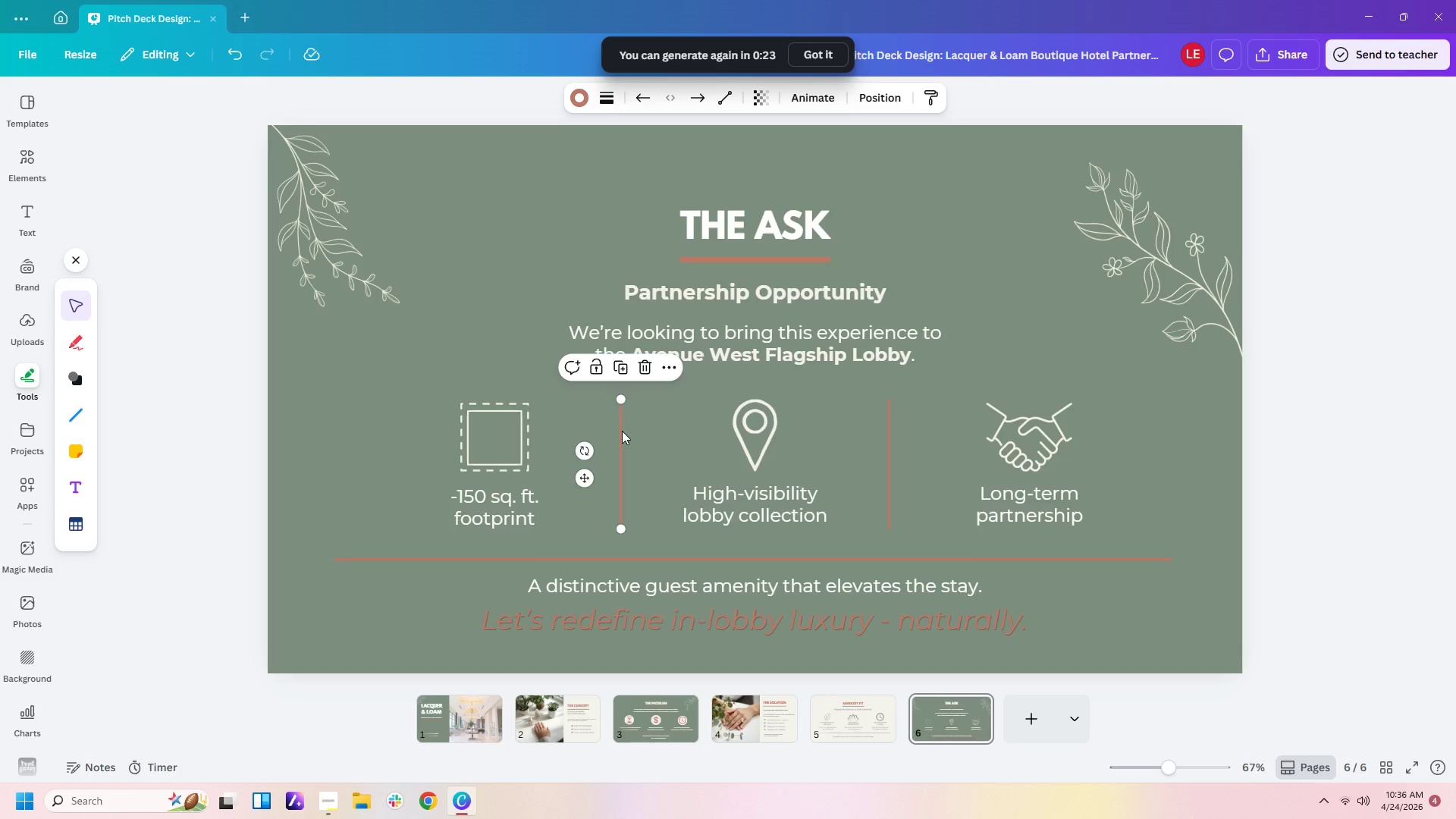 
key(Control+C)
 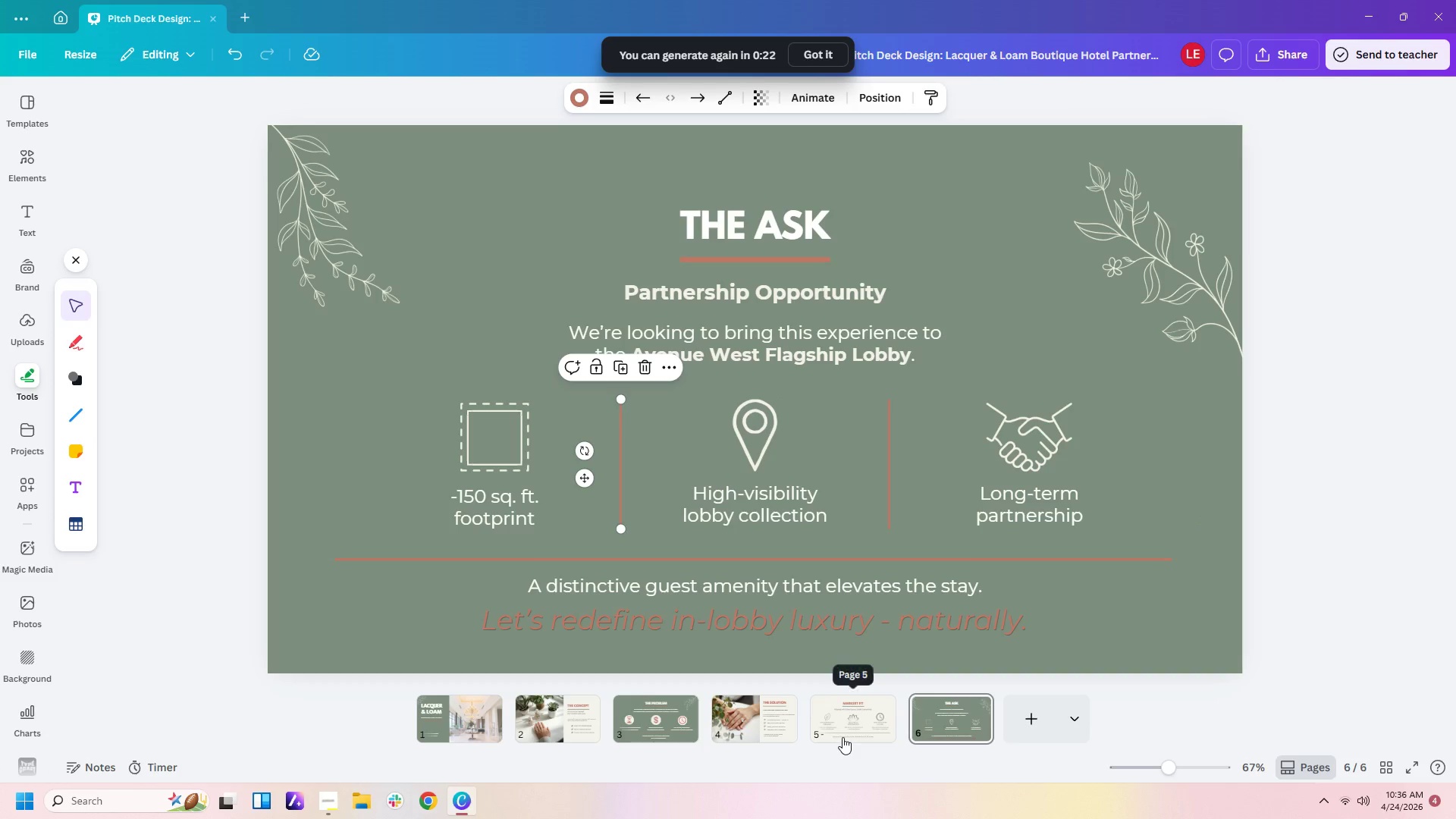 
left_click([843, 731])
 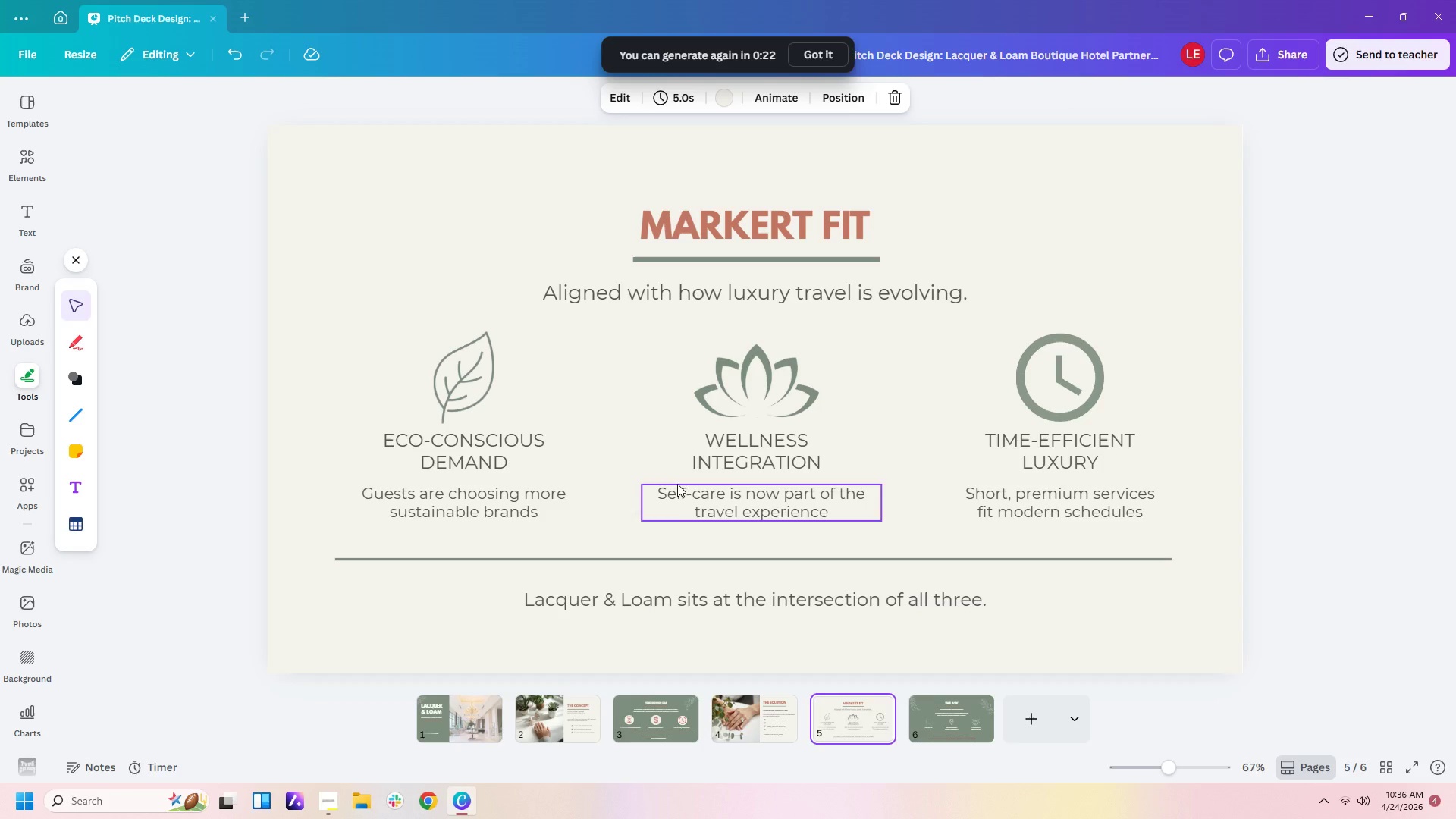 
key(Control+V)
 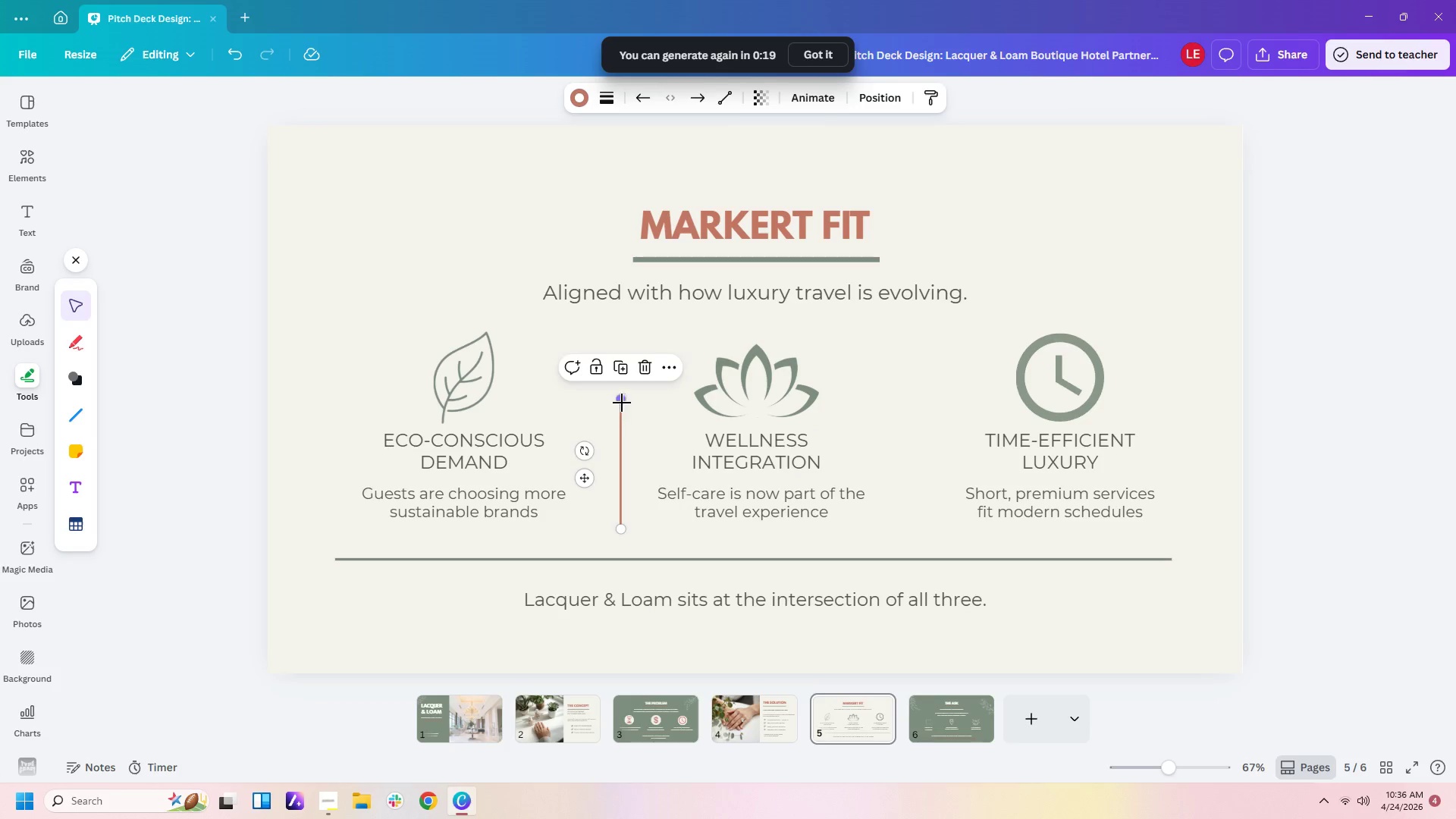 
left_click_drag(start_coordinate=[622, 401], to_coordinate=[624, 333])
 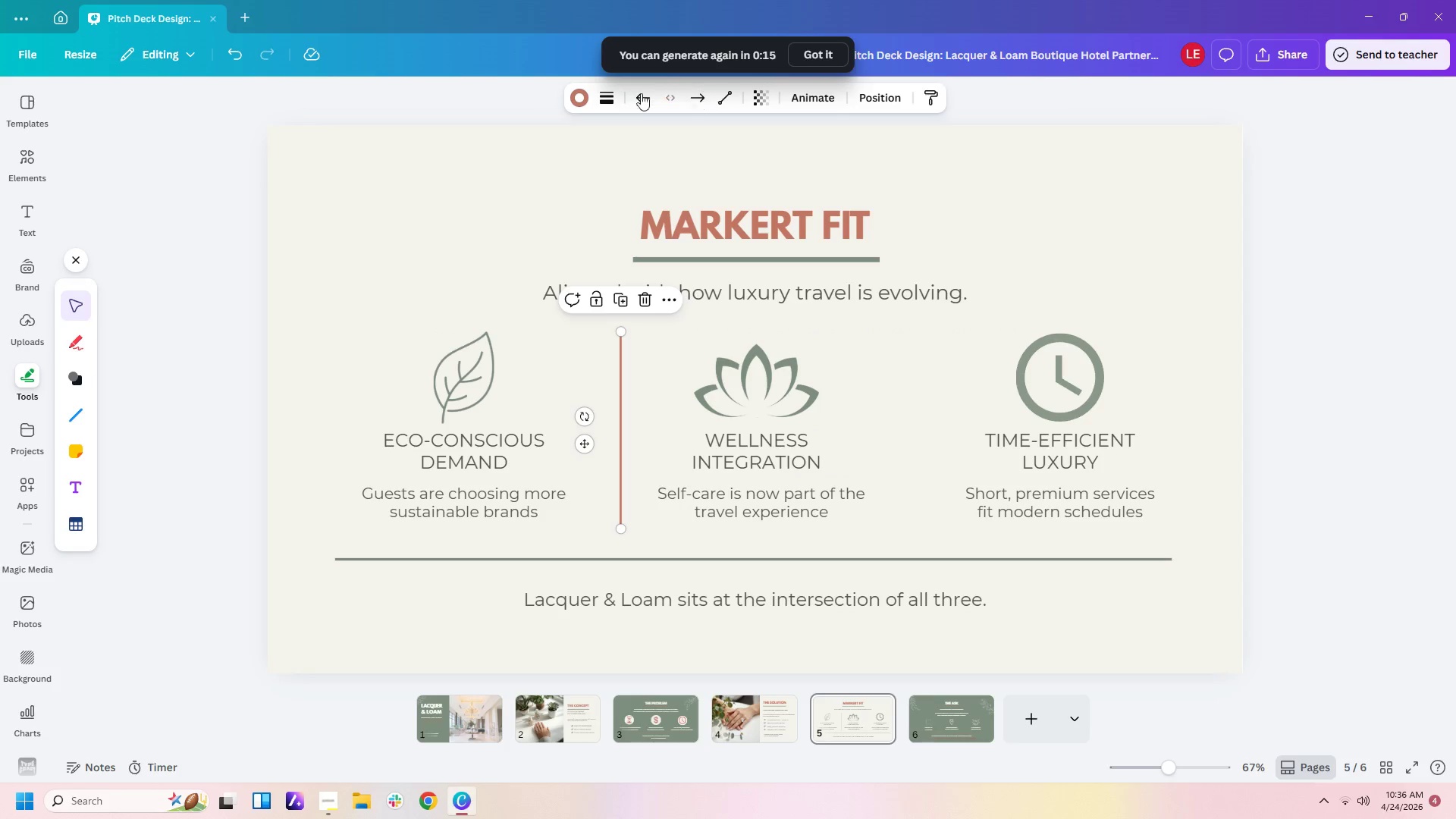 
left_click([576, 102])
 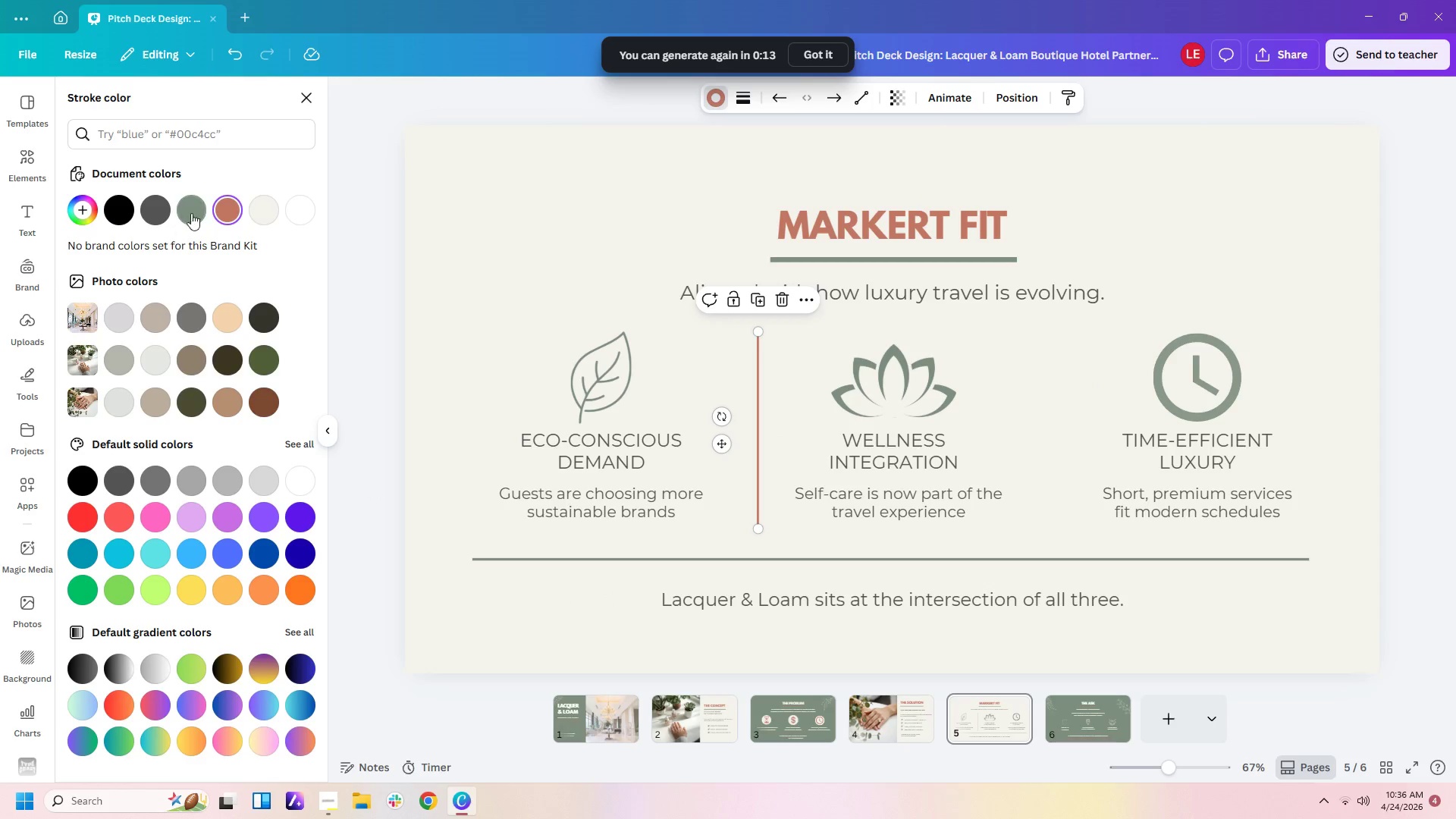 
left_click([193, 212])
 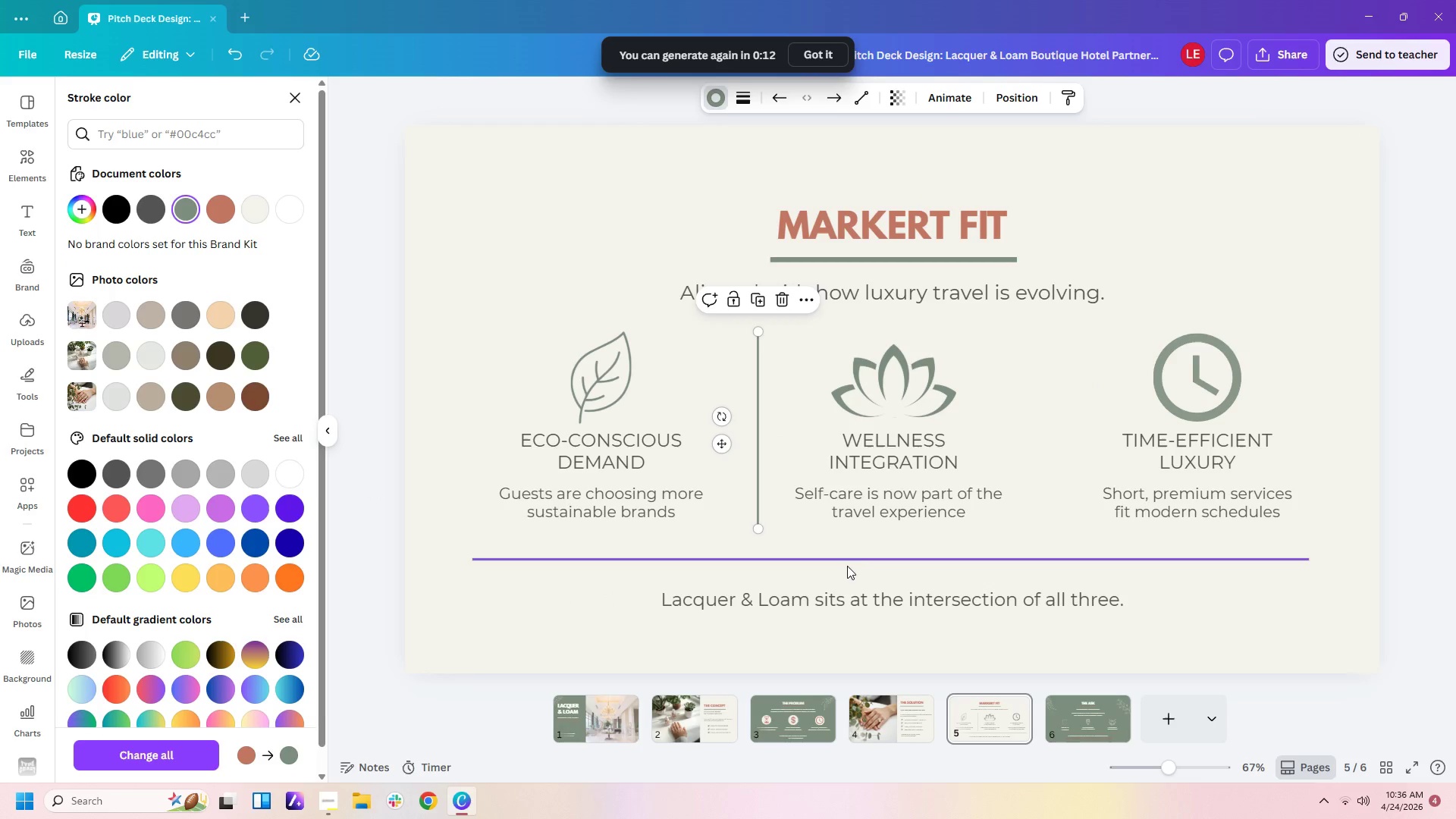 
key(Control+C)
 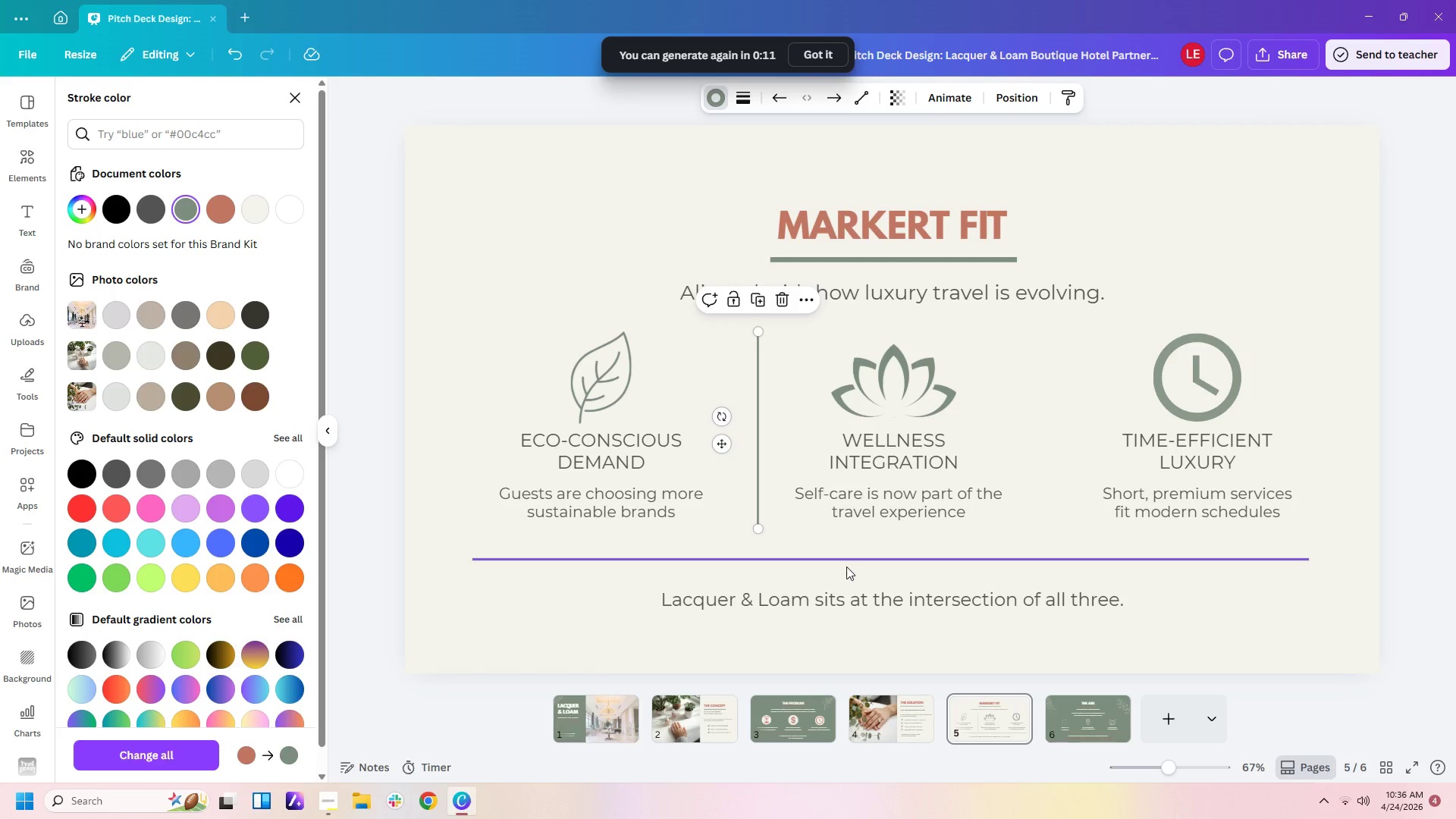 
key(Control+V)
 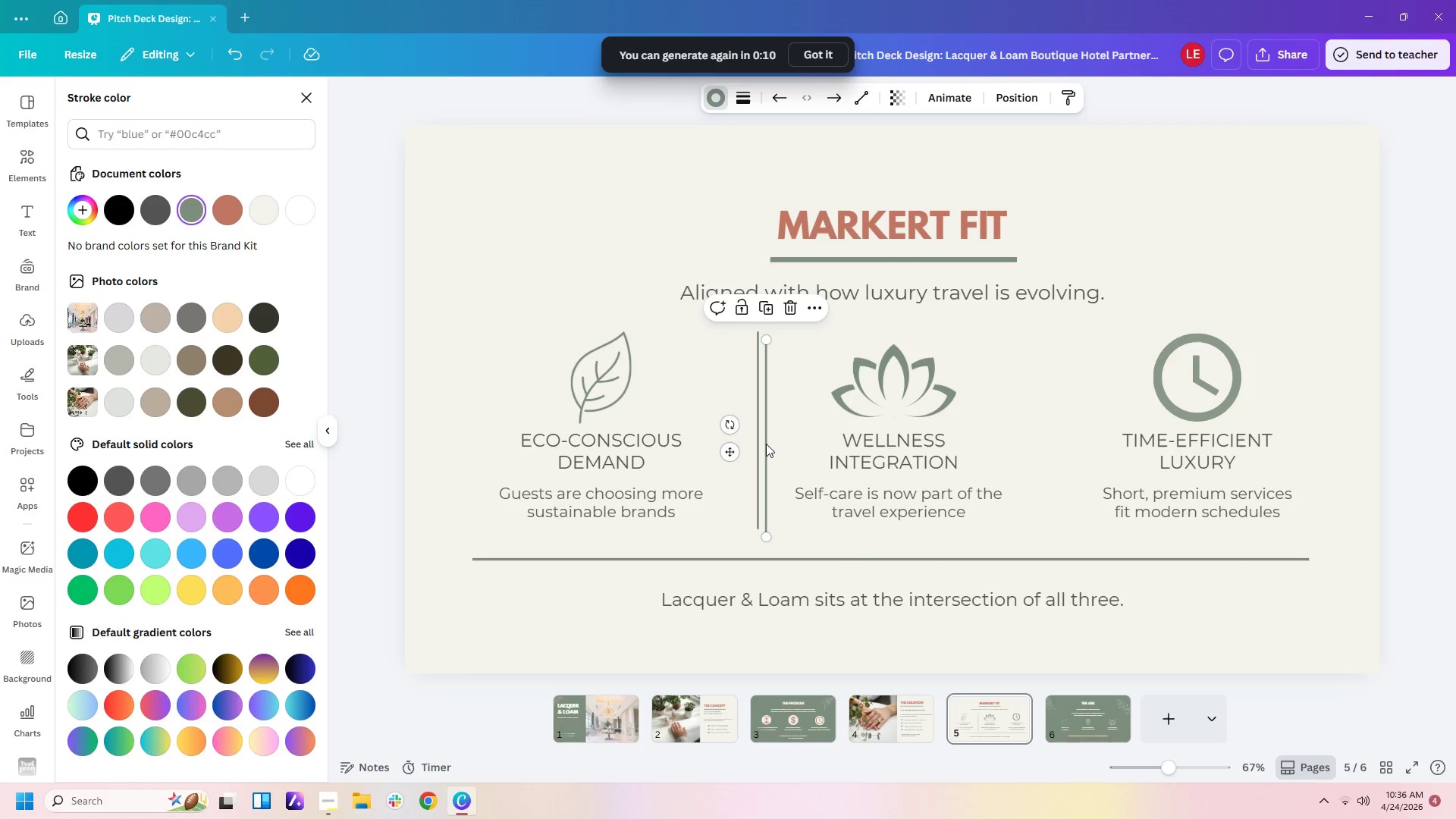 
left_click_drag(start_coordinate=[766, 443], to_coordinate=[1044, 441])
 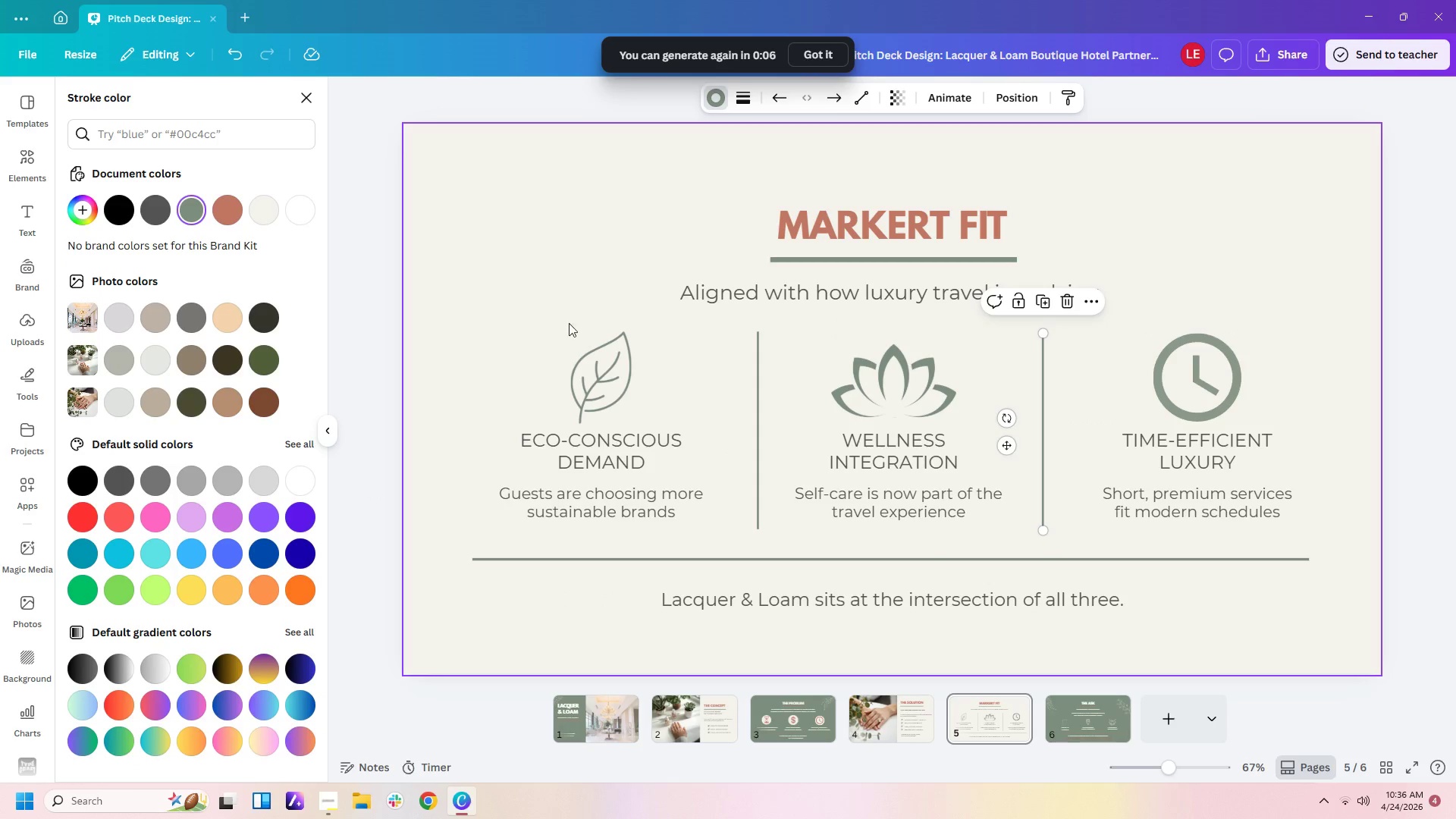 
left_click([542, 308])
 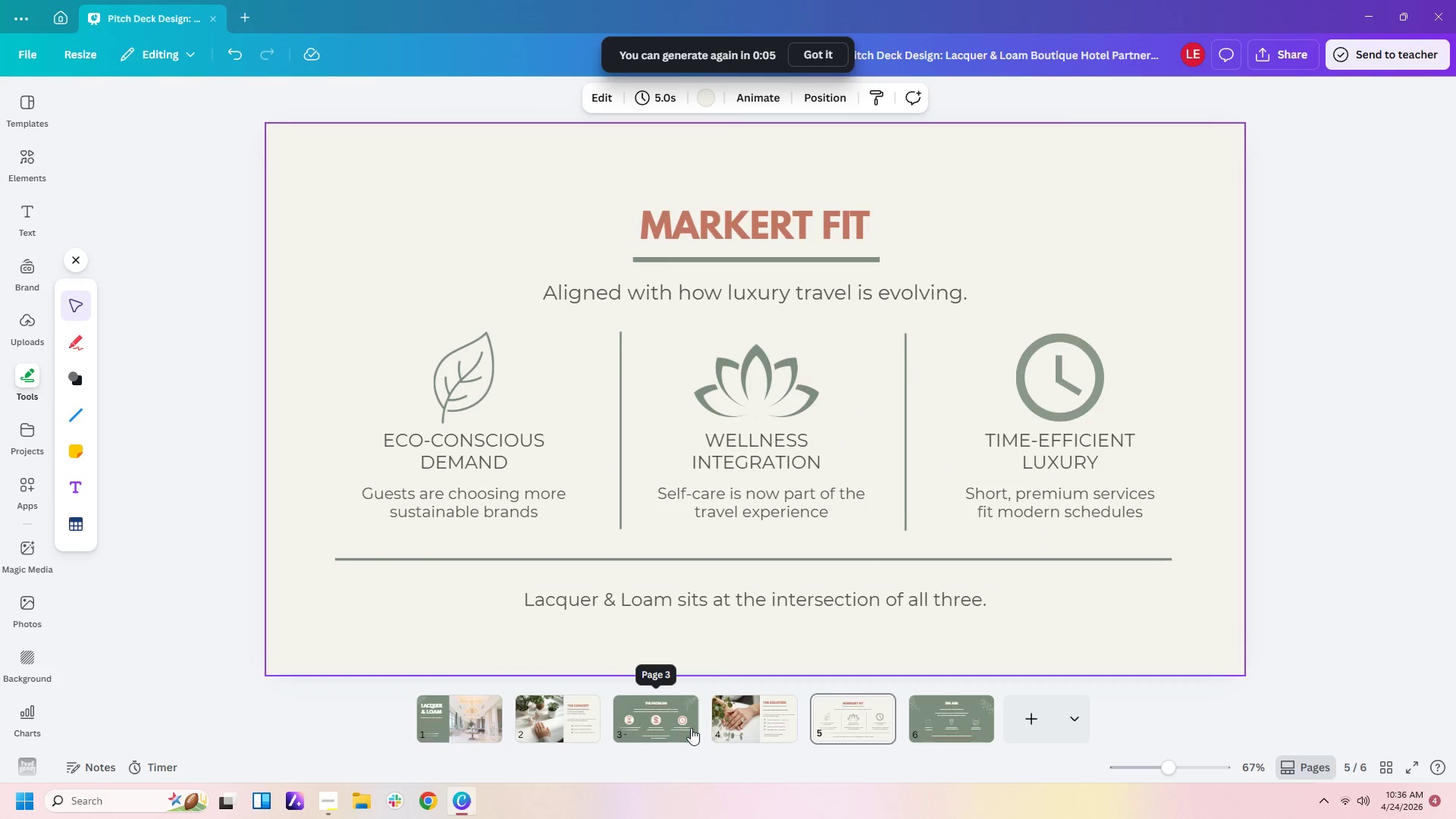 
left_click([965, 721])
 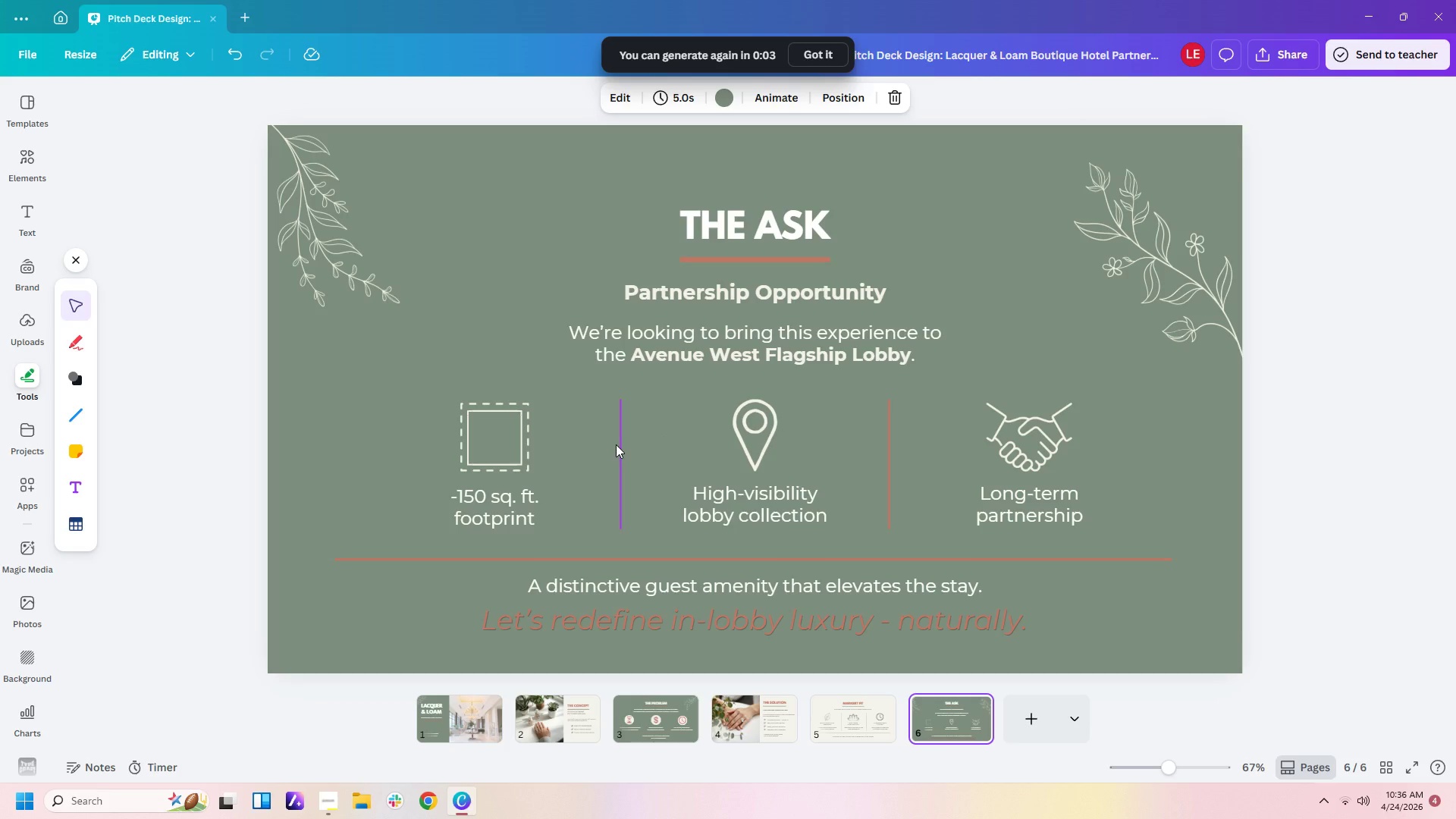 
left_click([618, 444])
 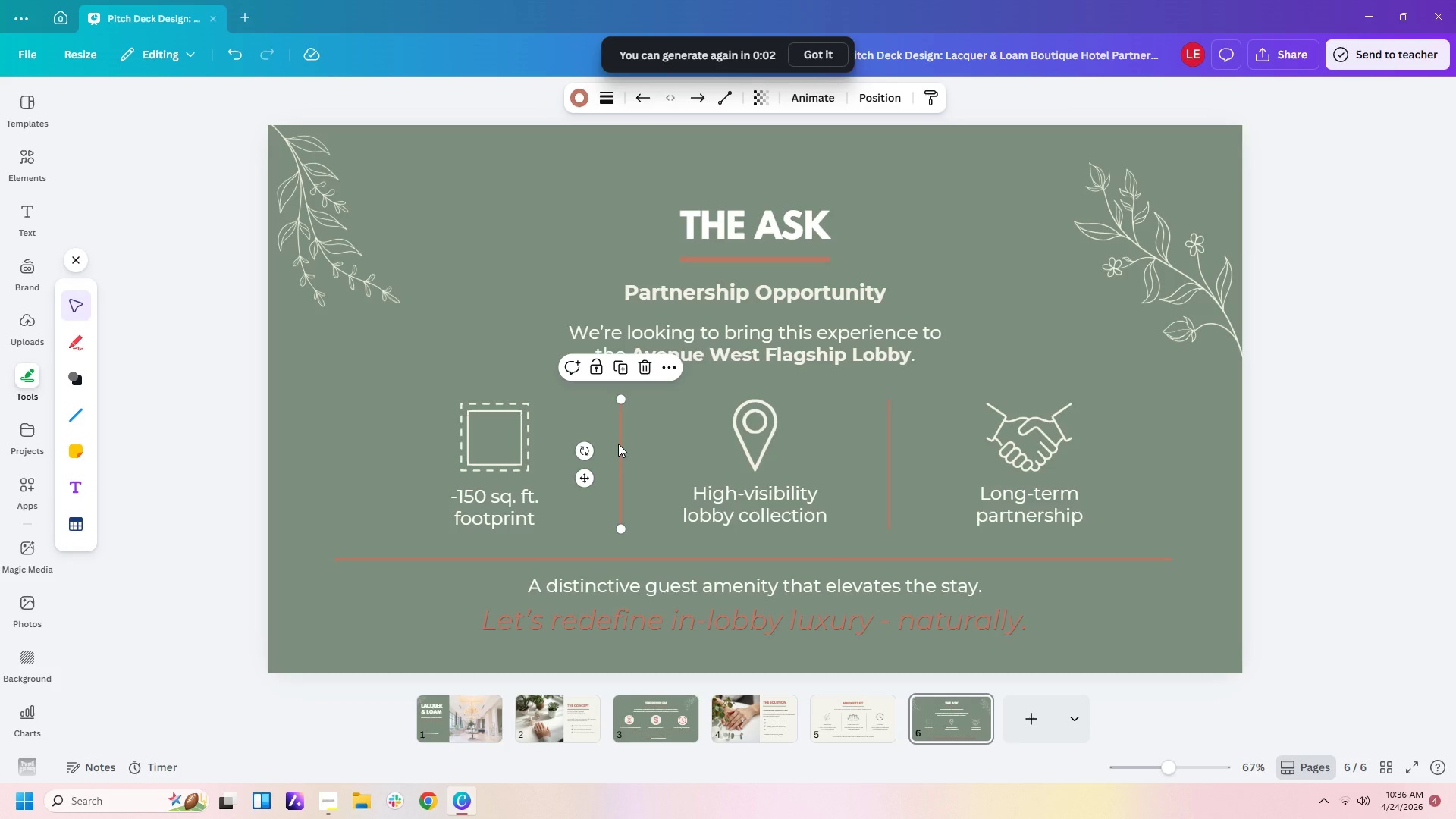 
key(Control+C)
 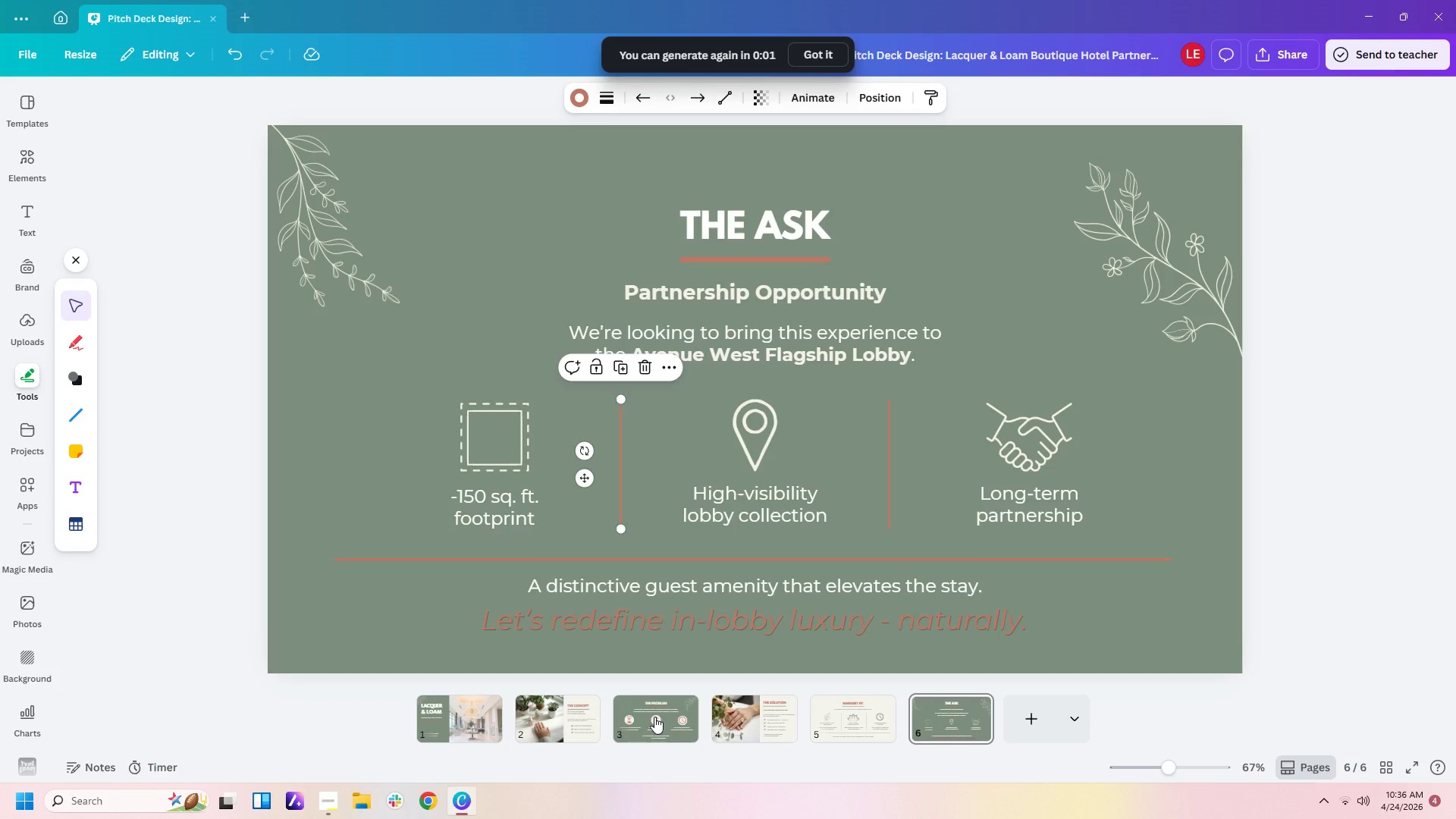 
left_click([654, 717])
 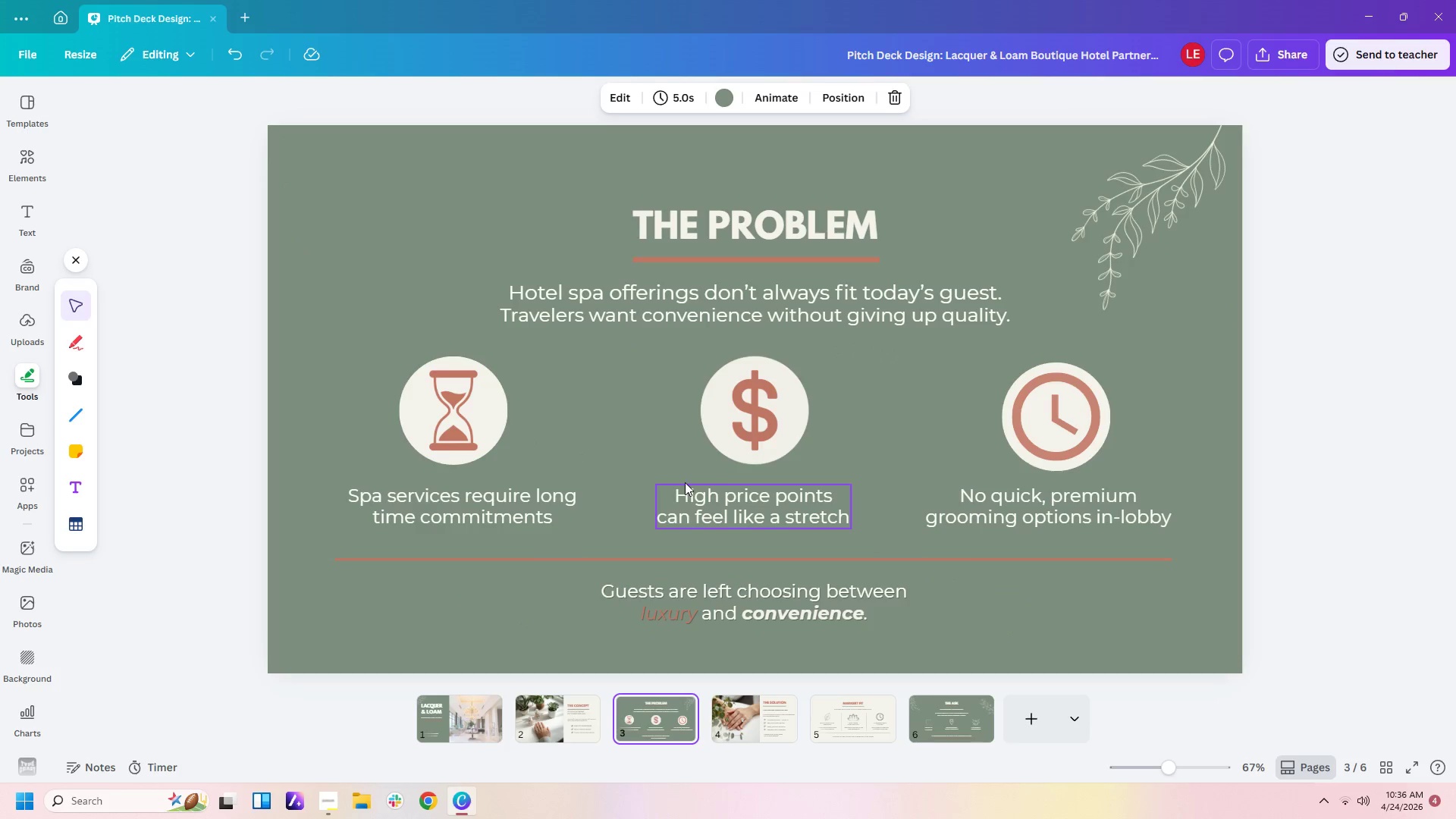 
key(Control+V)
 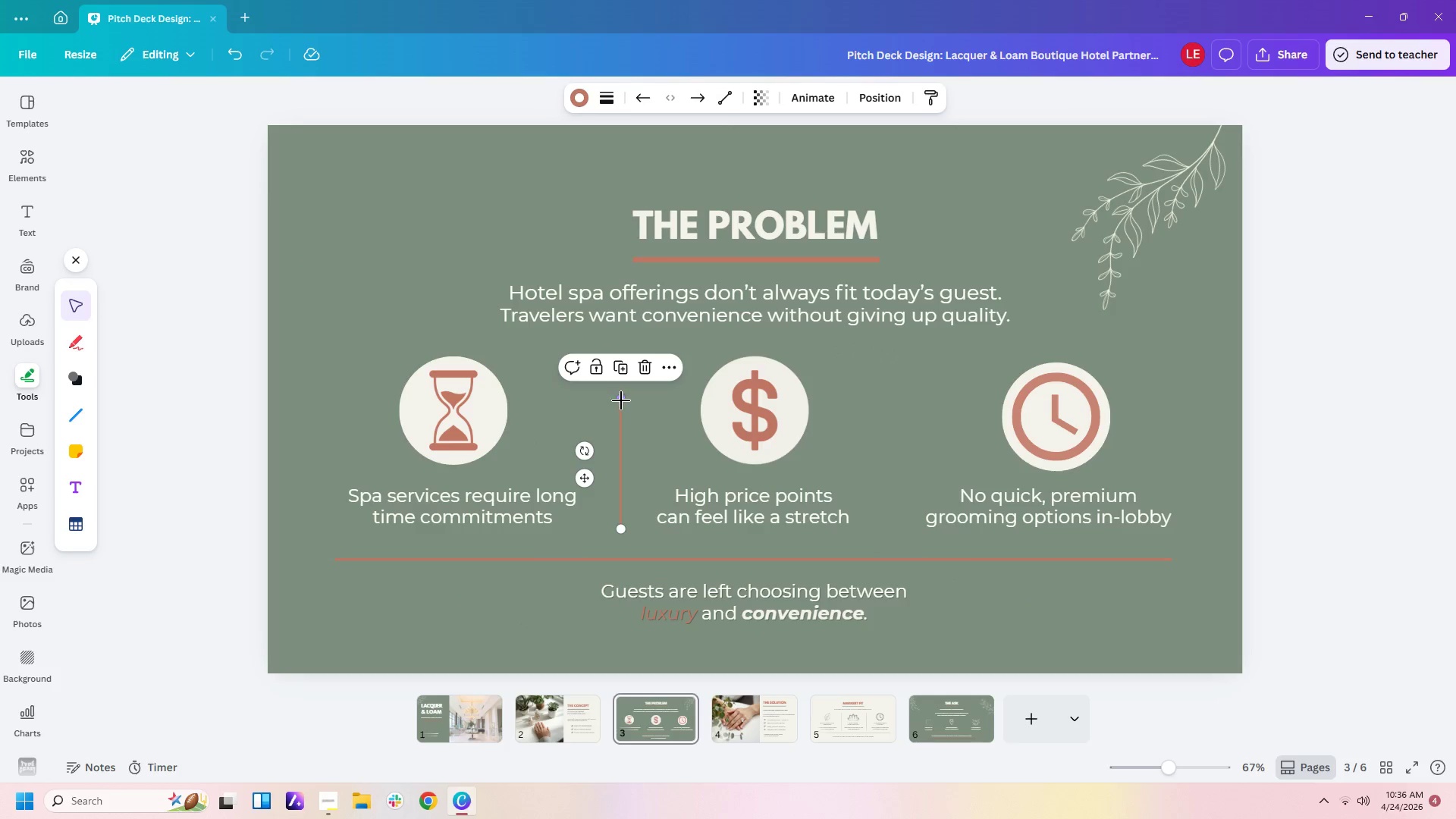 
left_click_drag(start_coordinate=[621, 397], to_coordinate=[621, 341])
 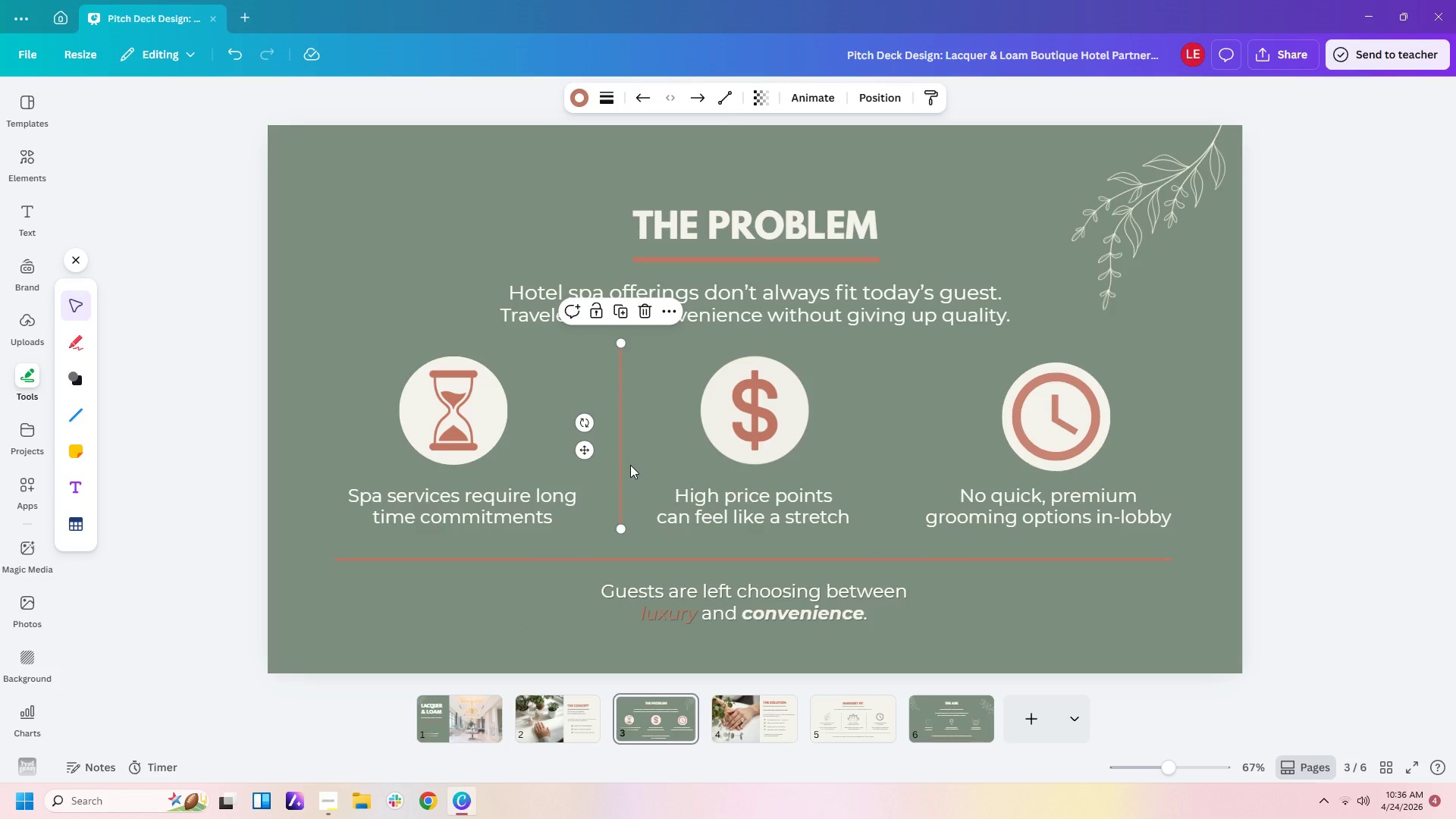 
key(Control+C)
 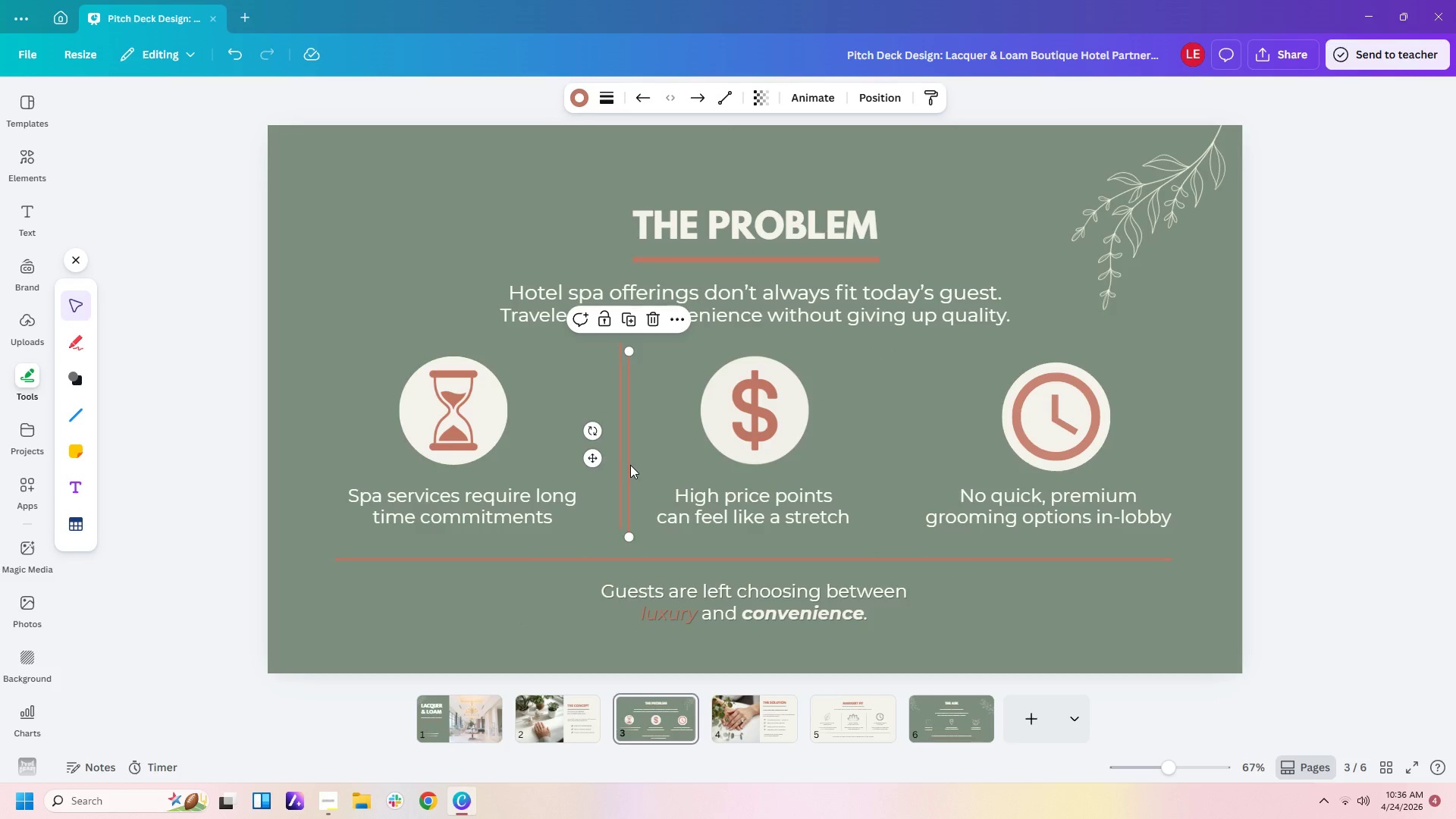 
key(Control+V)
 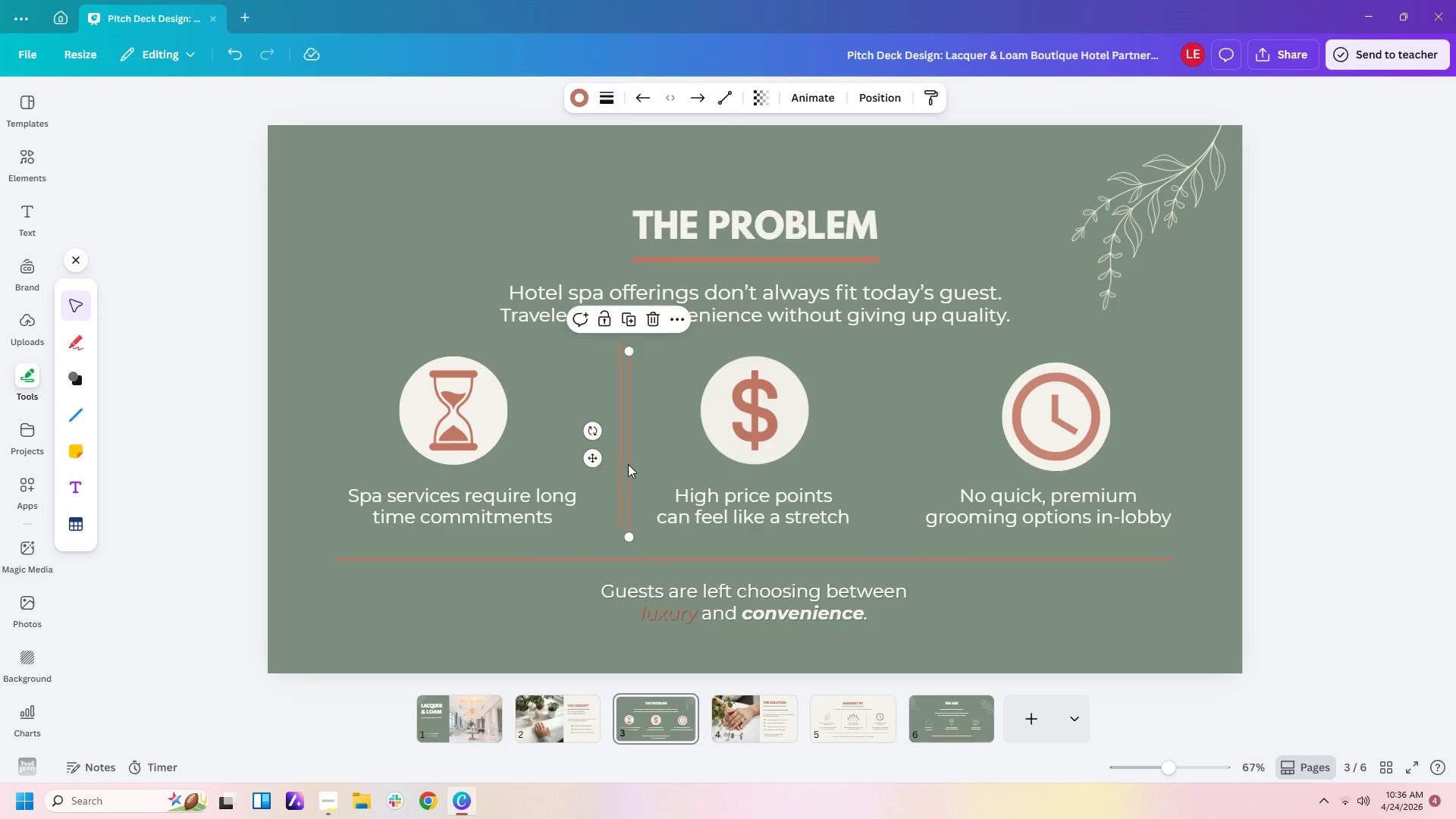 
left_click_drag(start_coordinate=[628, 464], to_coordinate=[894, 453])
 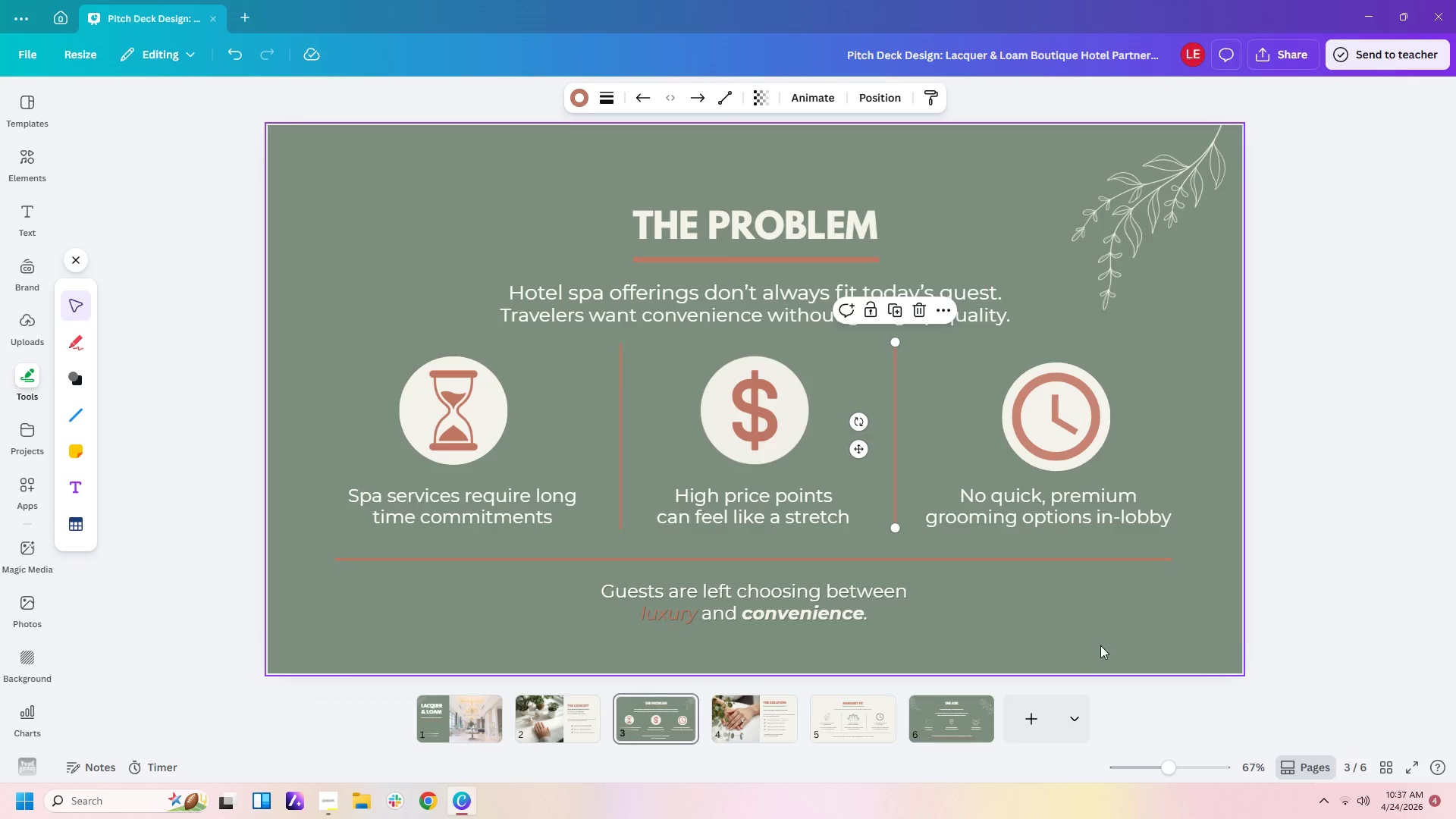 
left_click([1105, 645])
 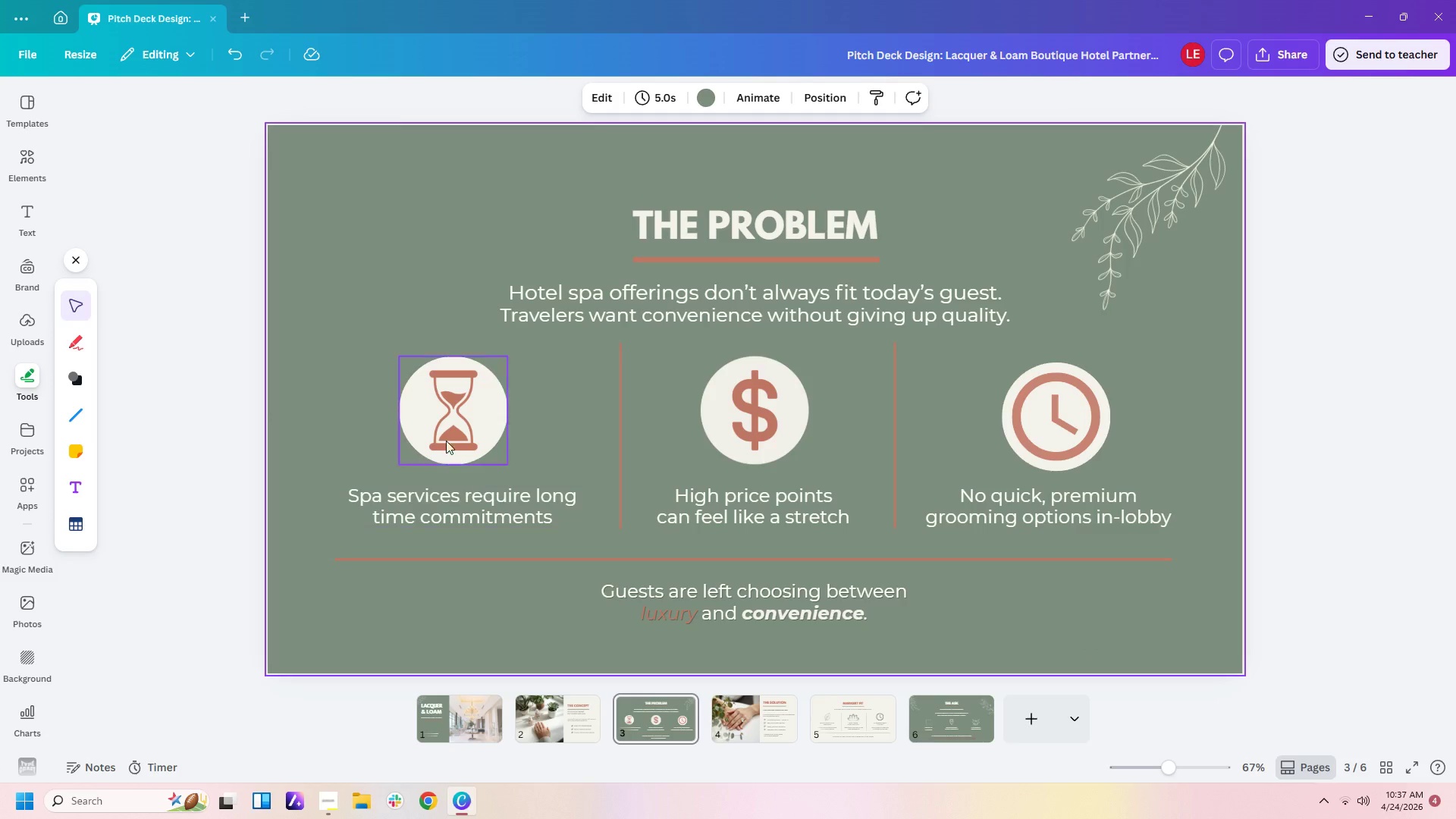 
left_click_drag(start_coordinate=[294, 369], to_coordinate=[1198, 526])
 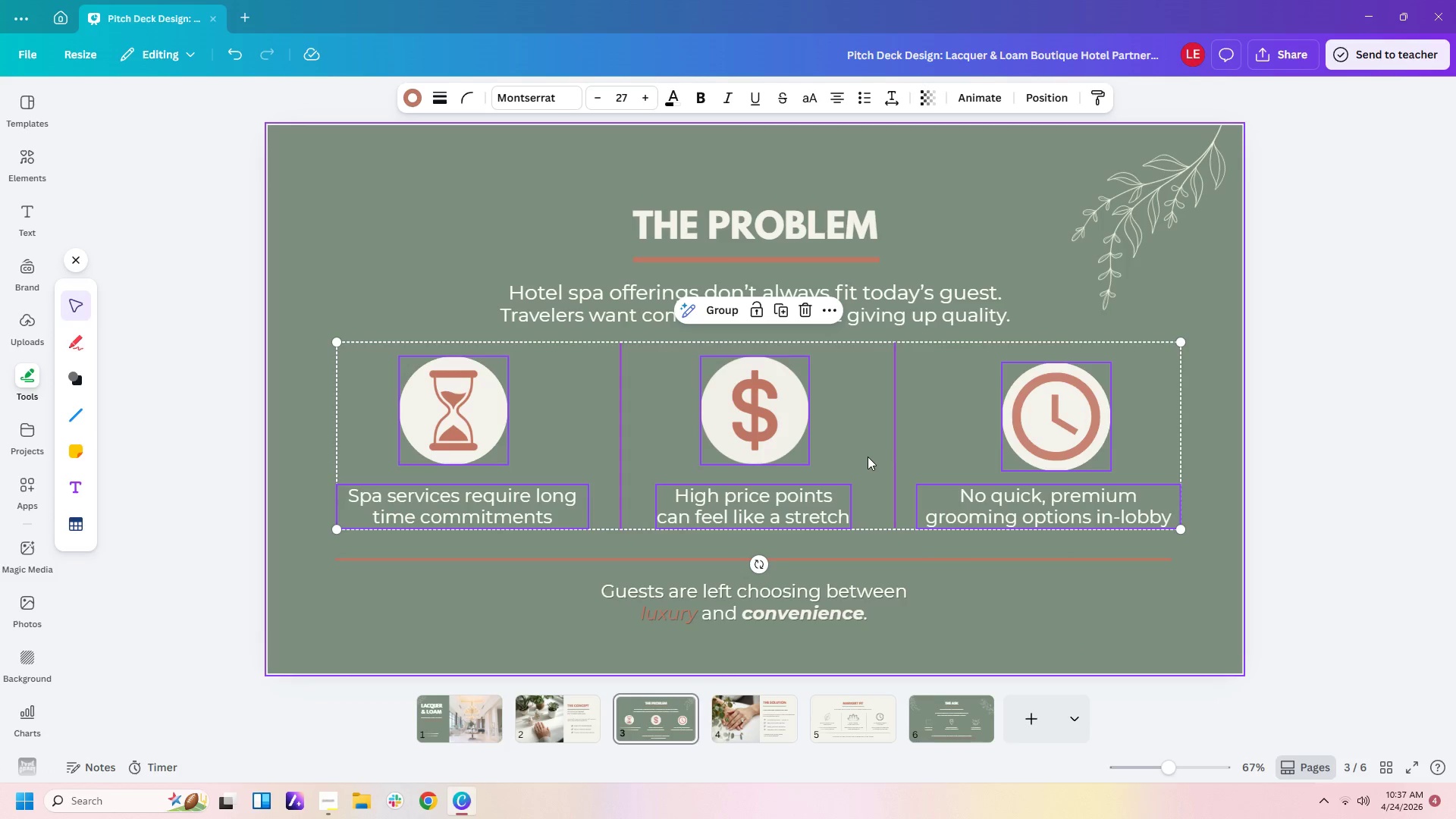 
left_click_drag(start_coordinate=[868, 457], to_coordinate=[868, 466])
 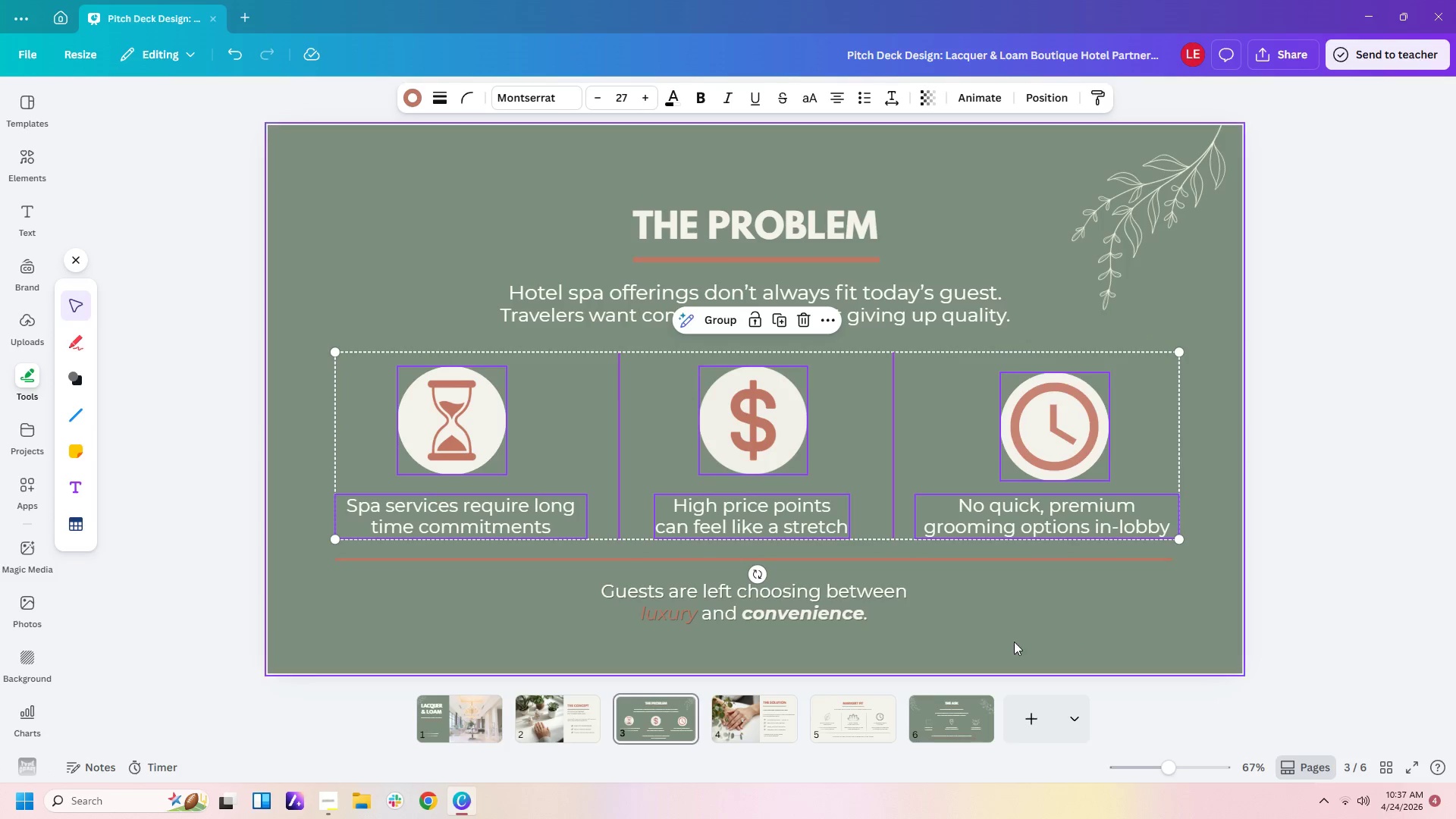 
left_click([1014, 632])
 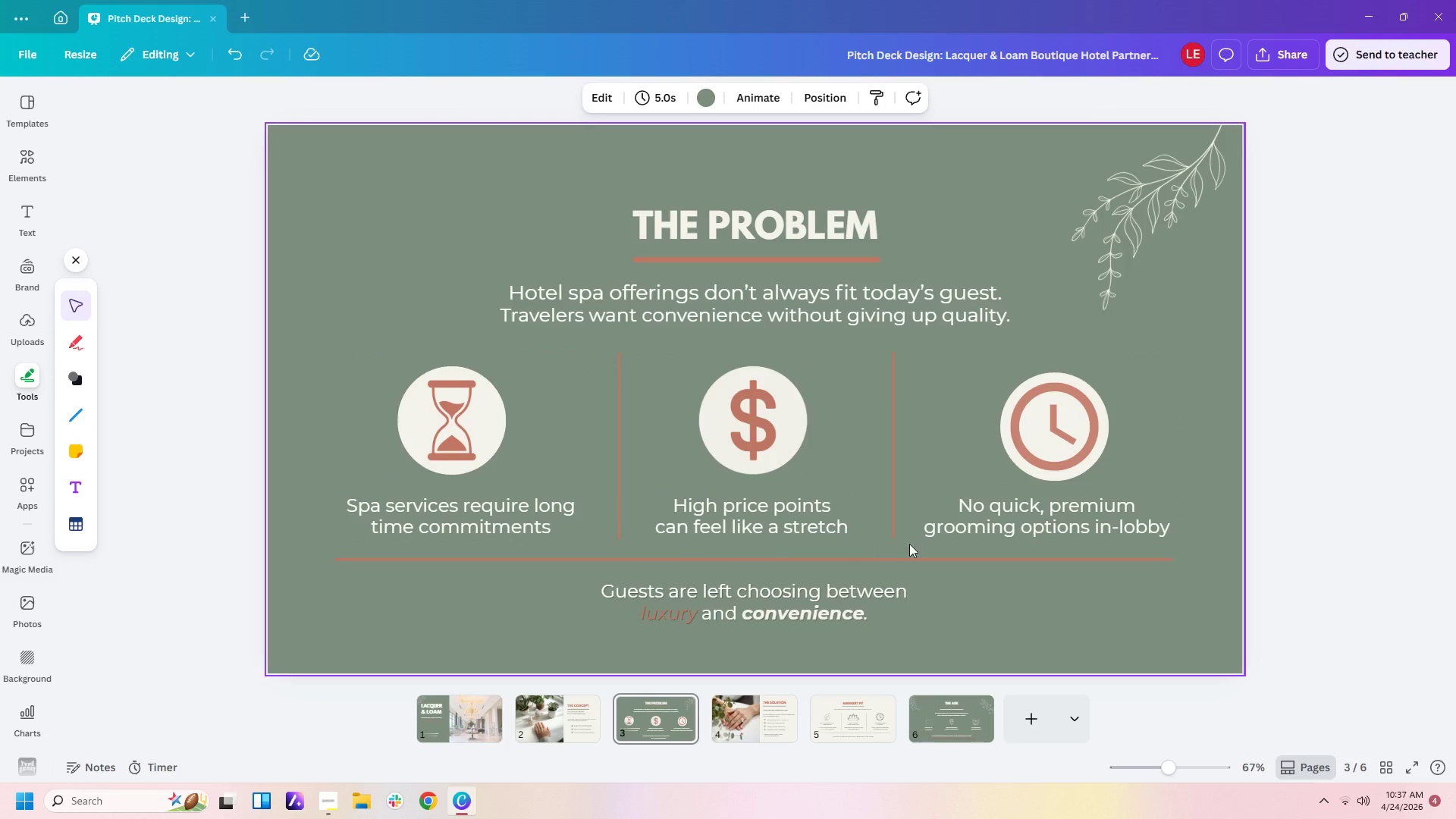 
left_click([1111, 632])
 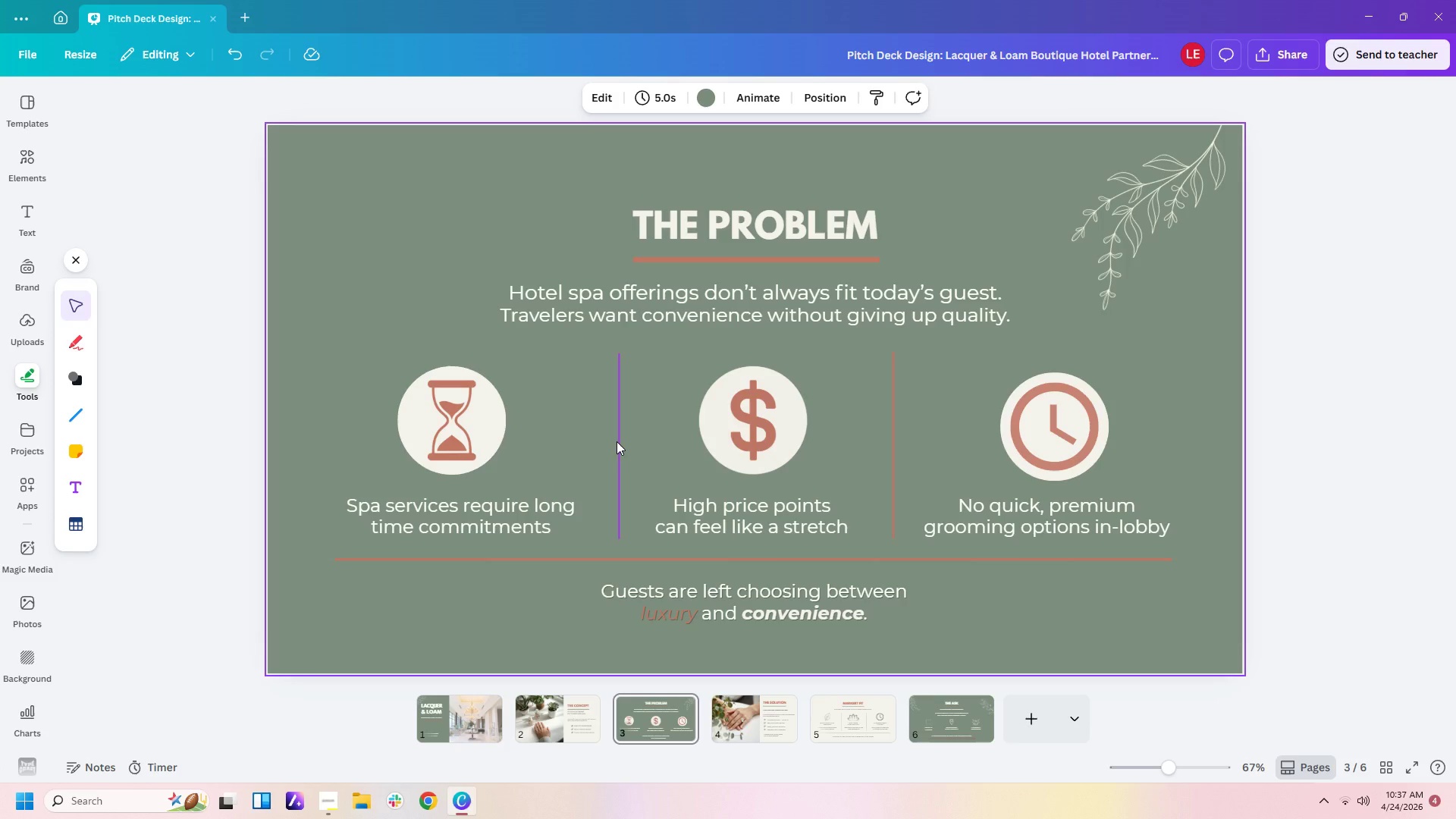 
wait(5.06)
 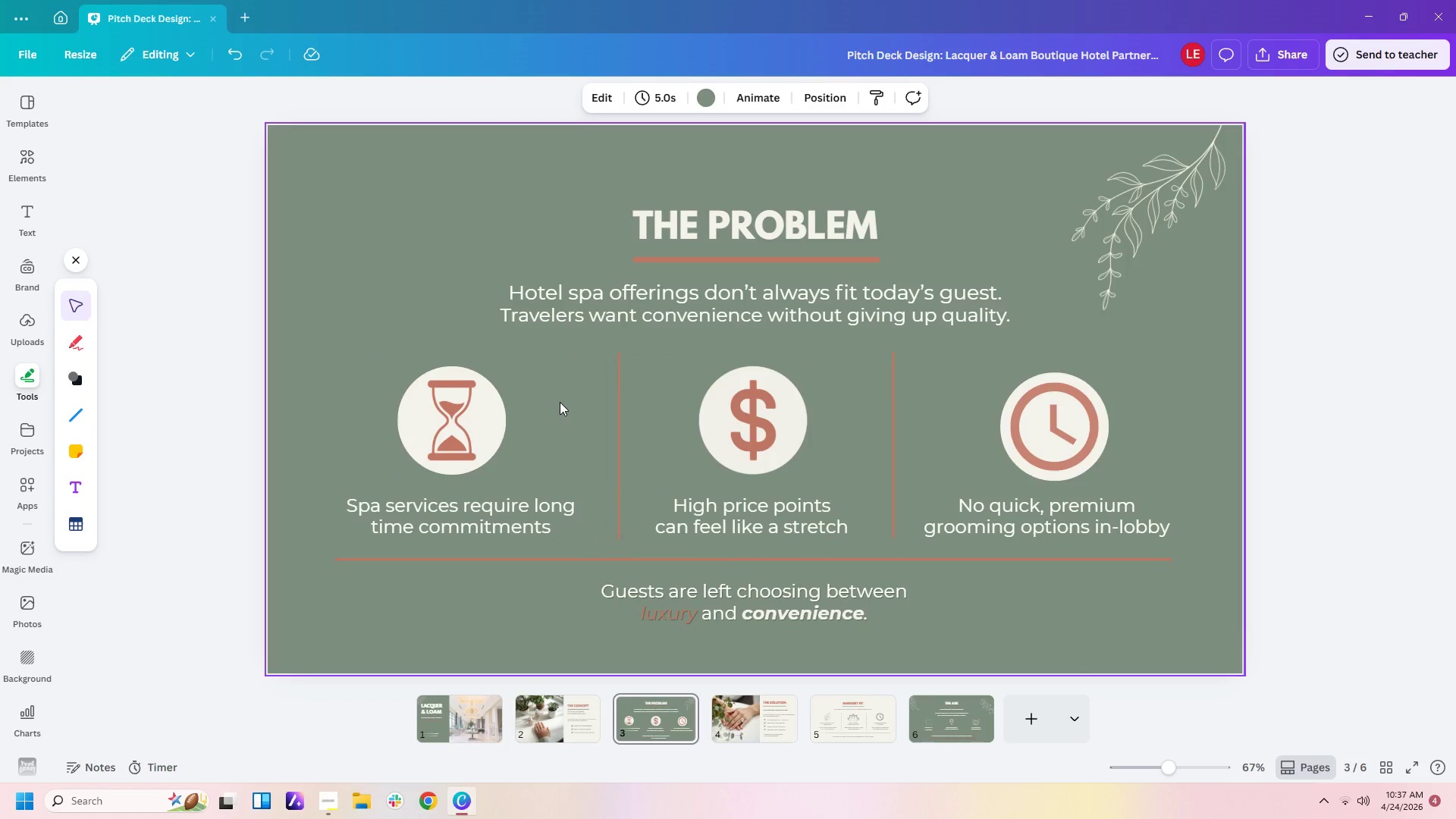 
left_click([617, 441])
 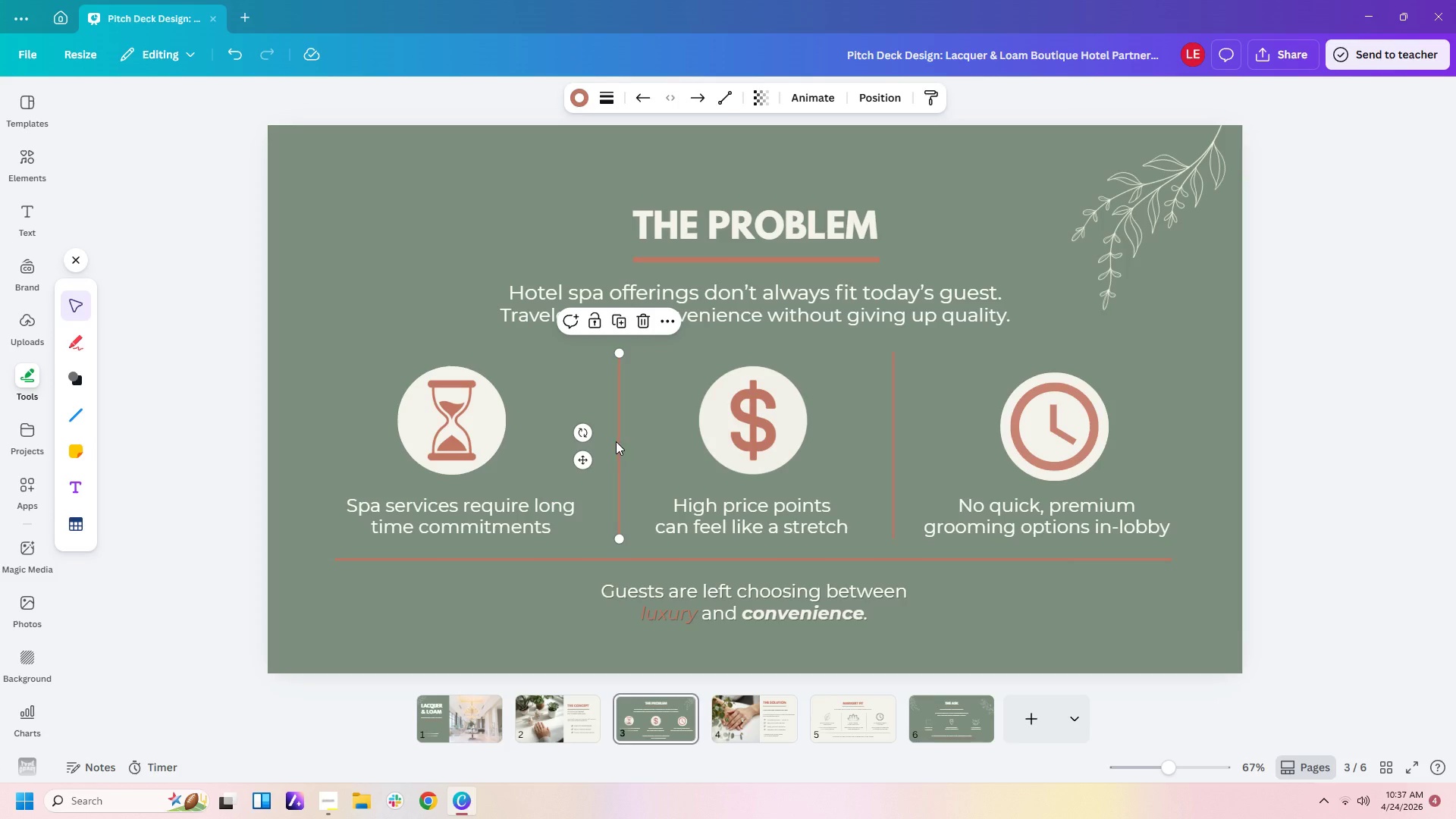 
left_click_drag(start_coordinate=[617, 441], to_coordinate=[611, 441])
 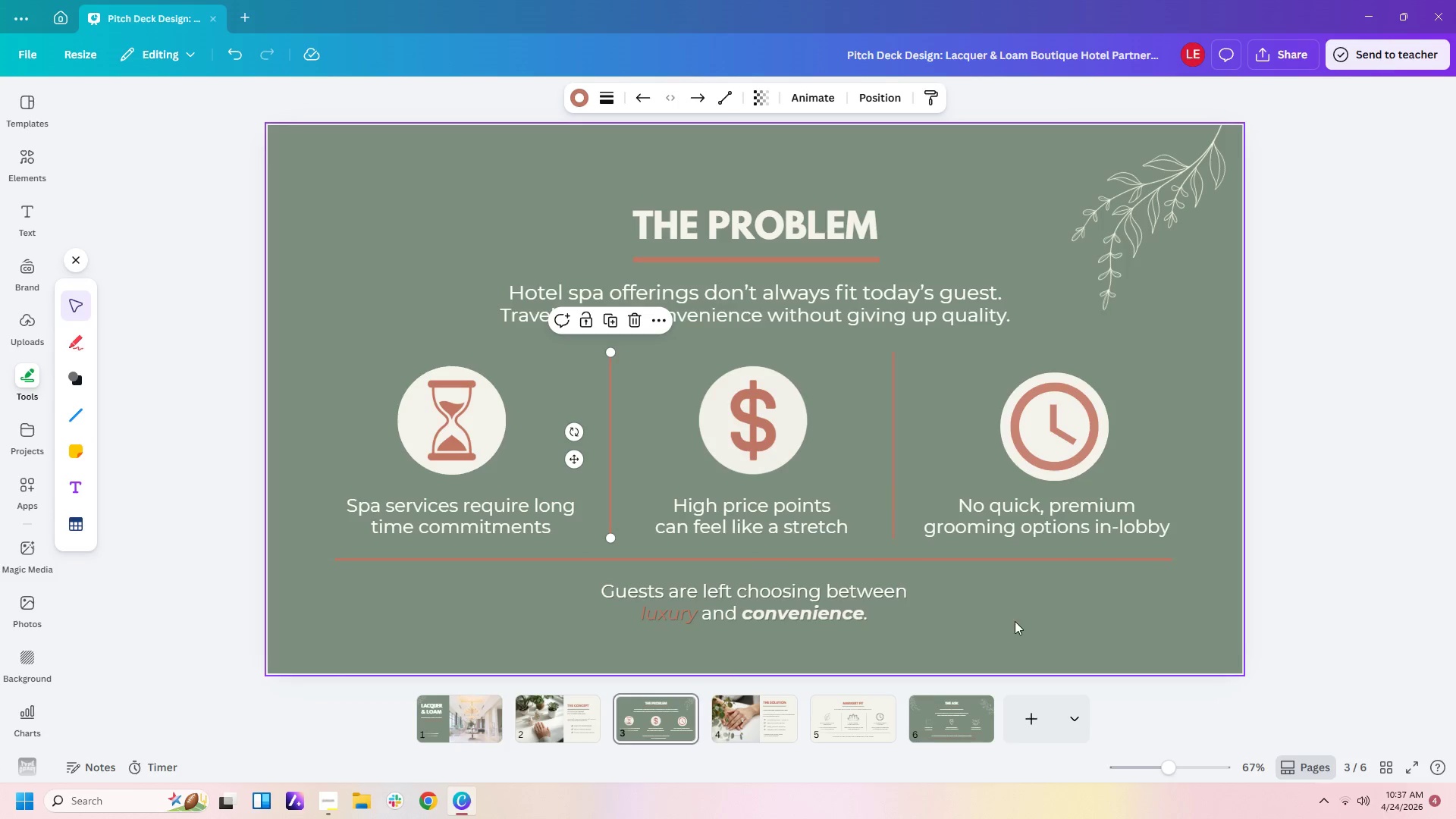 
left_click([1018, 621])
 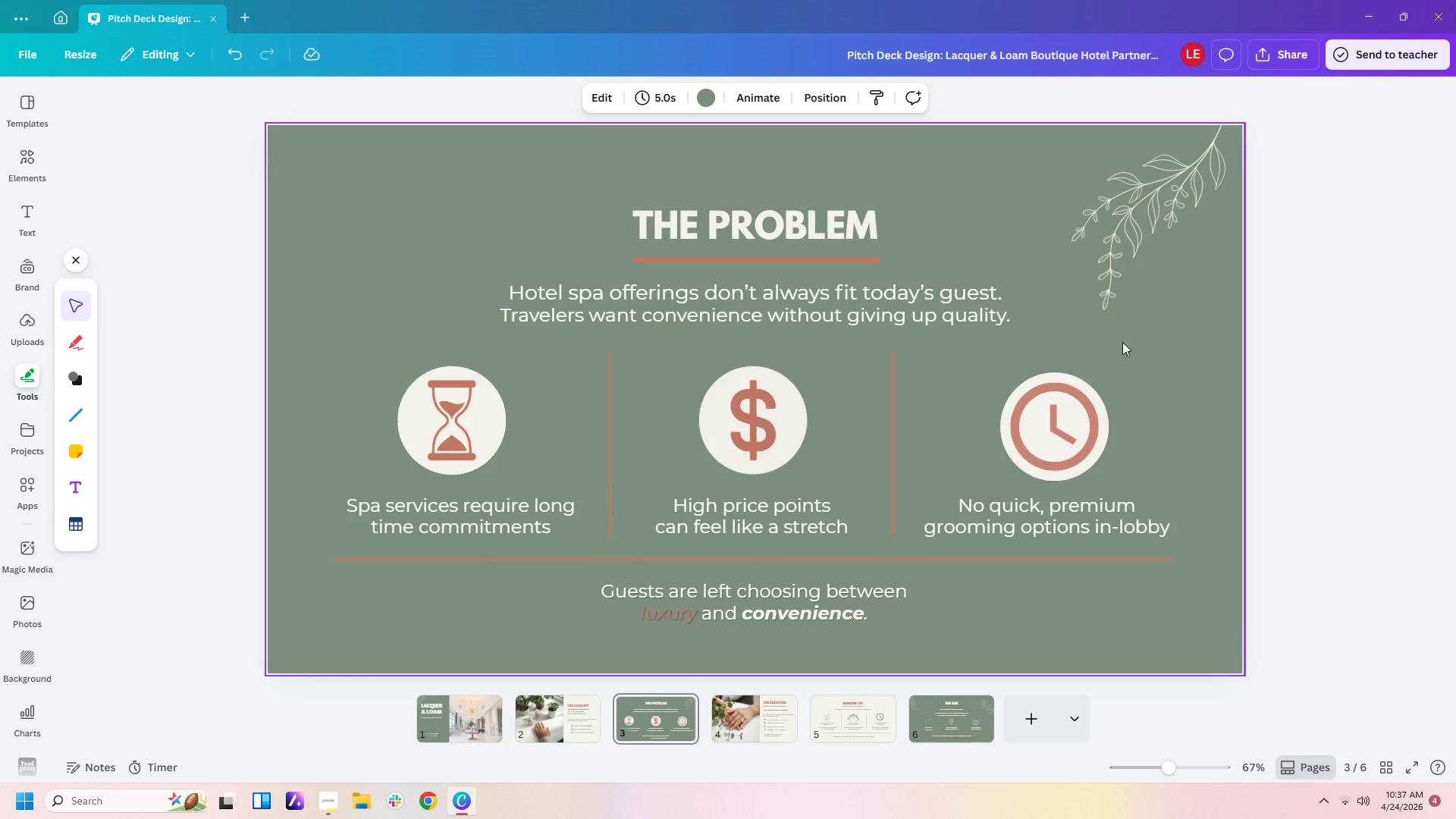 
mouse_move([892, 735])
 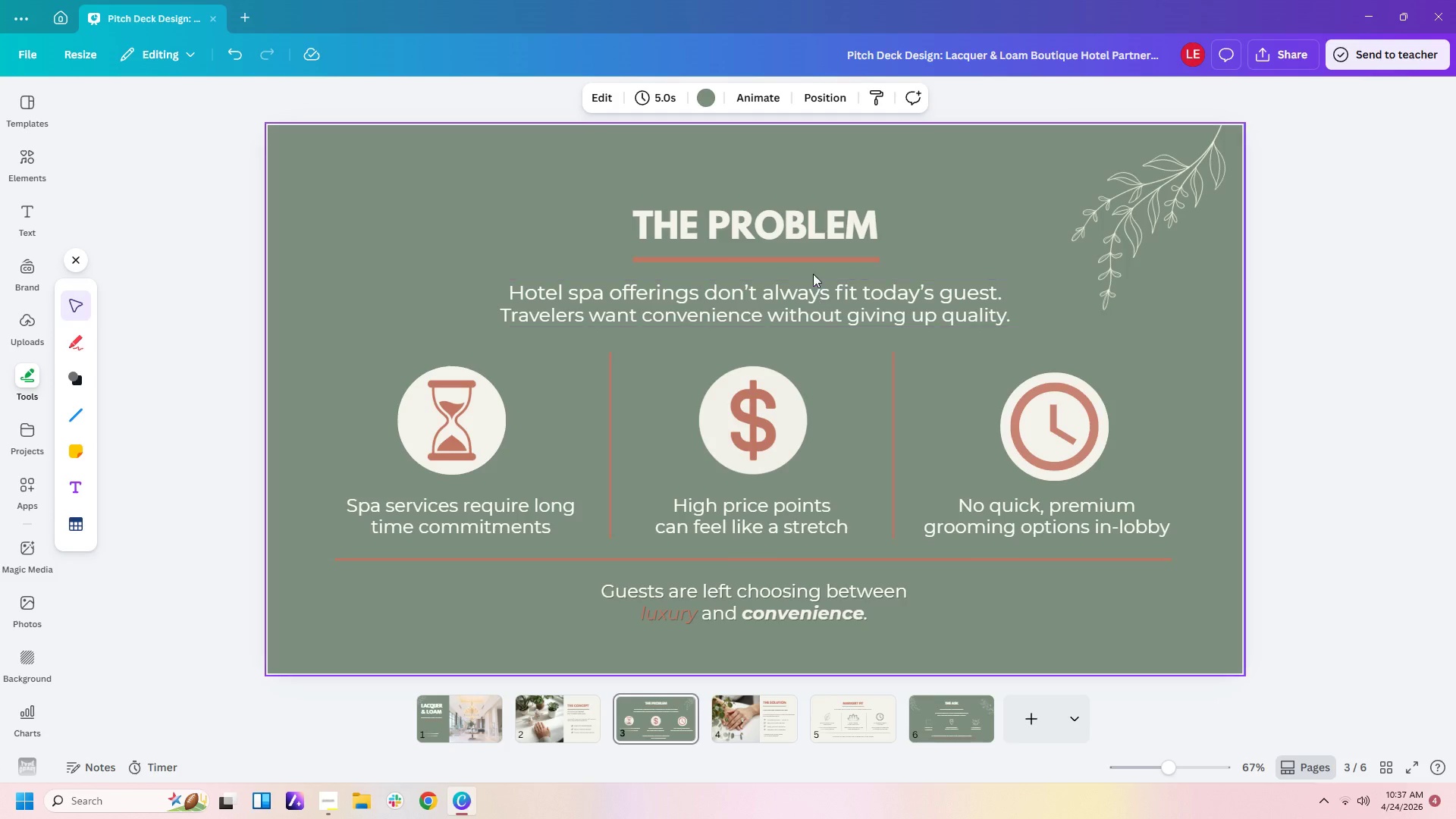 
left_click([813, 261])
 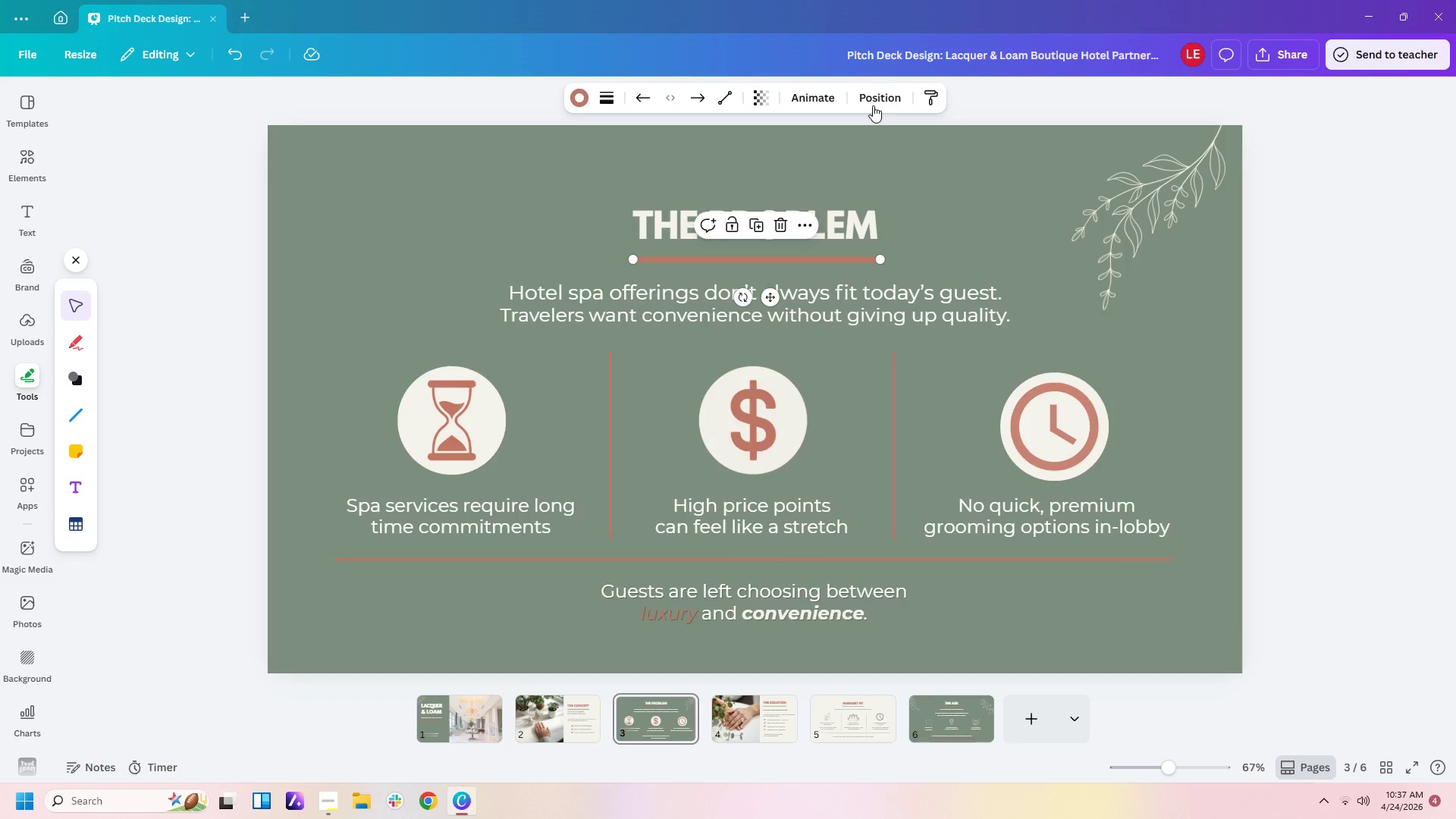 
left_click([873, 105])
 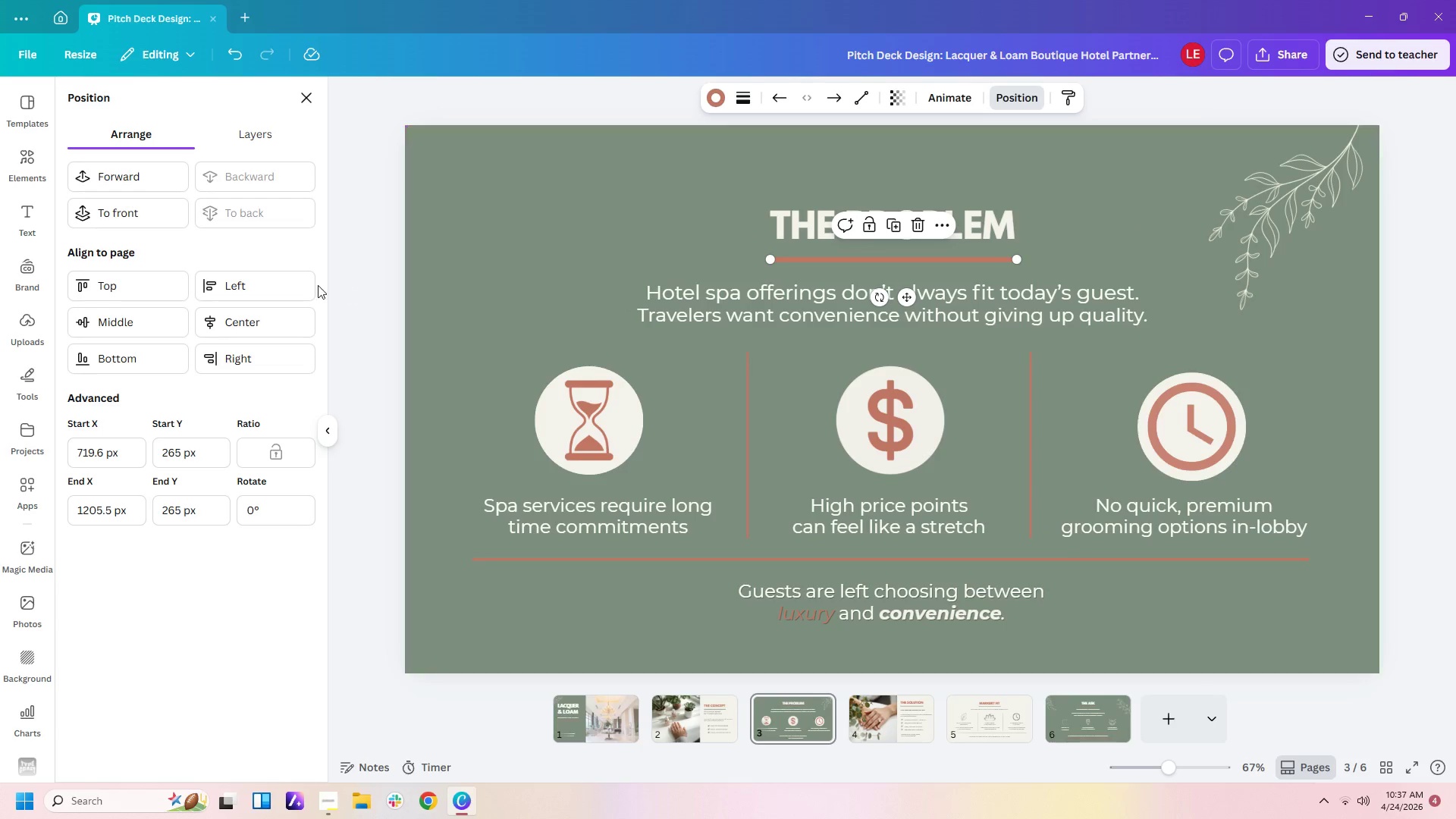 
left_click([271, 322])
 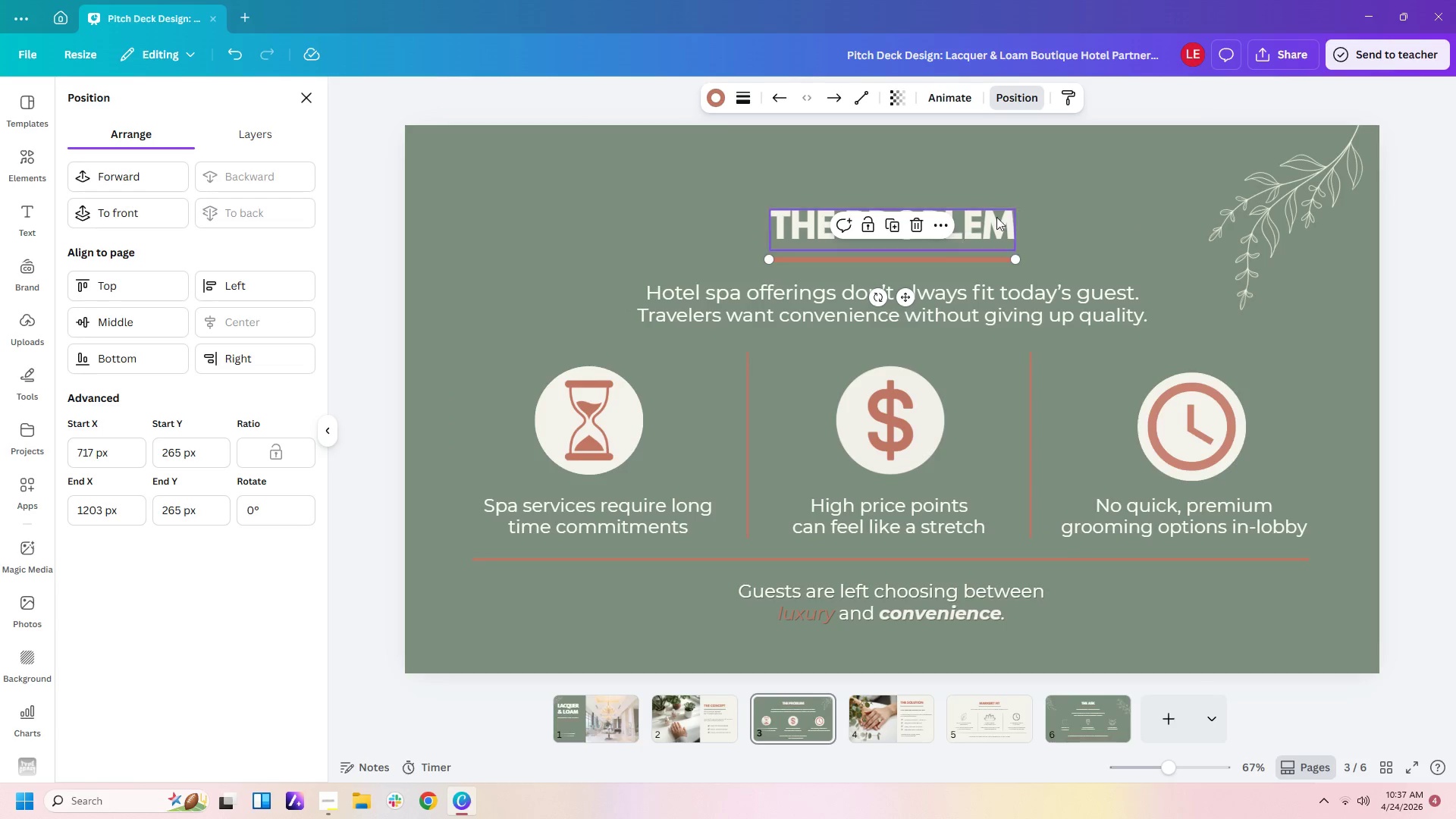 
left_click([1048, 180])
 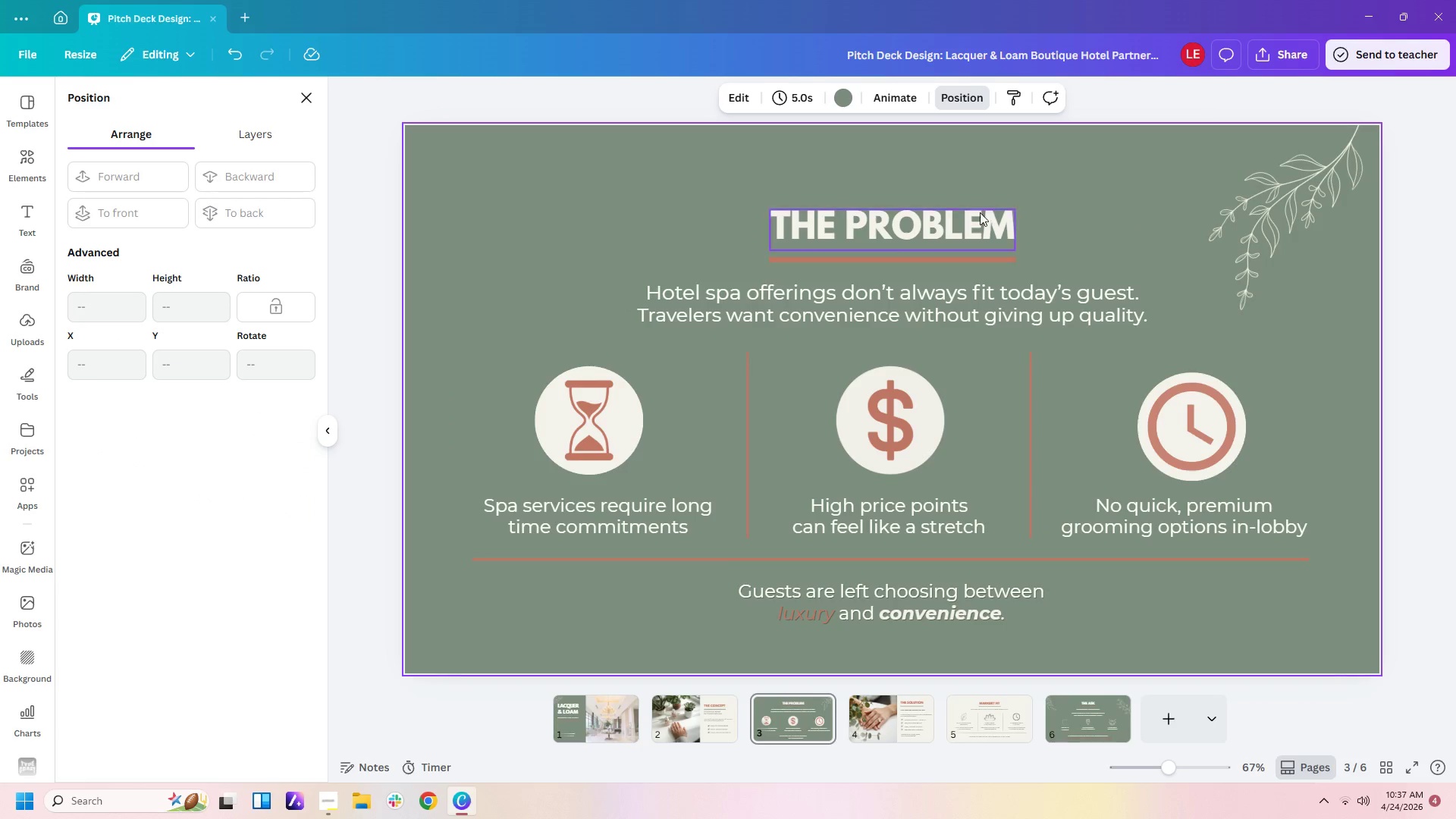 
left_click([974, 221])
 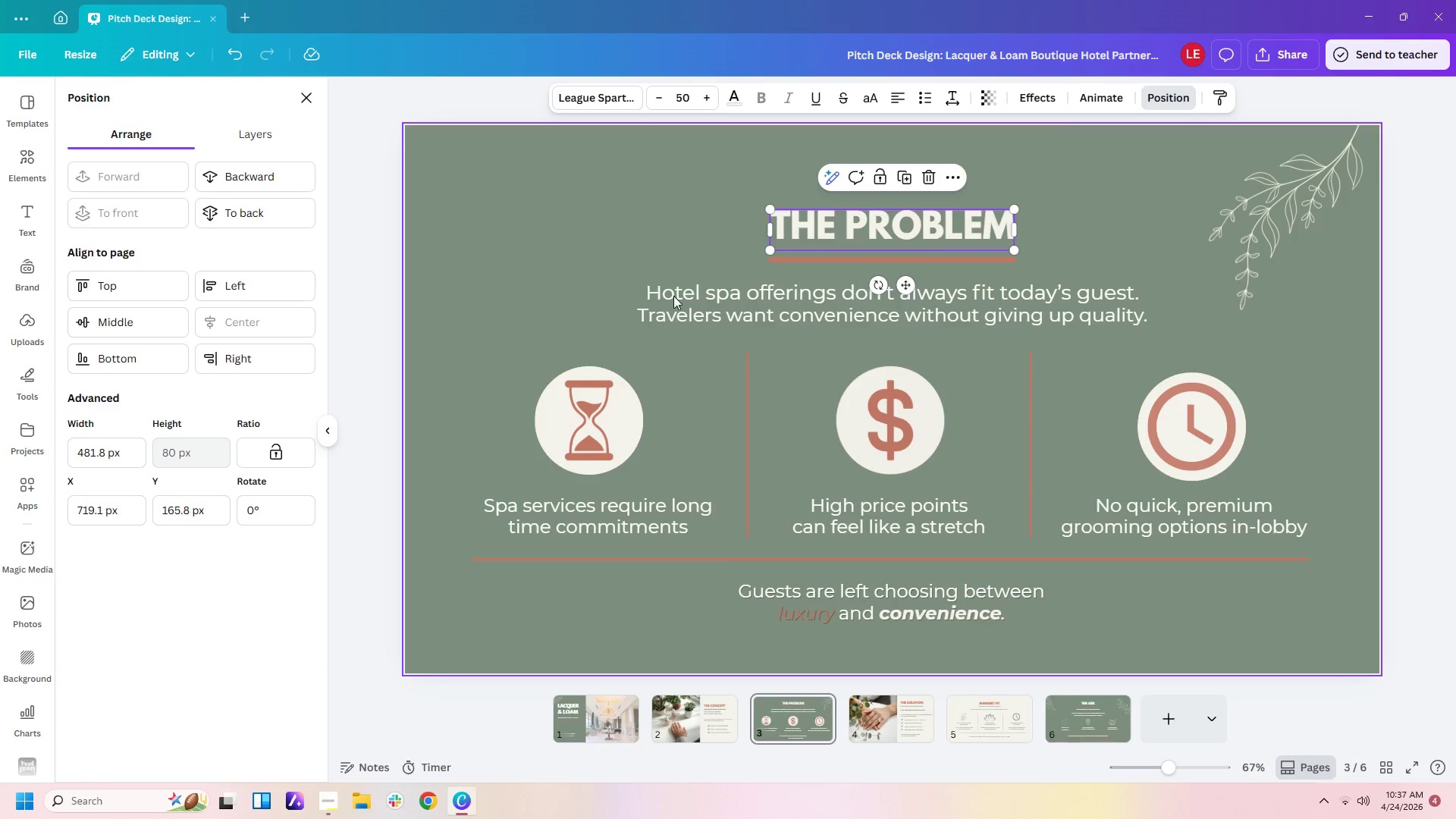 
left_click([817, 311])
 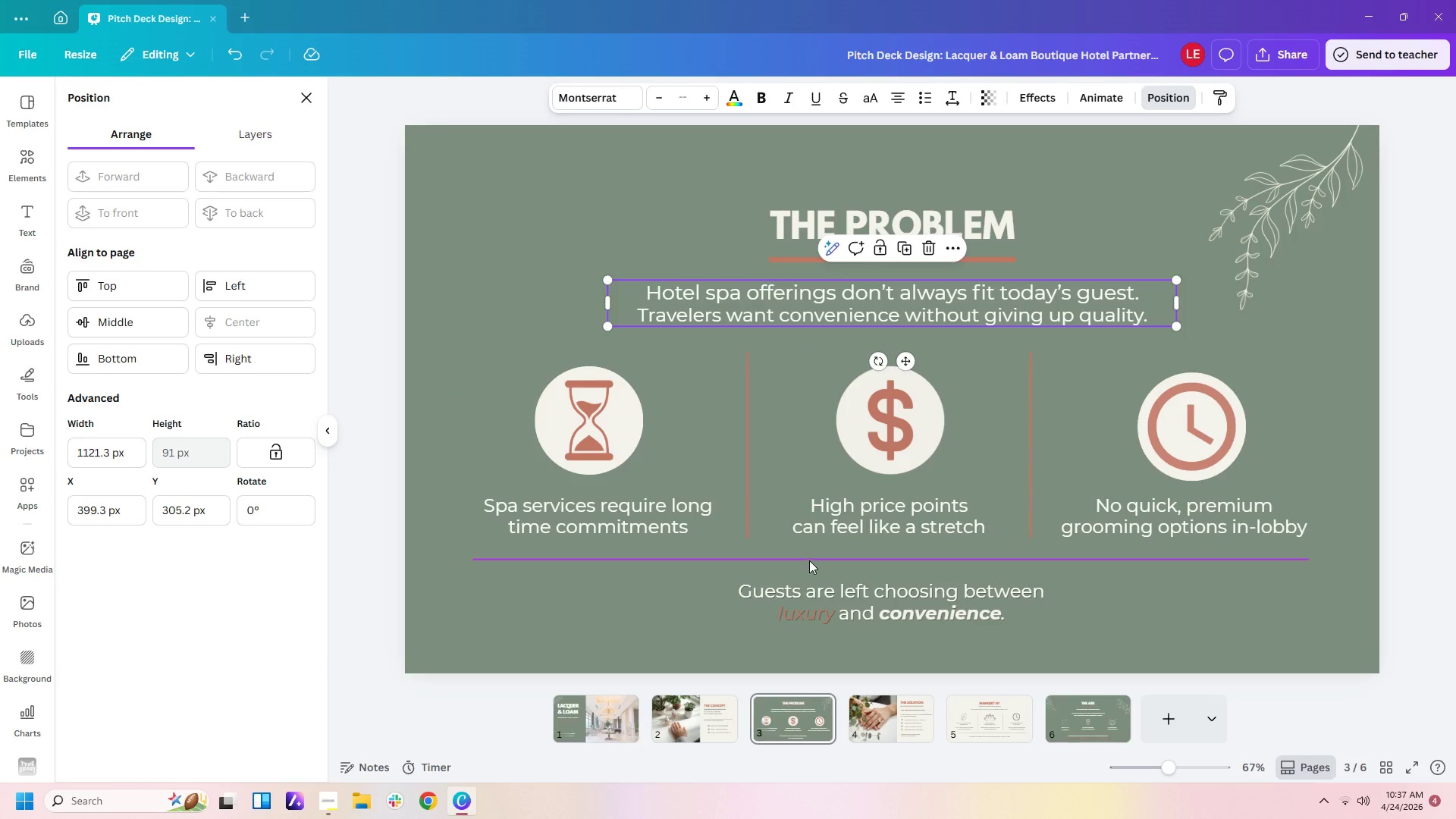 
left_click([843, 519])
 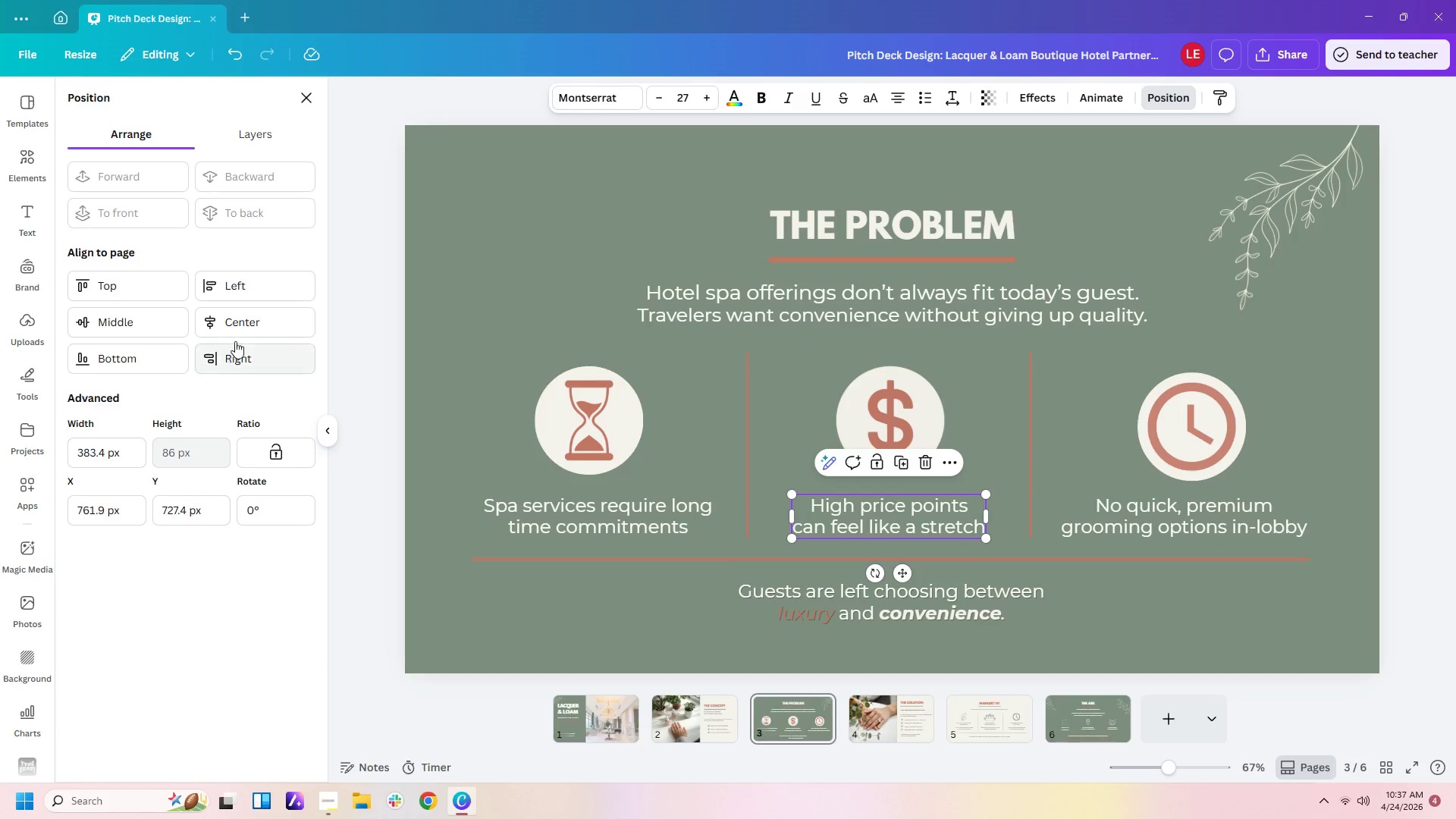 
left_click([239, 325])
 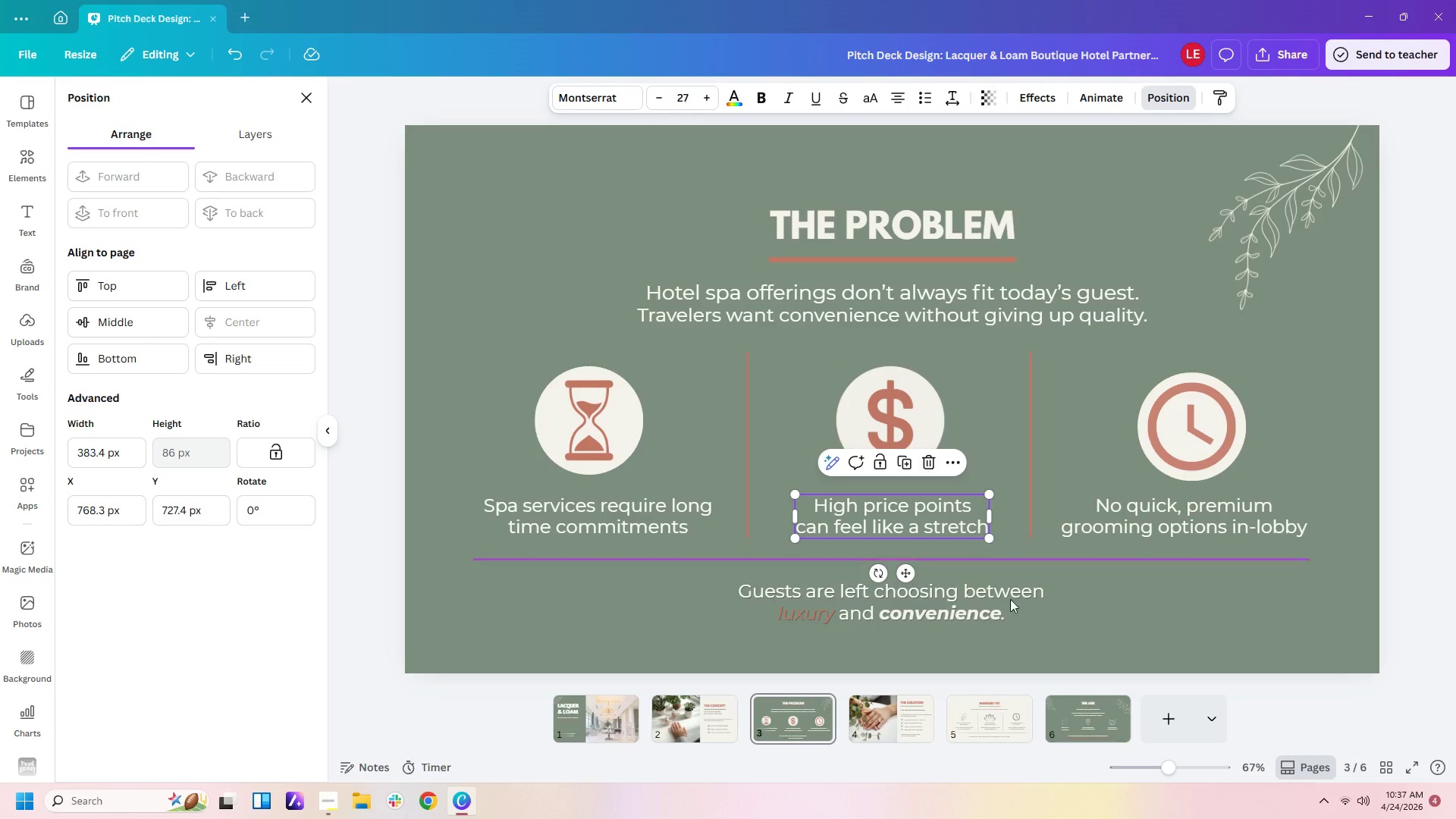 
left_click([997, 609])
 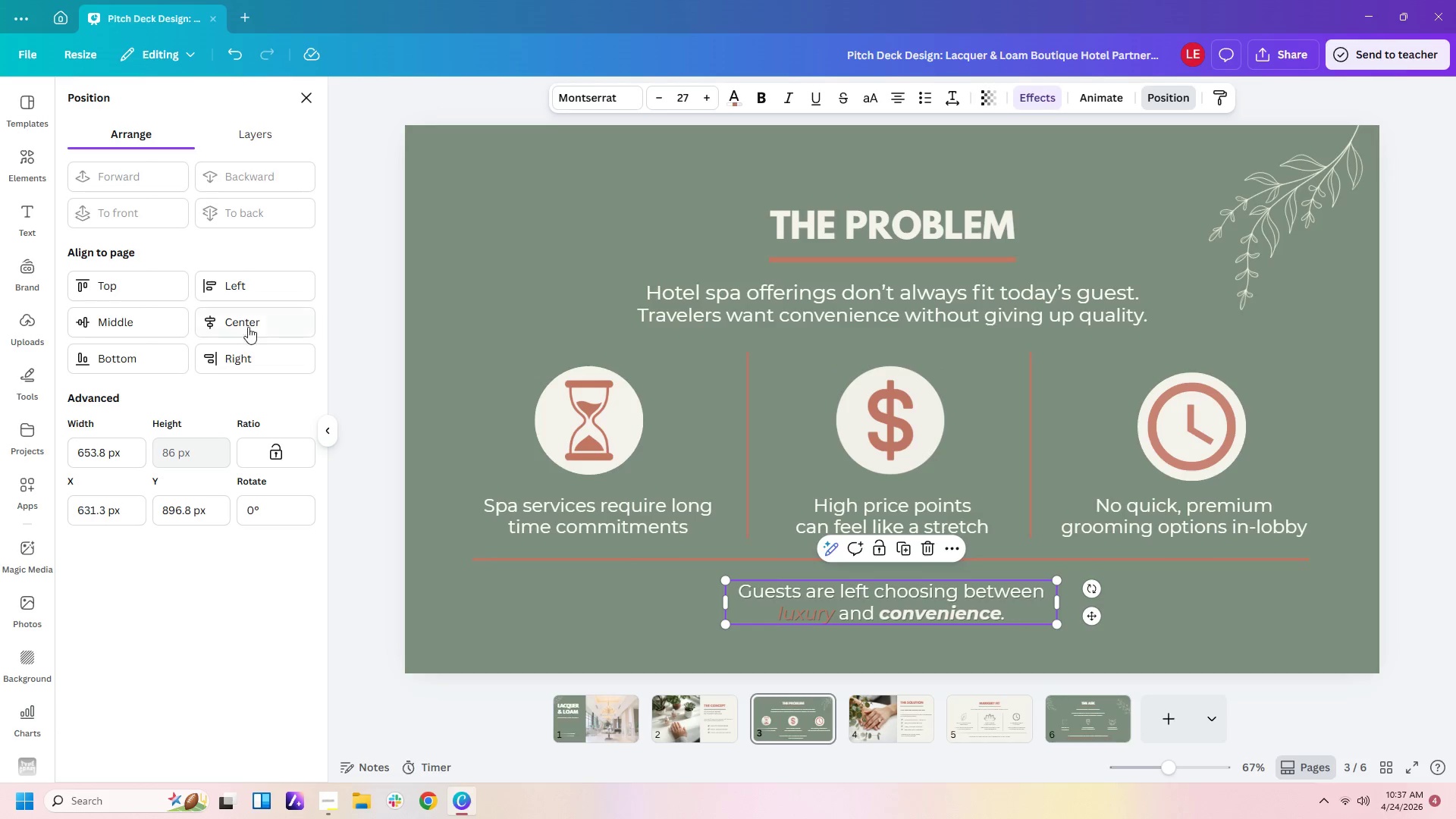 
left_click([251, 320])
 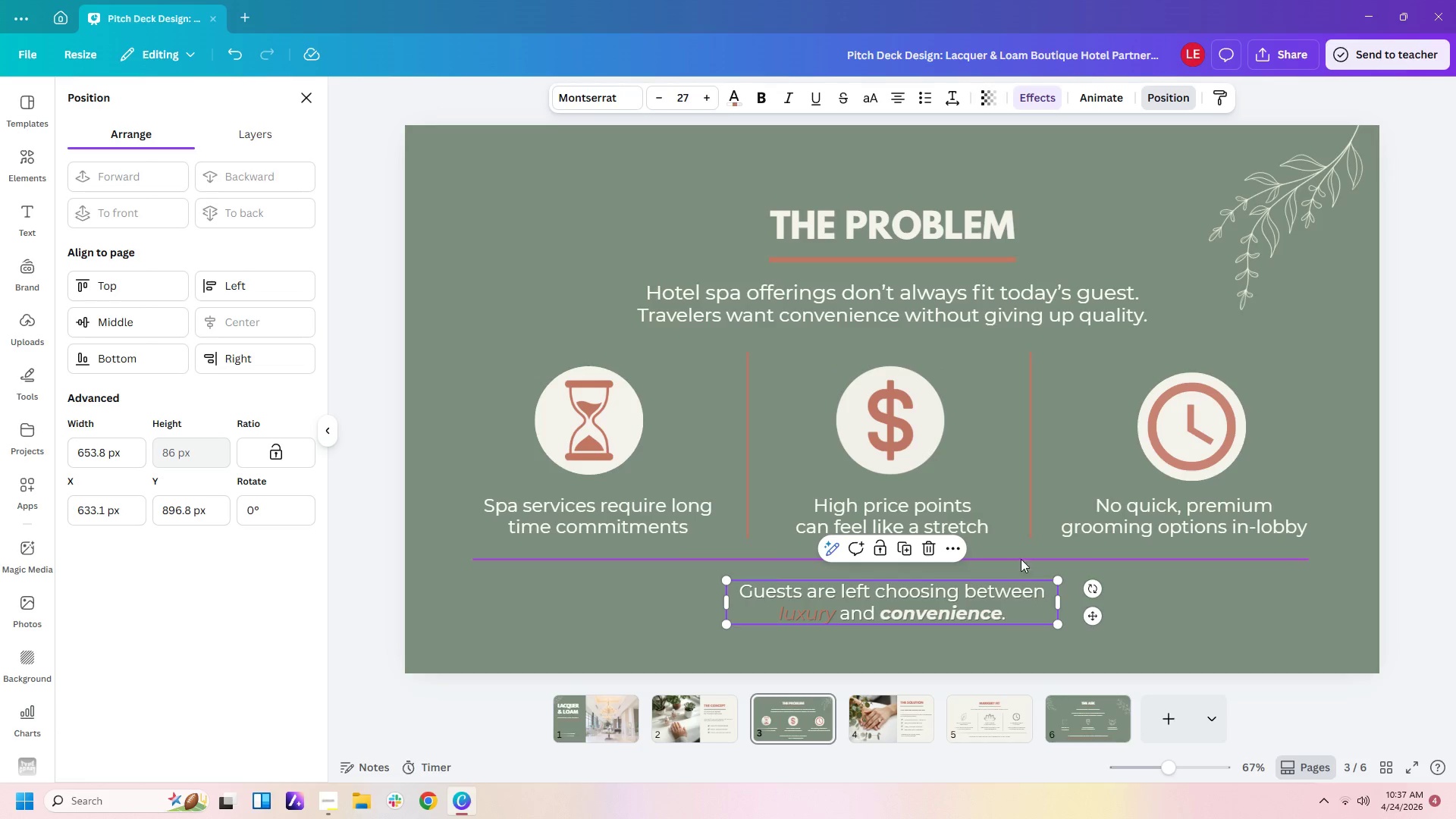 
left_click([1023, 556])
 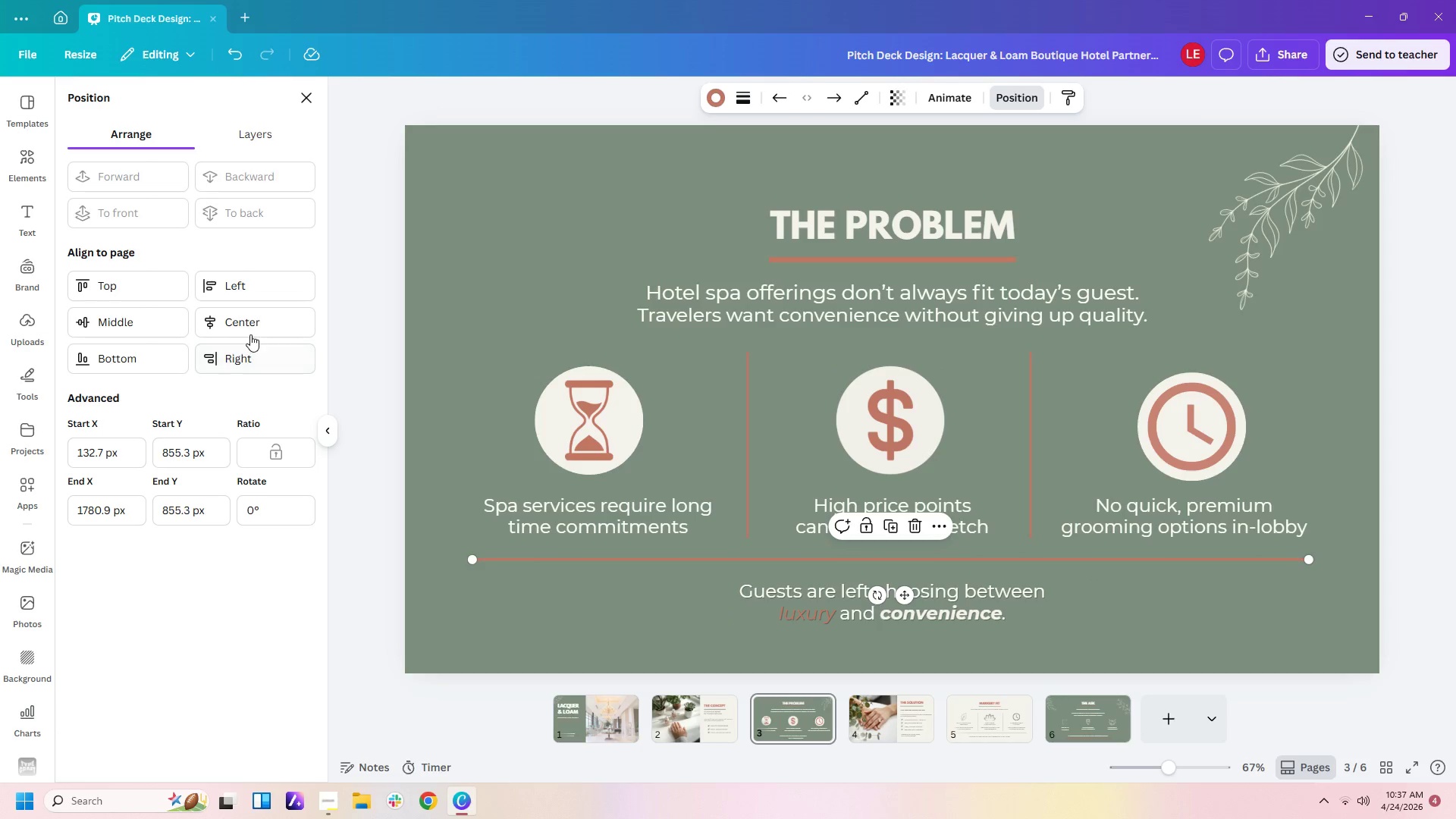 
left_click([250, 332])
 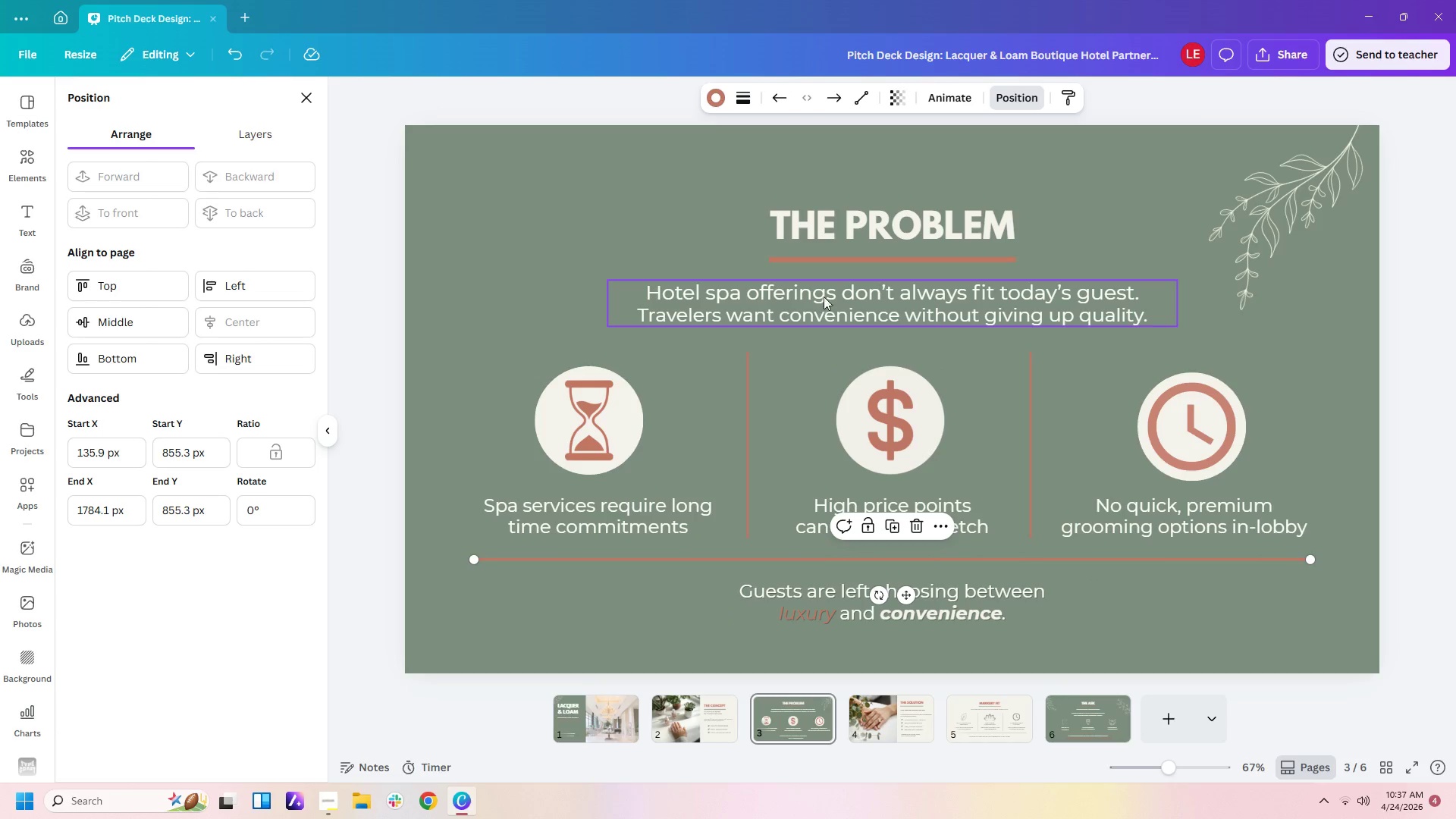 
left_click([838, 266])
 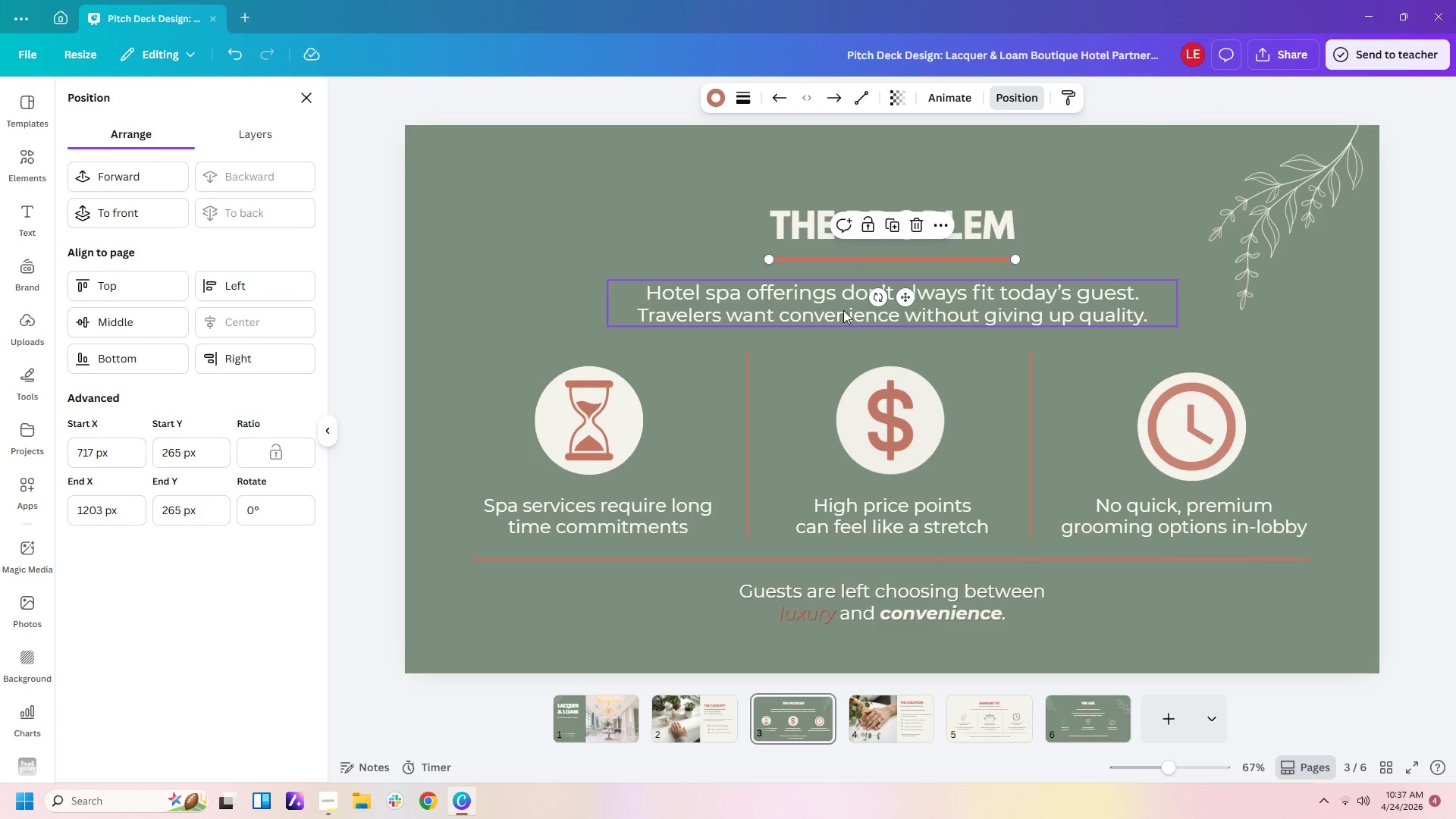 
left_click([843, 310])
 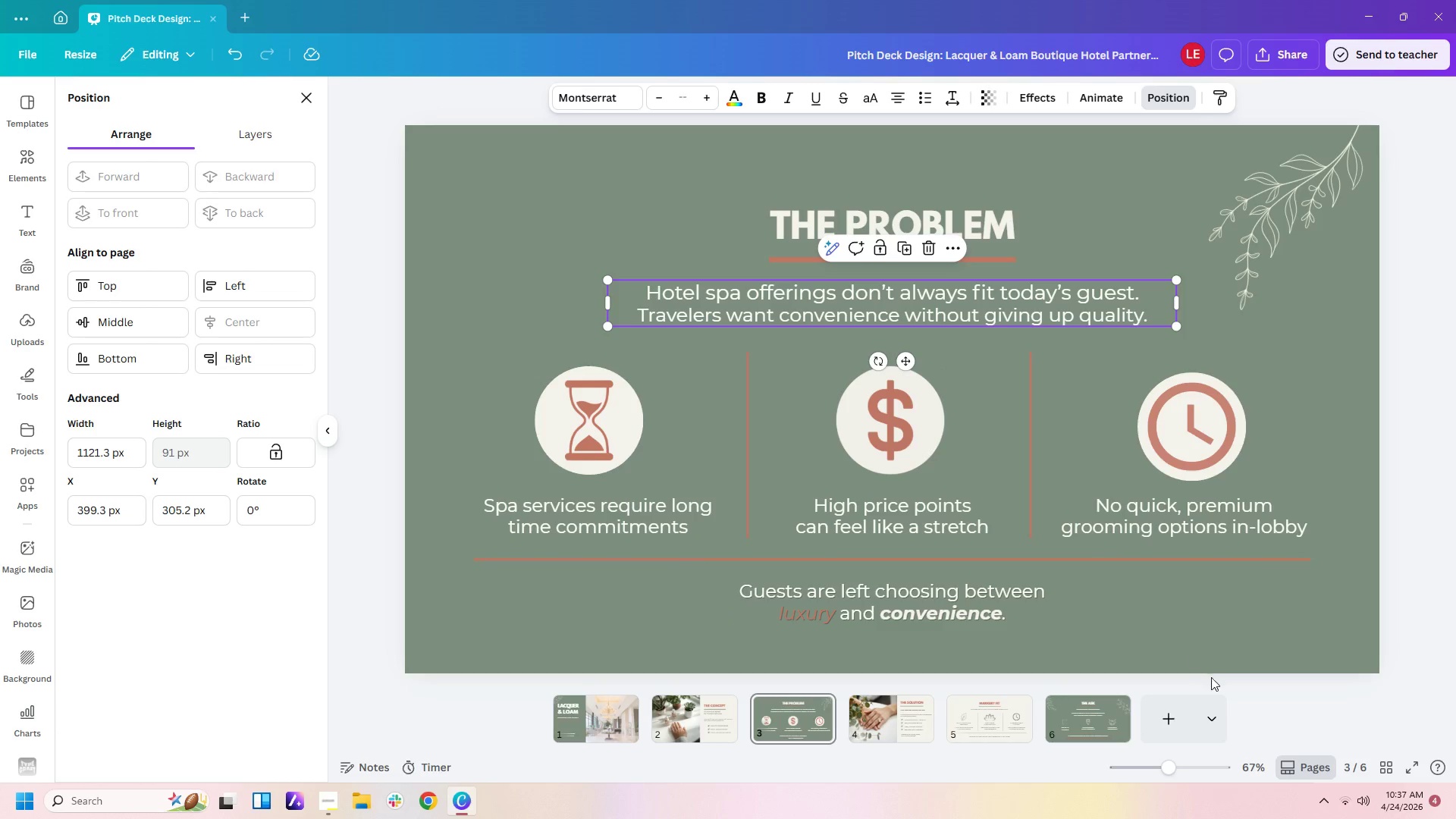 
left_click([1210, 654])
 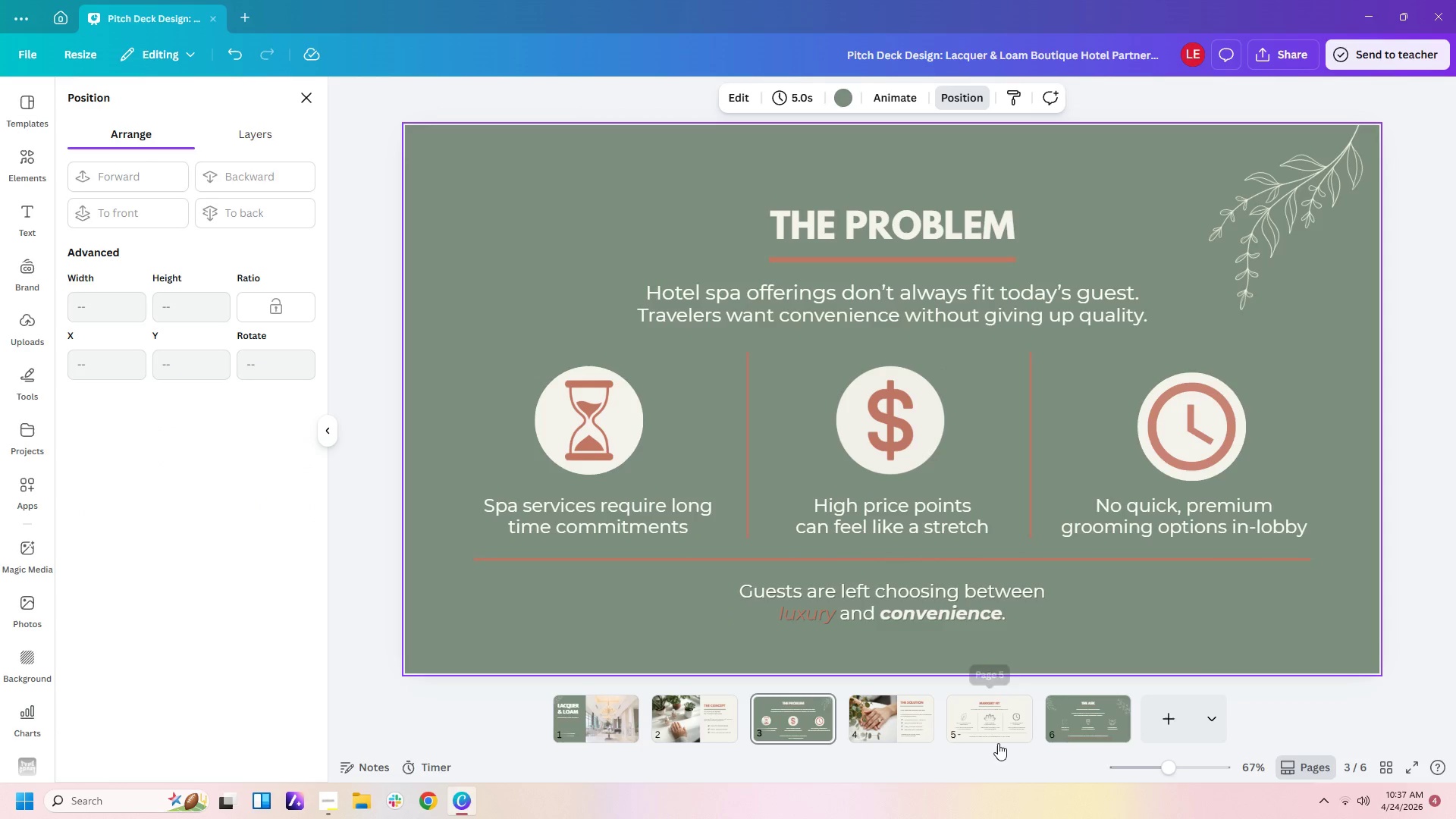 
left_click([993, 737])
 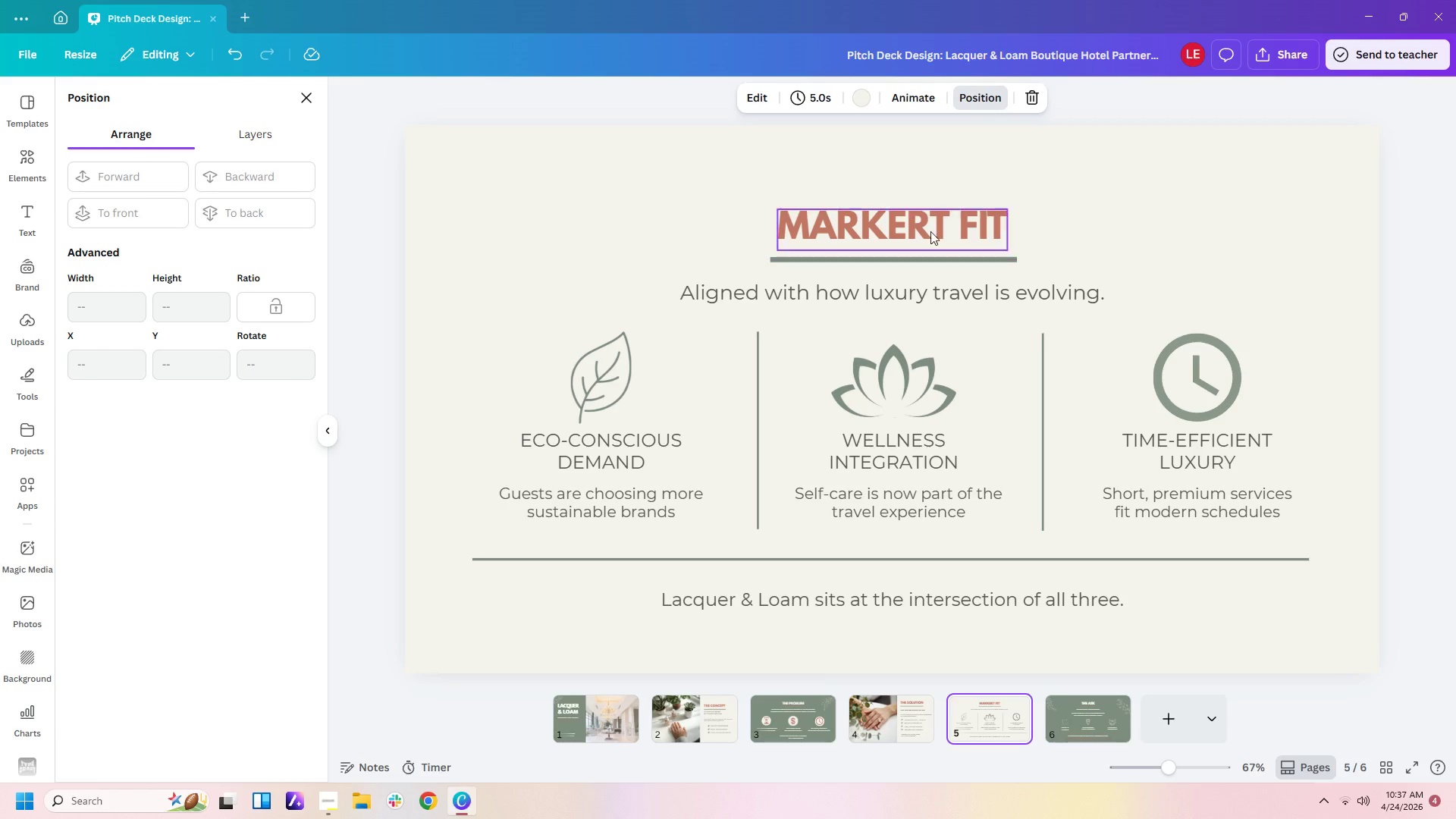 
left_click([930, 223])
 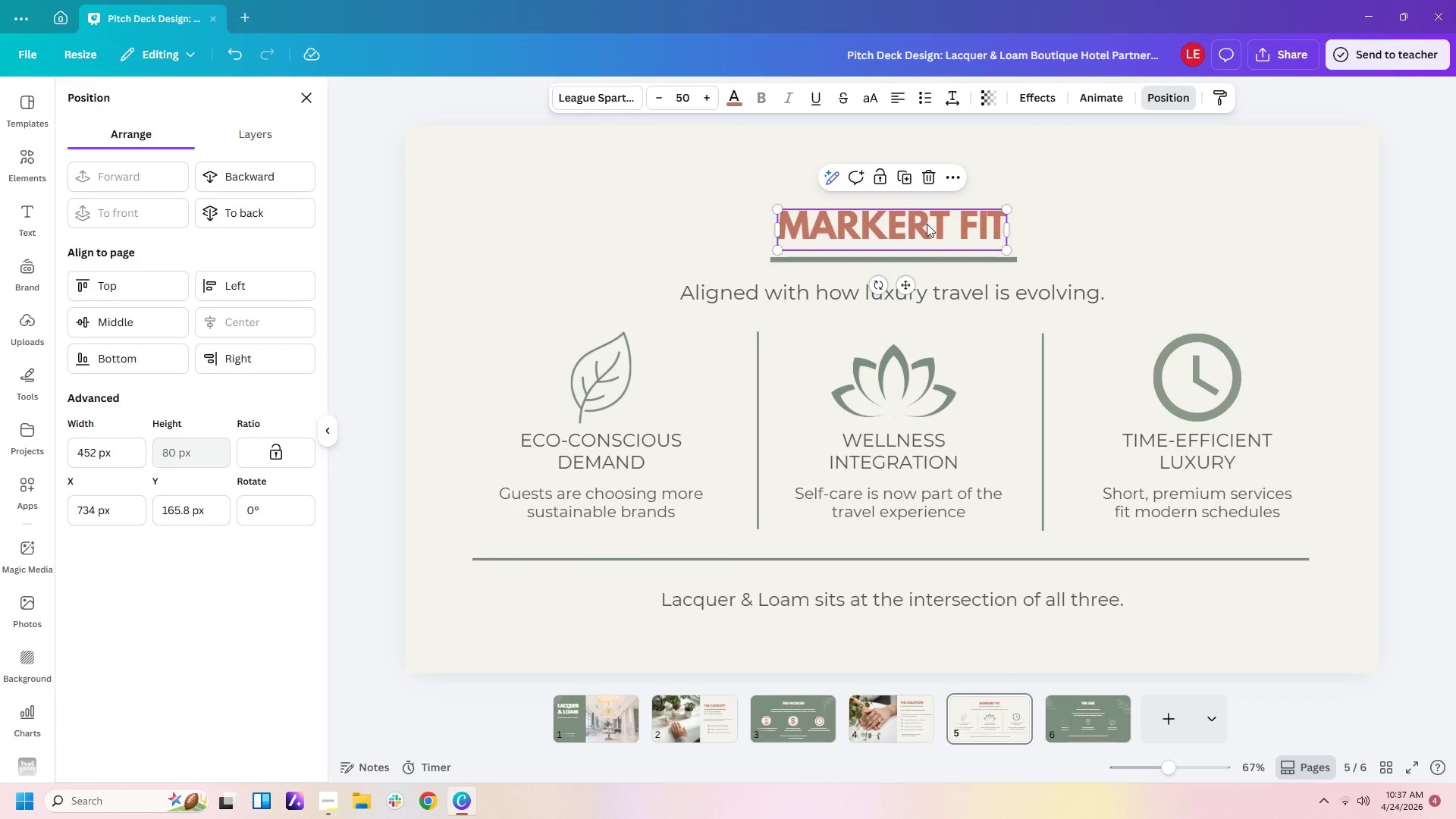 
double_click([927, 224])
 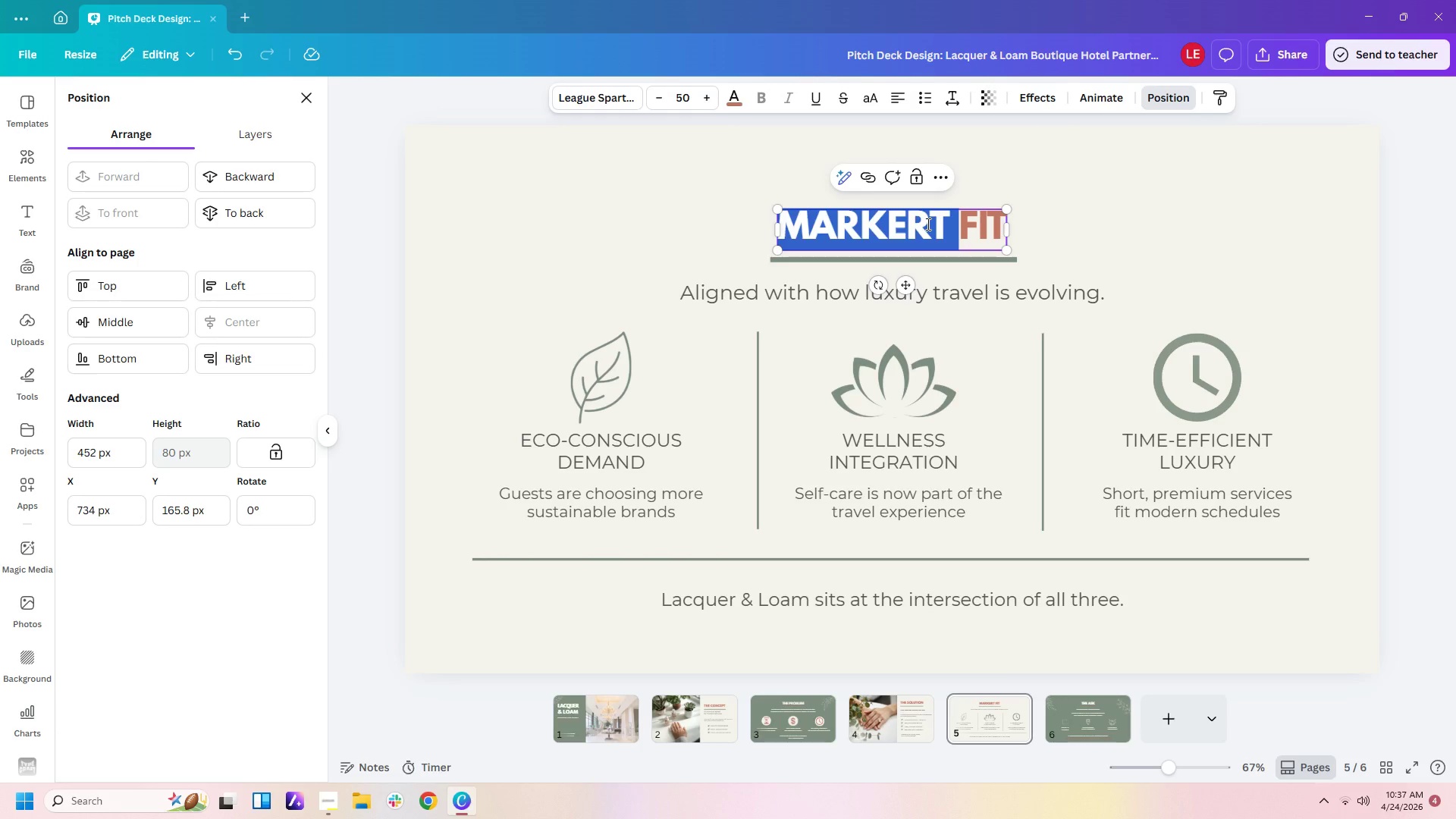 
triple_click([927, 224])
 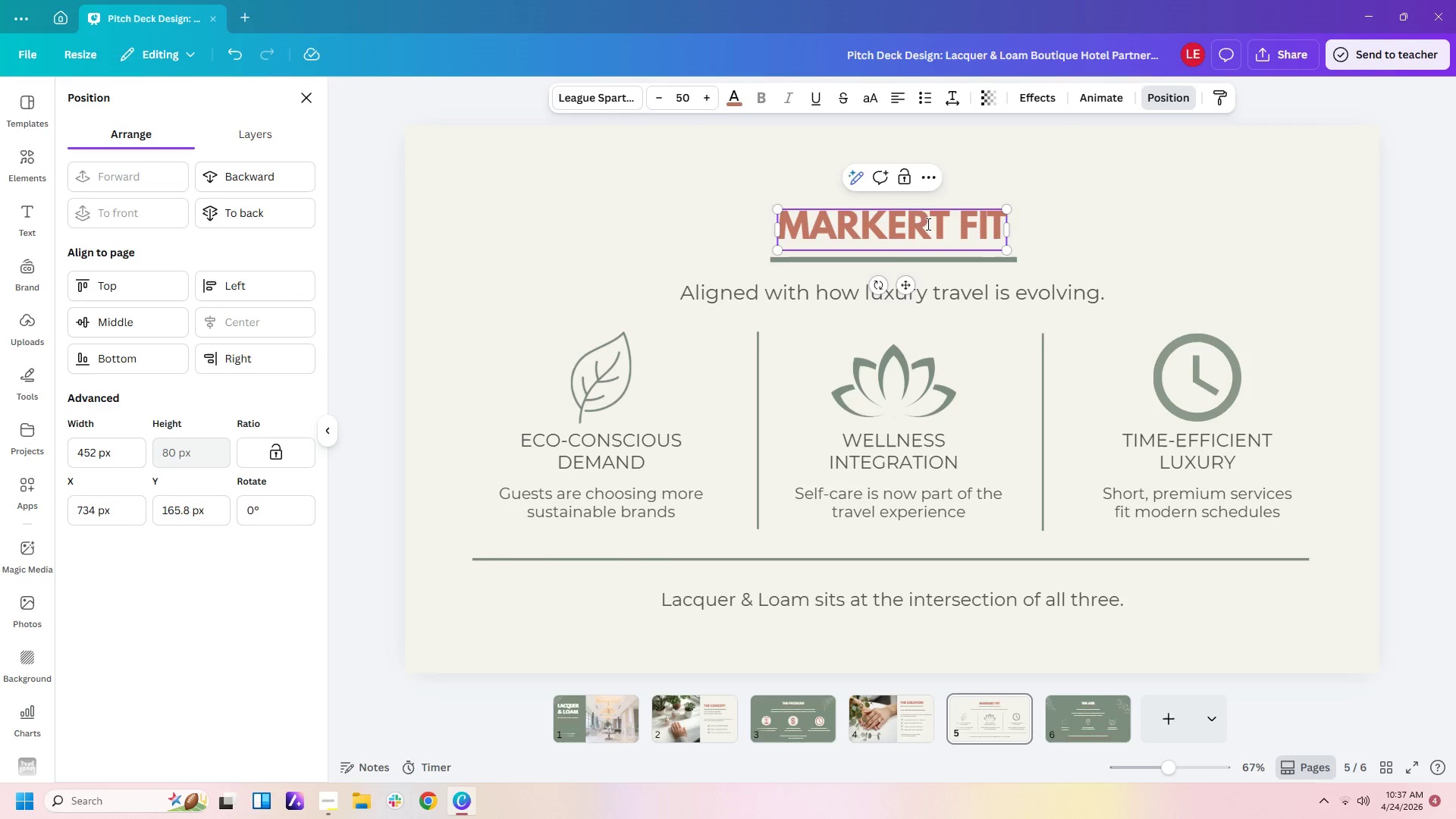 
key(Backspace)
 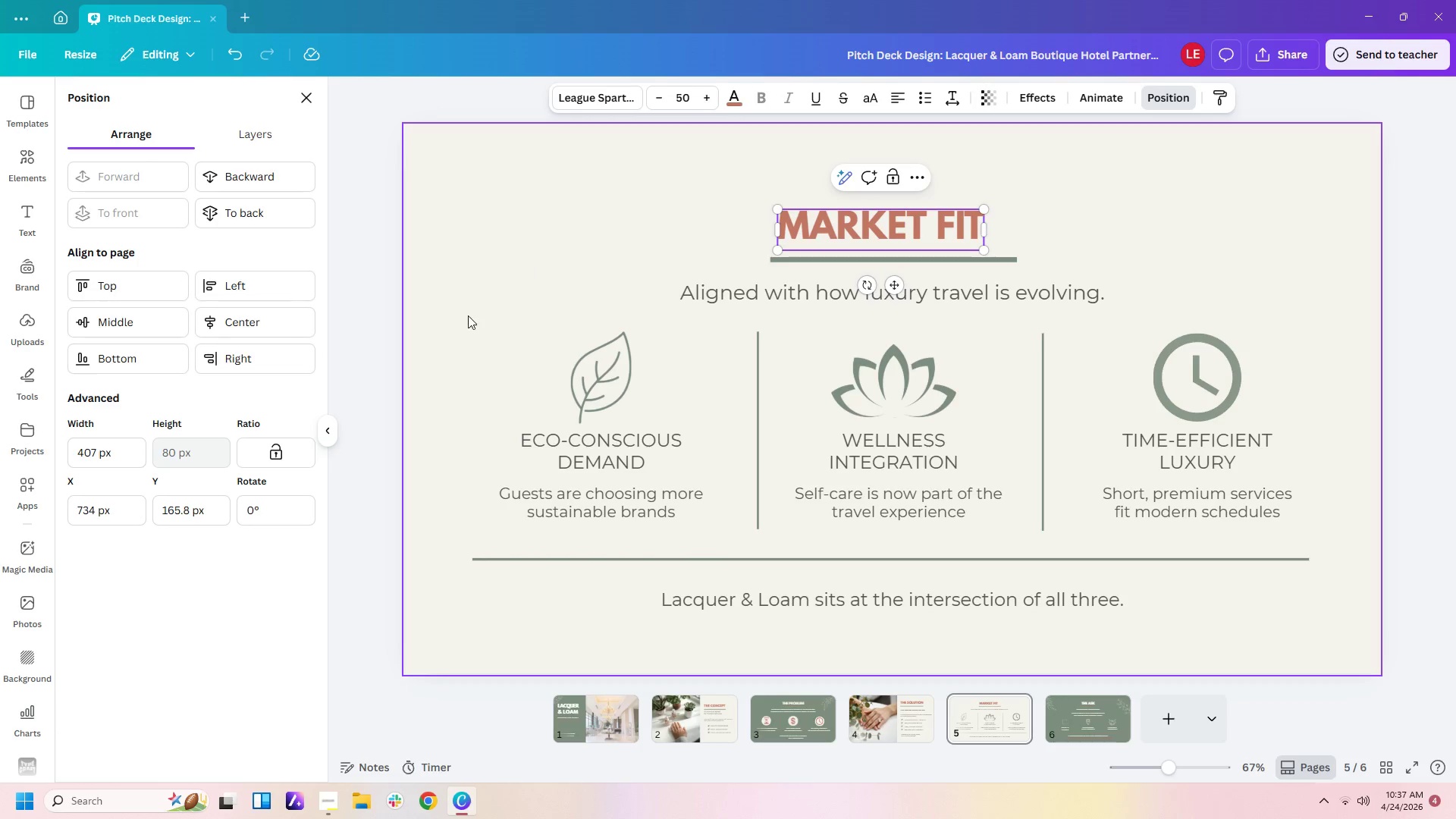 
left_click([298, 322])
 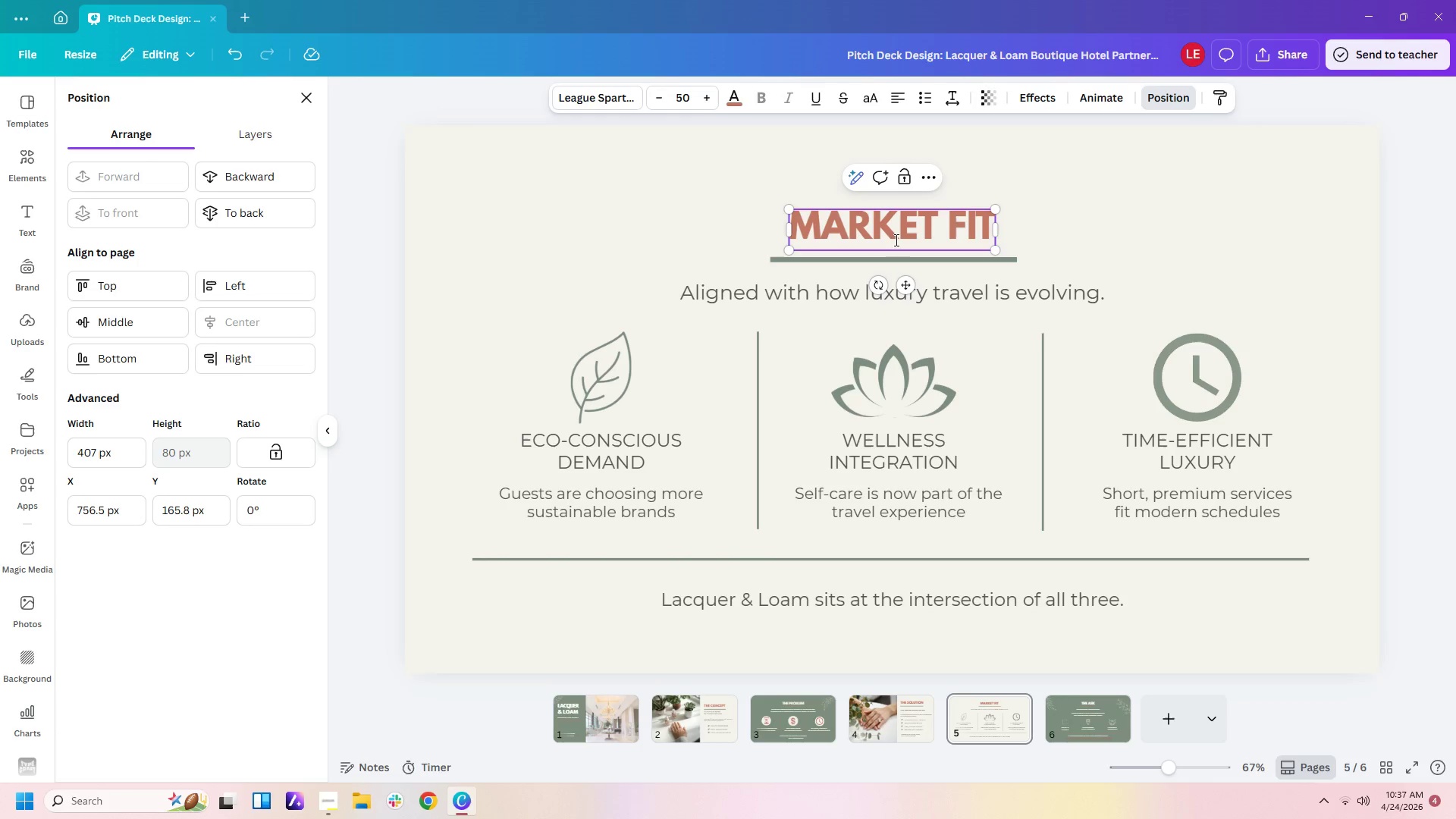 
left_click([1026, 199])
 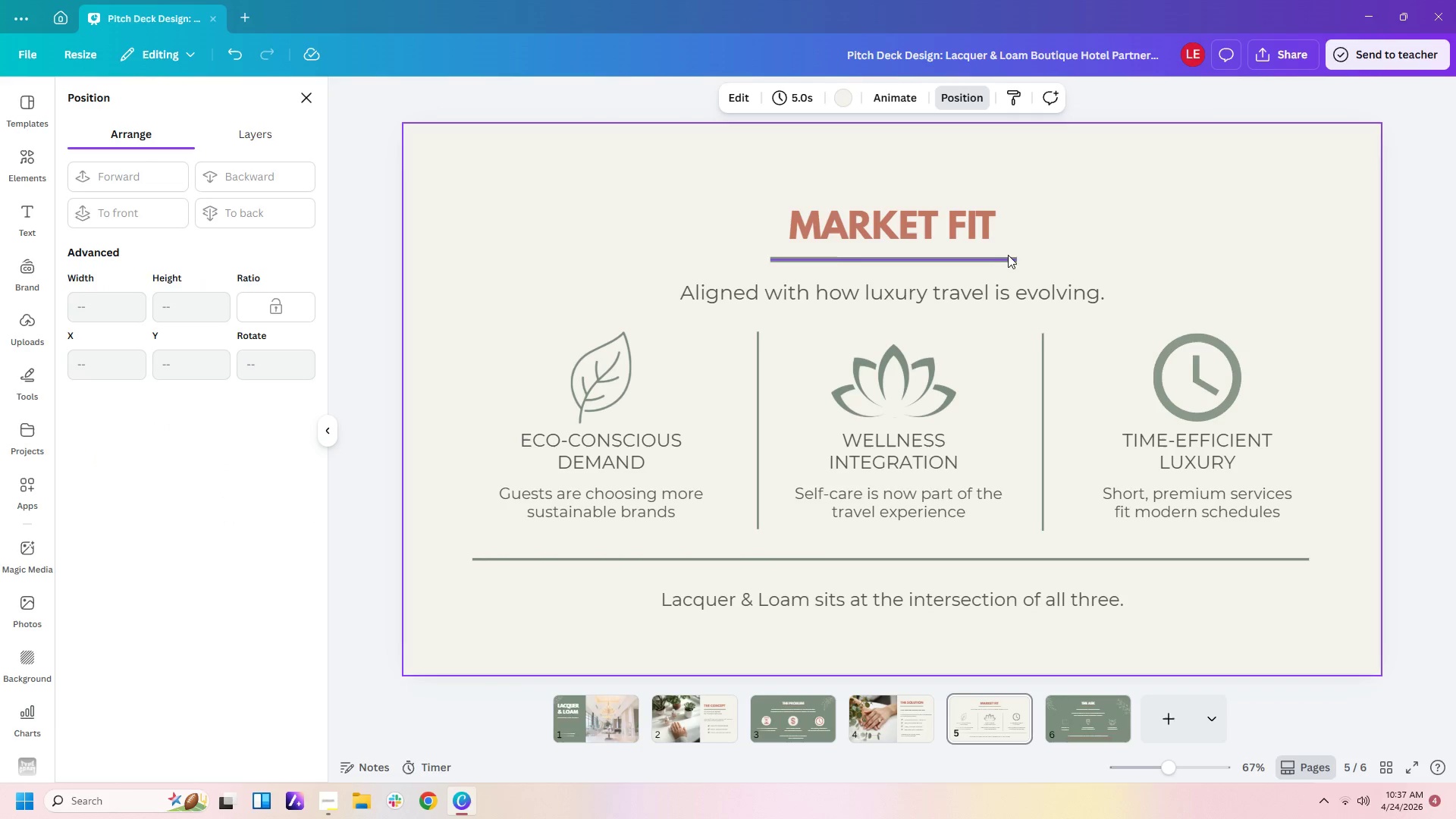 
left_click([1006, 257])
 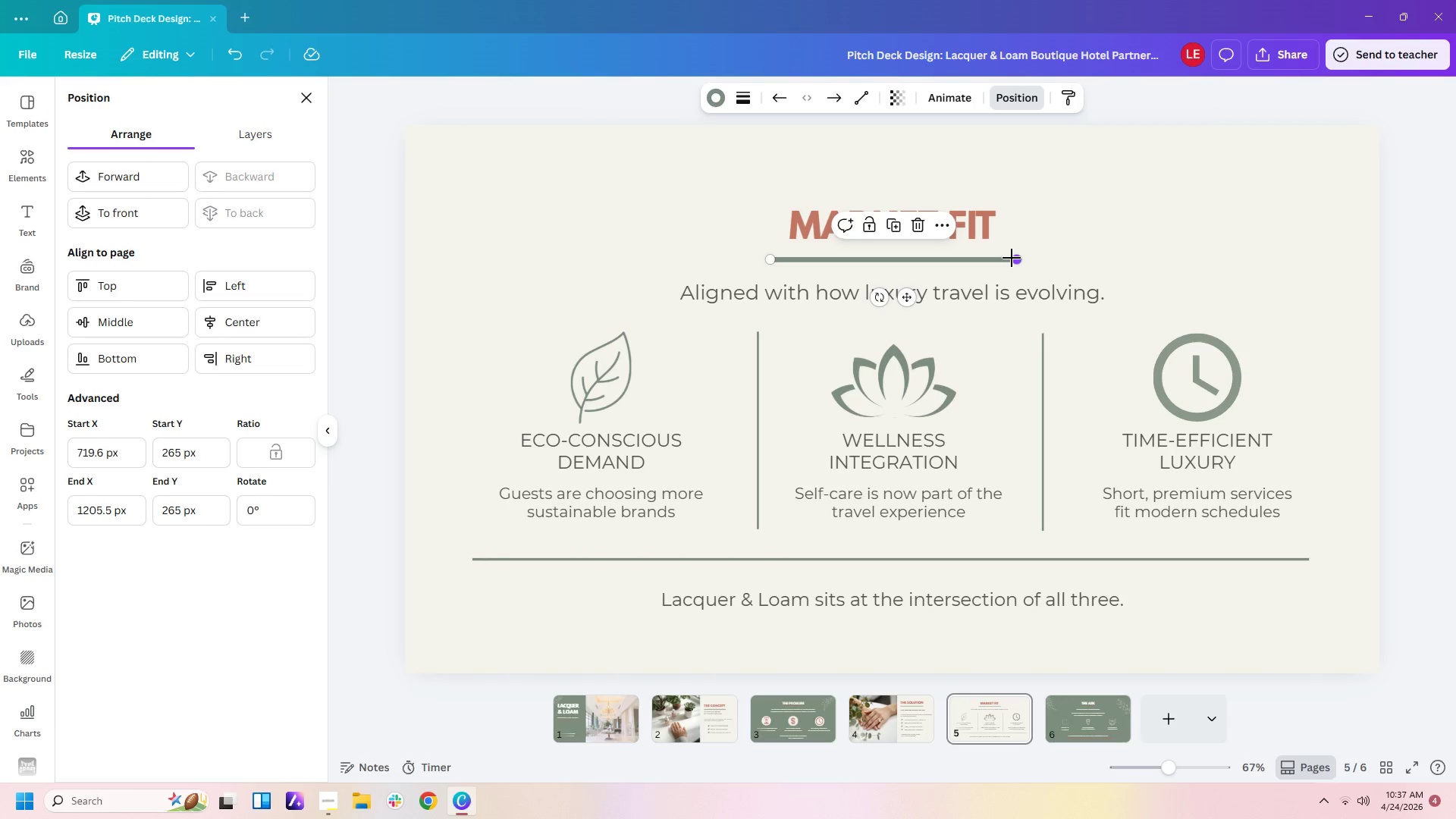 
left_click_drag(start_coordinate=[1012, 258], to_coordinate=[996, 258])
 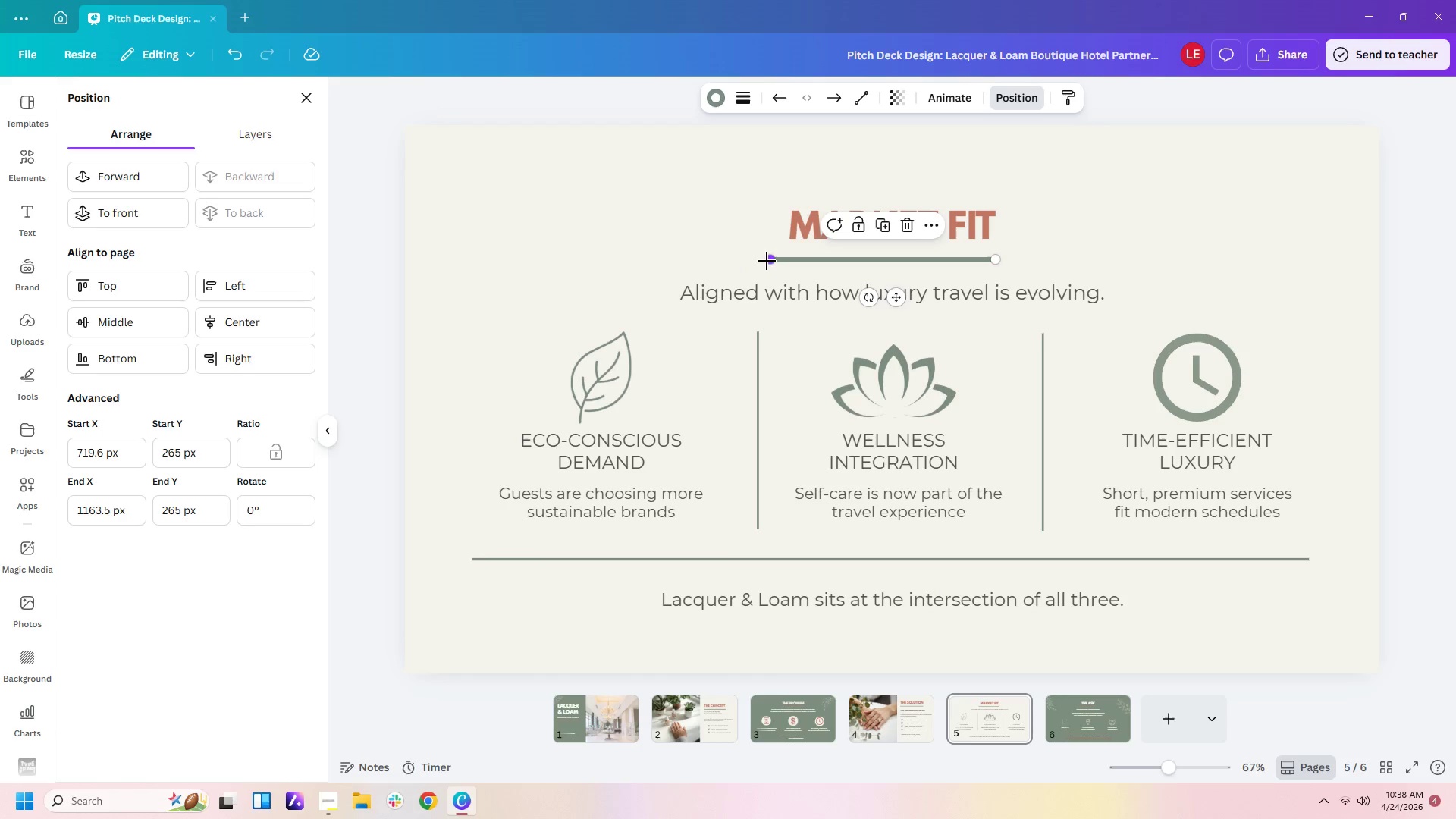 
left_click_drag(start_coordinate=[770, 260], to_coordinate=[789, 259])
 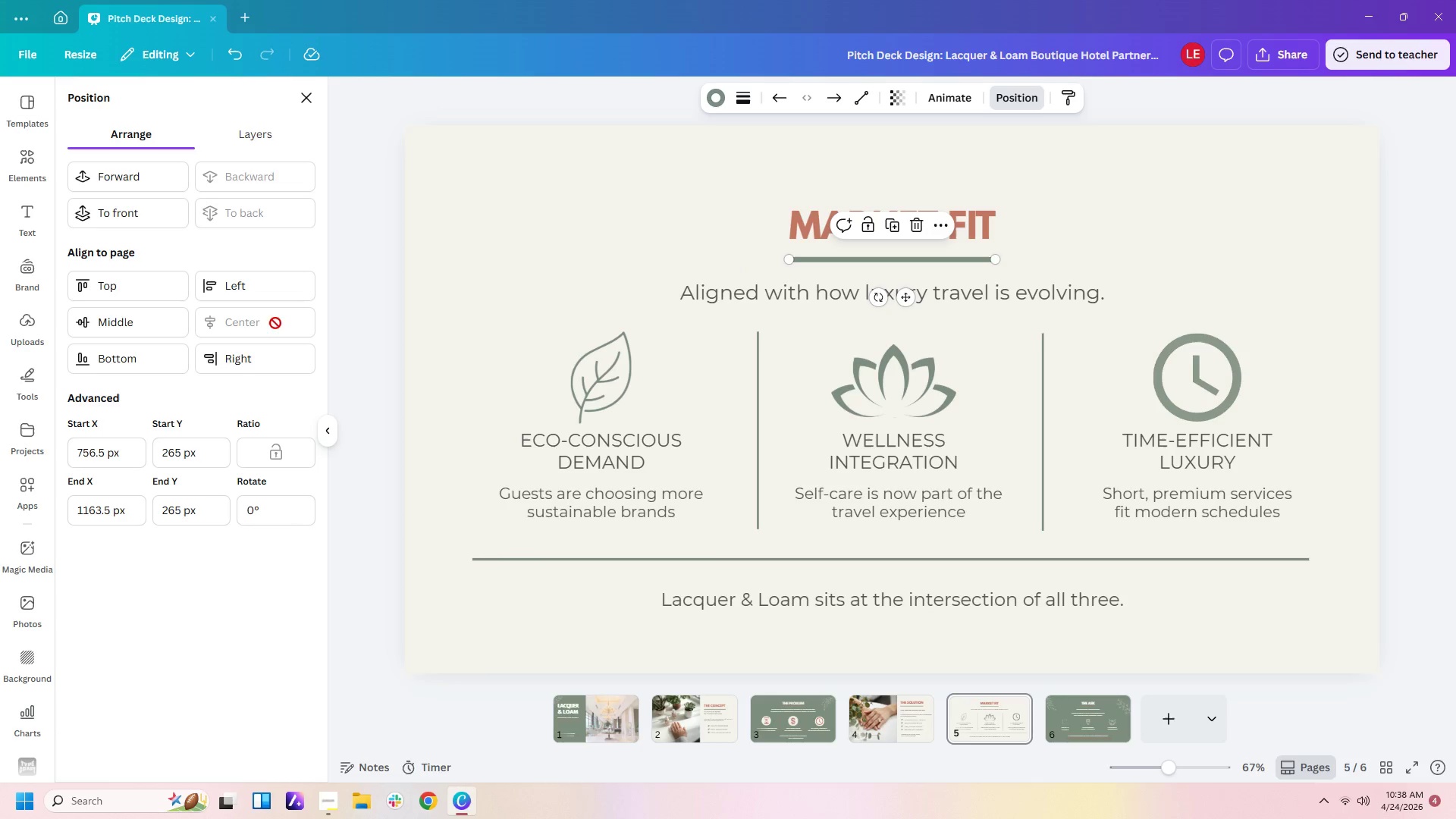 
left_click([438, 273])
 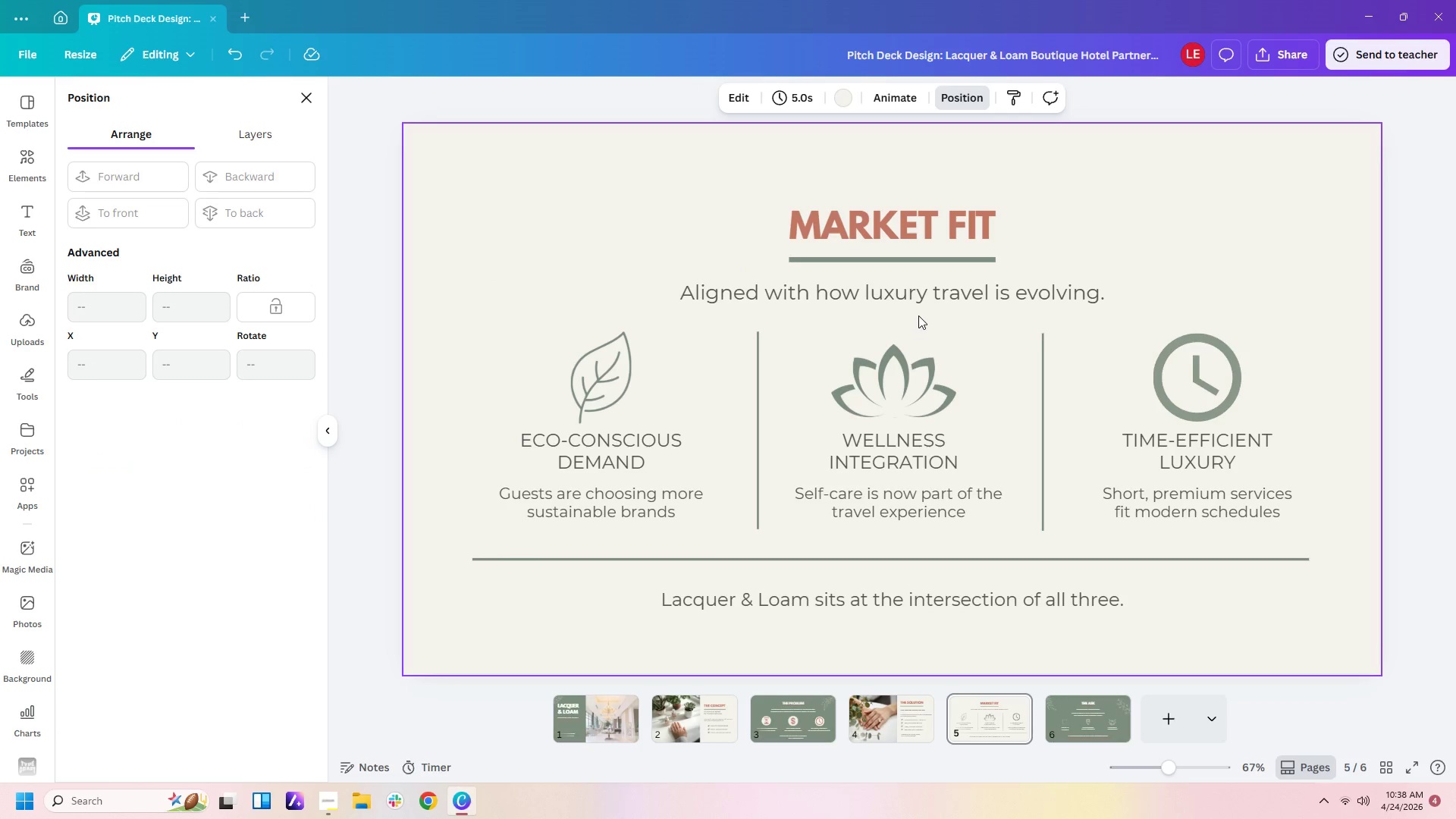 
left_click([921, 300])
 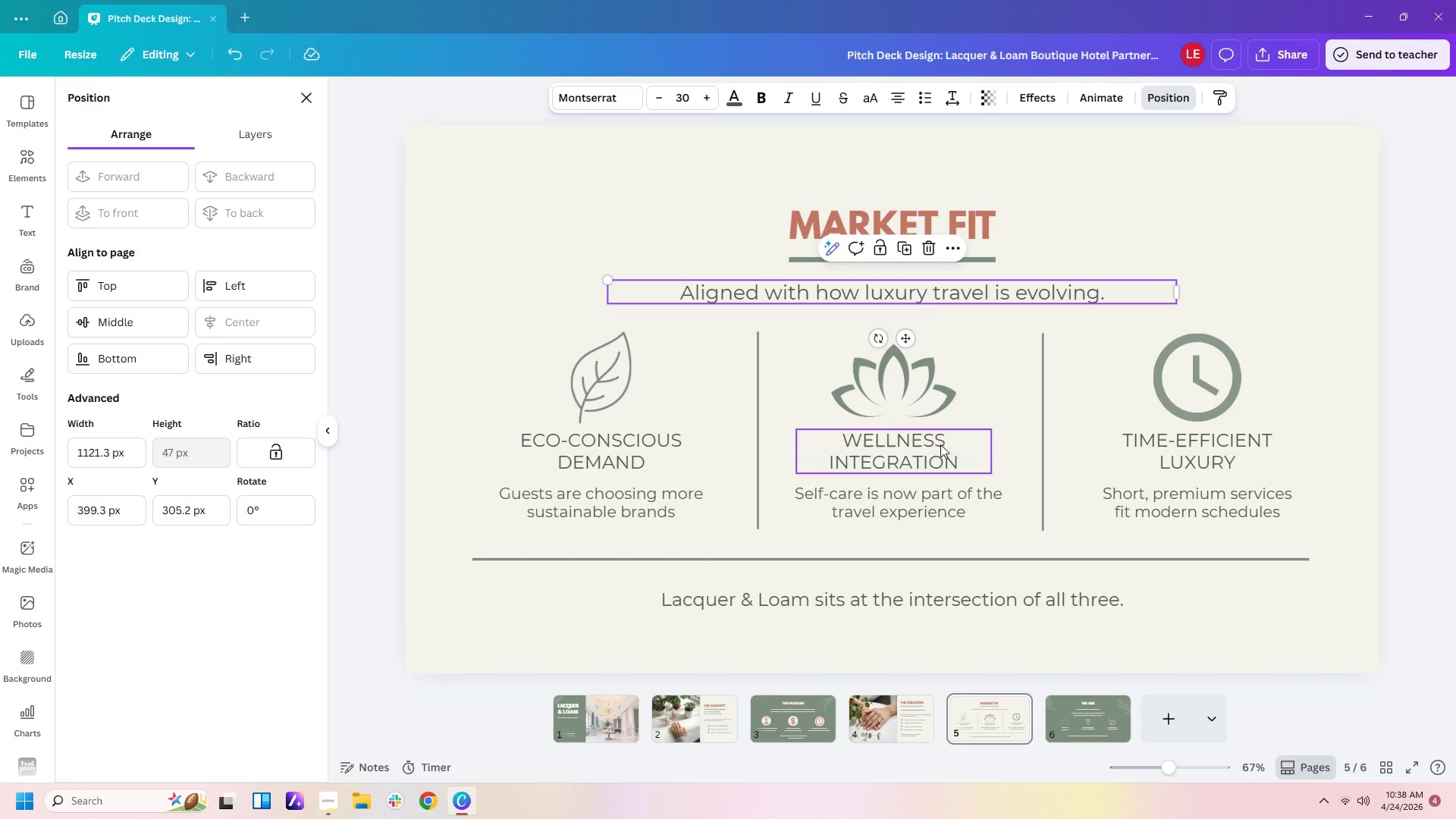 
left_click([964, 429])
 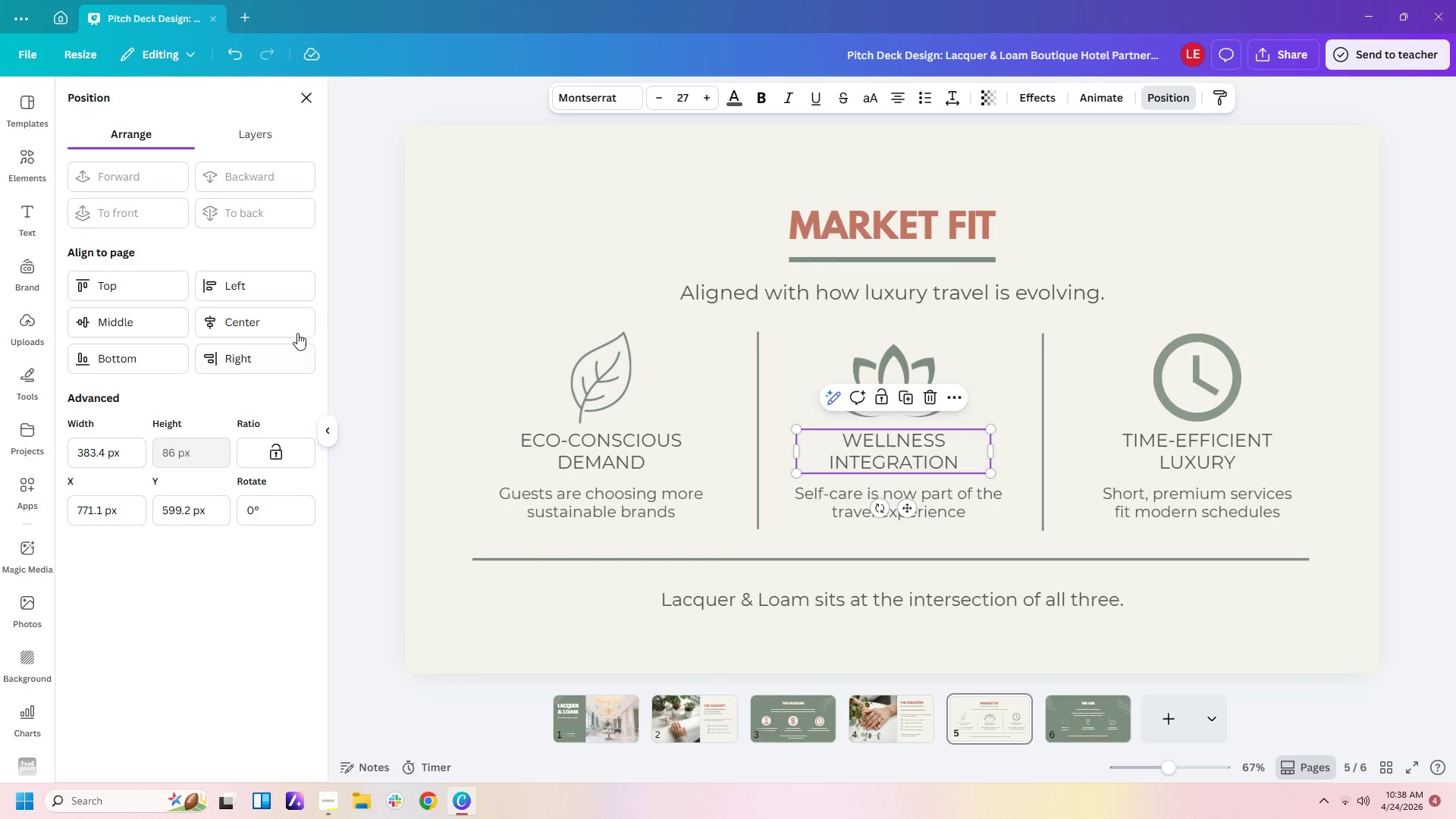 
left_click([290, 324])
 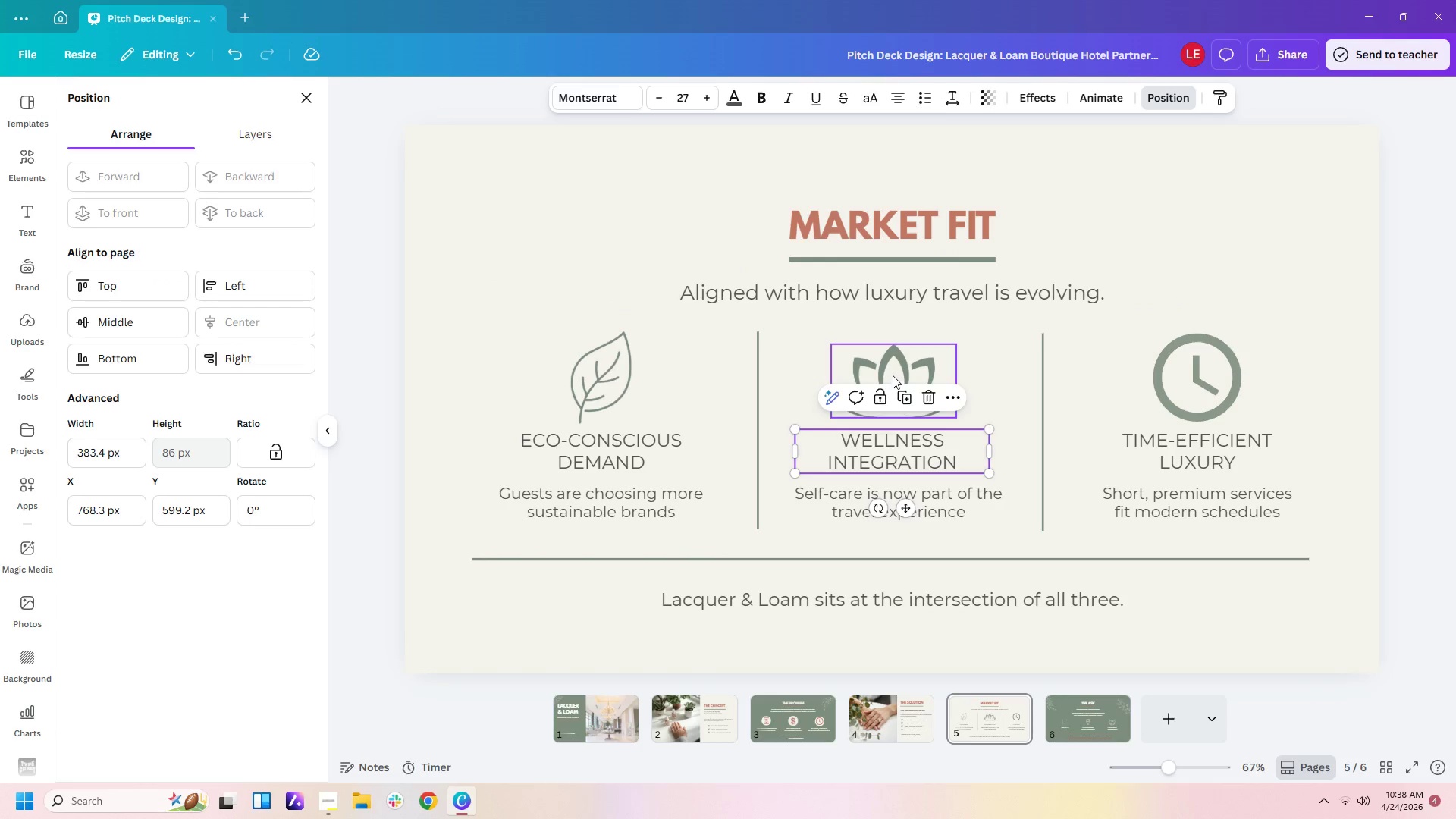 
left_click([899, 366])
 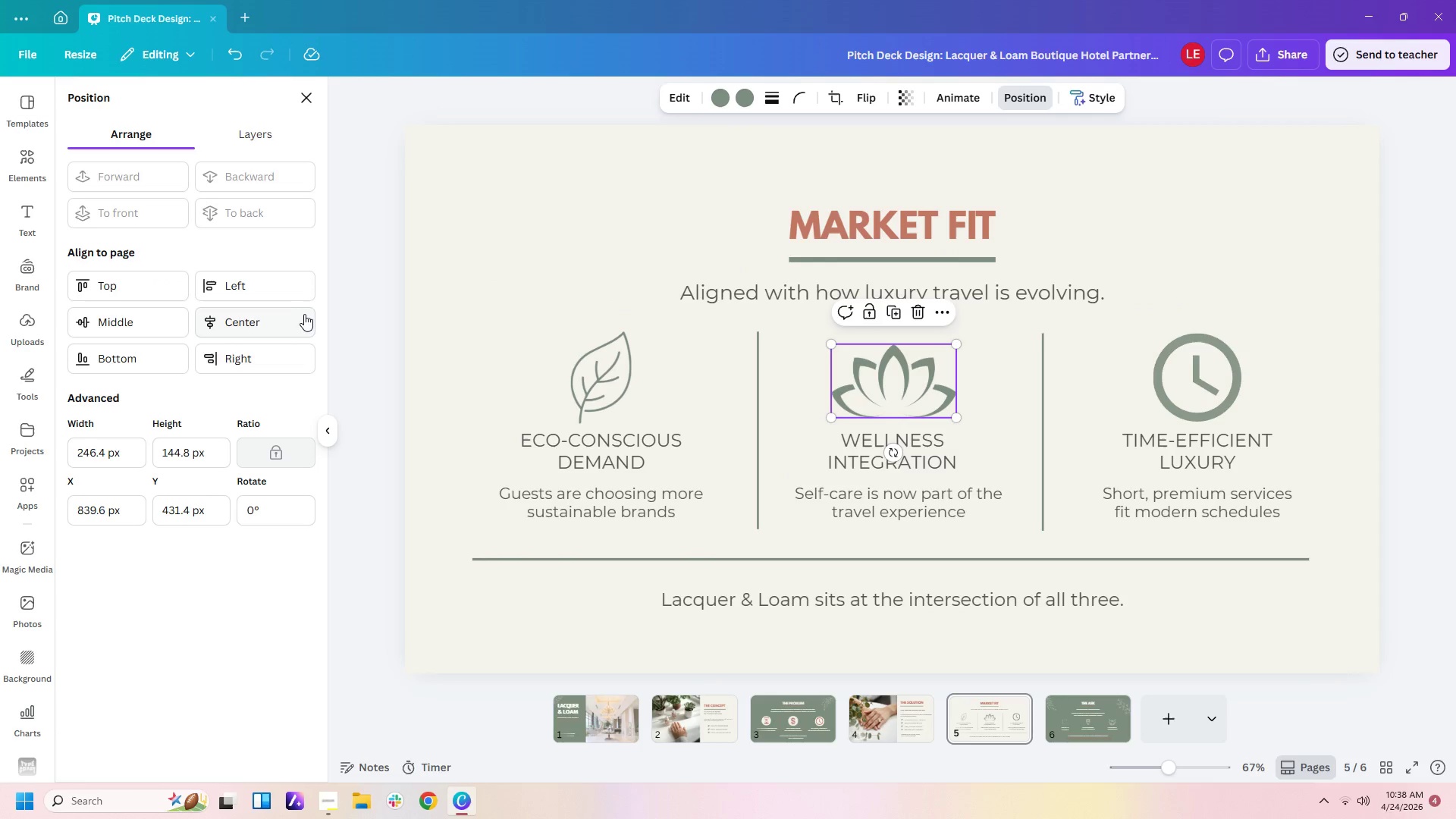 
left_click([302, 314])
 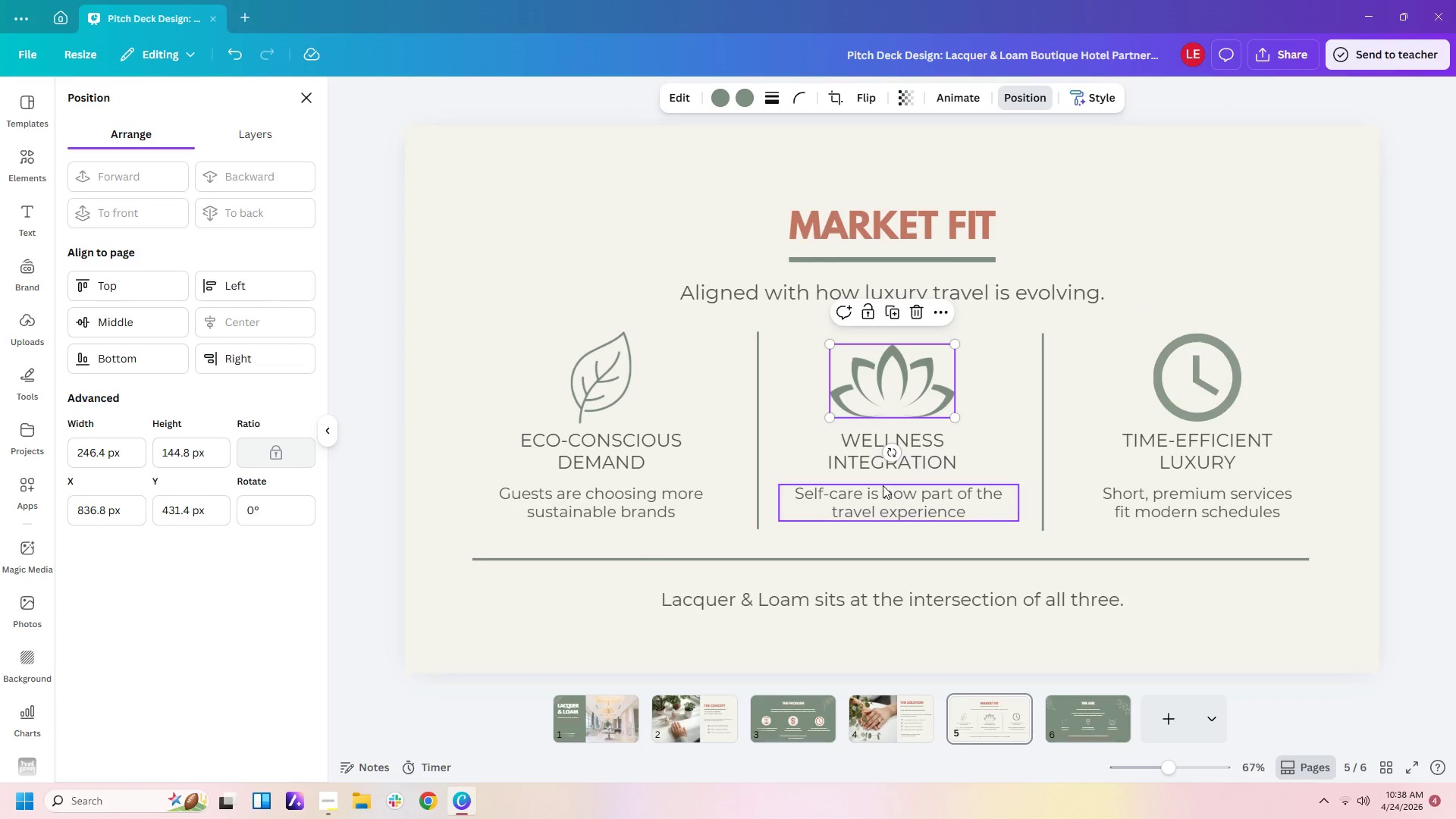 
left_click([883, 489])
 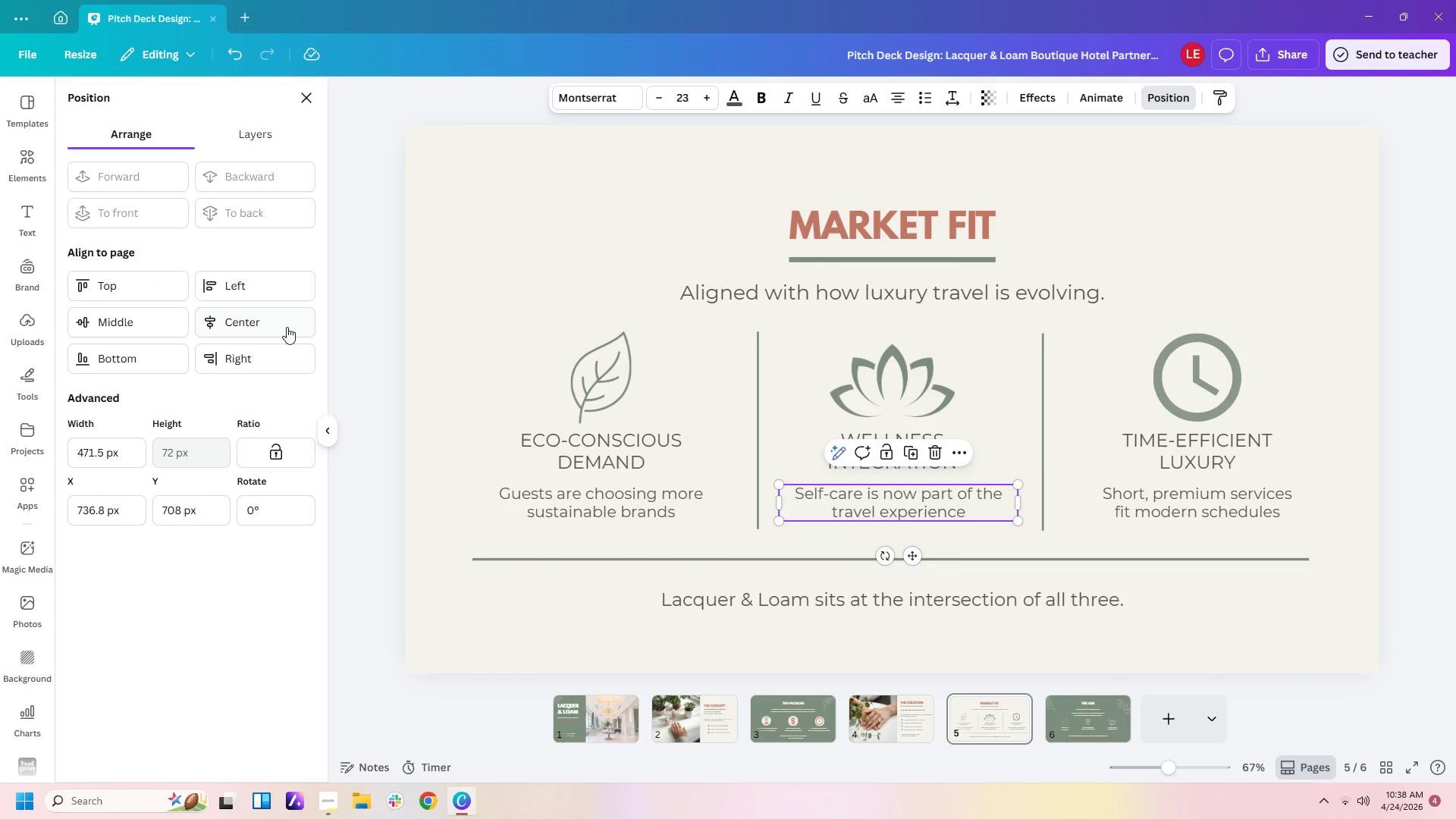 
left_click([286, 326])
 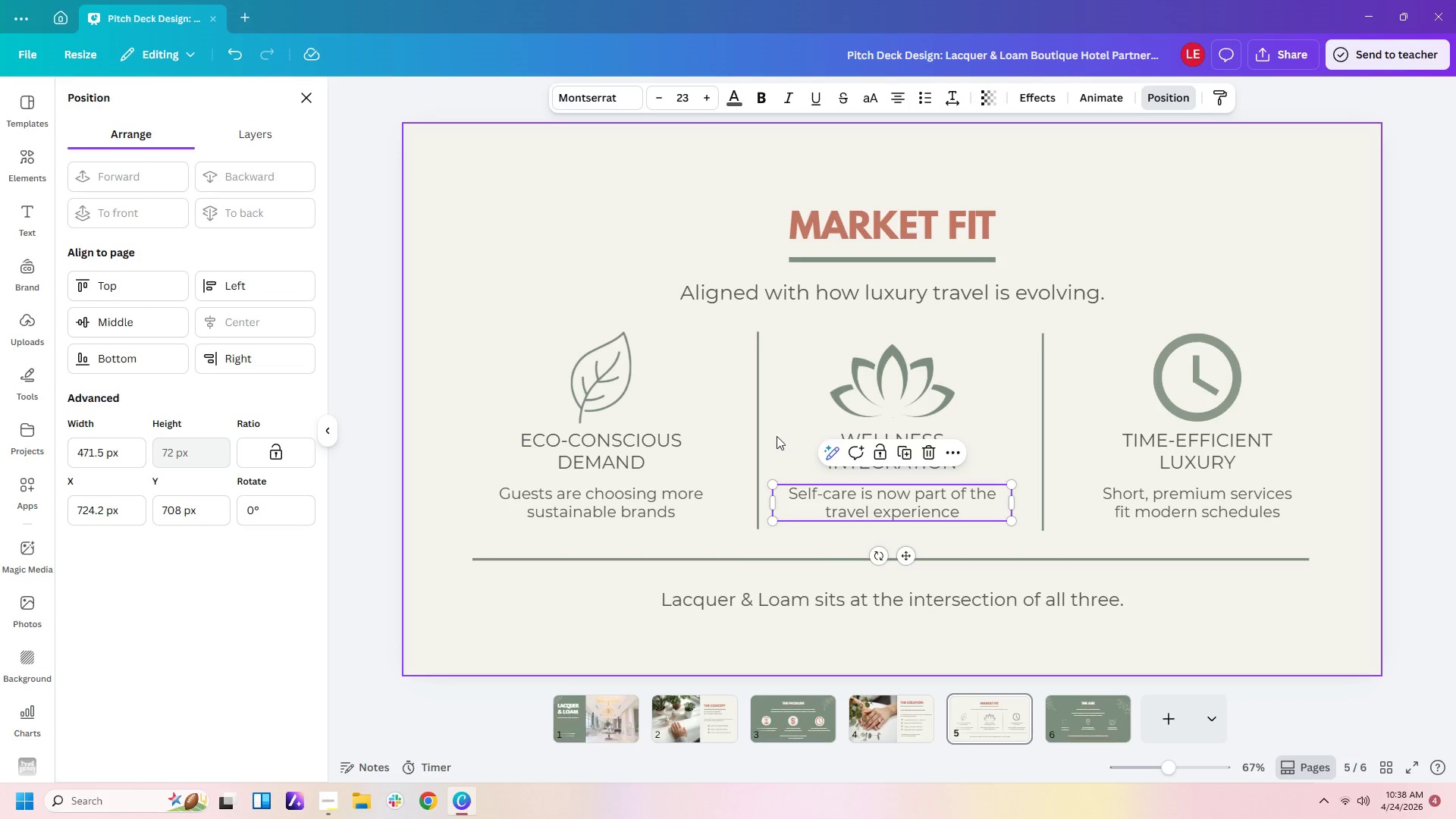 
left_click_drag(start_coordinate=[756, 434], to_coordinate=[747, 434])
 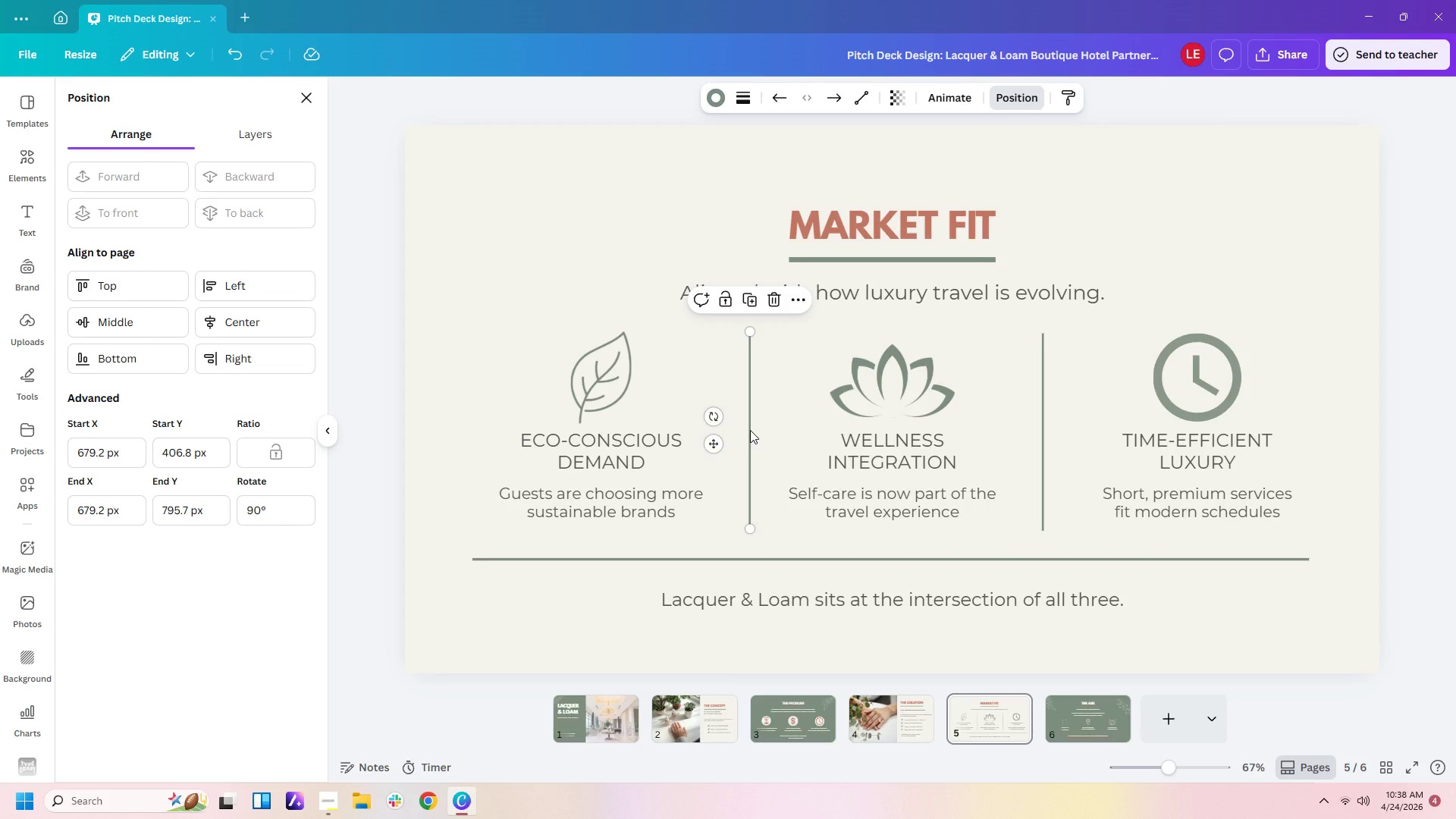 
left_click_drag(start_coordinate=[750, 430], to_coordinate=[749, 424])
 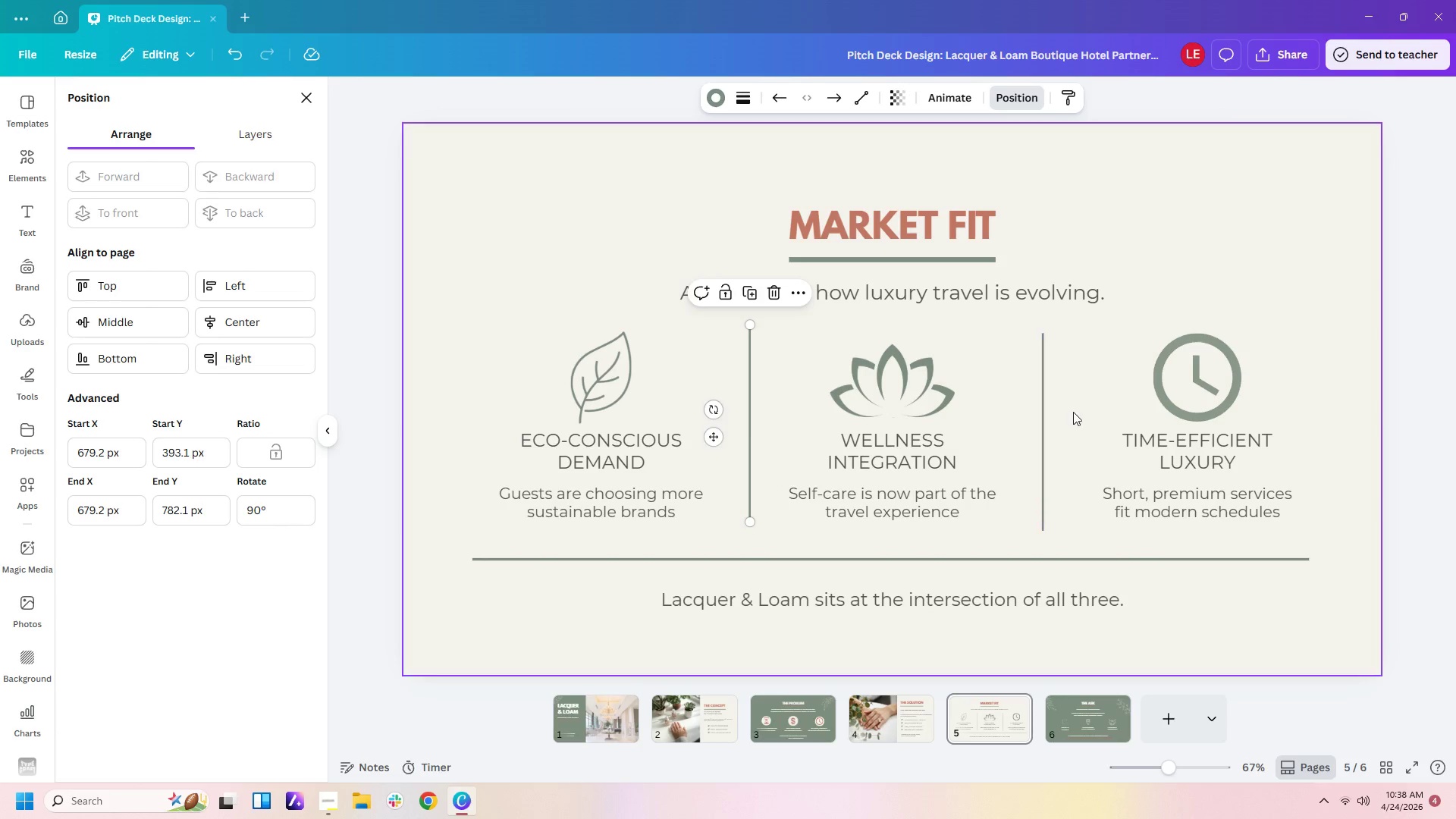 
left_click([1073, 412])
 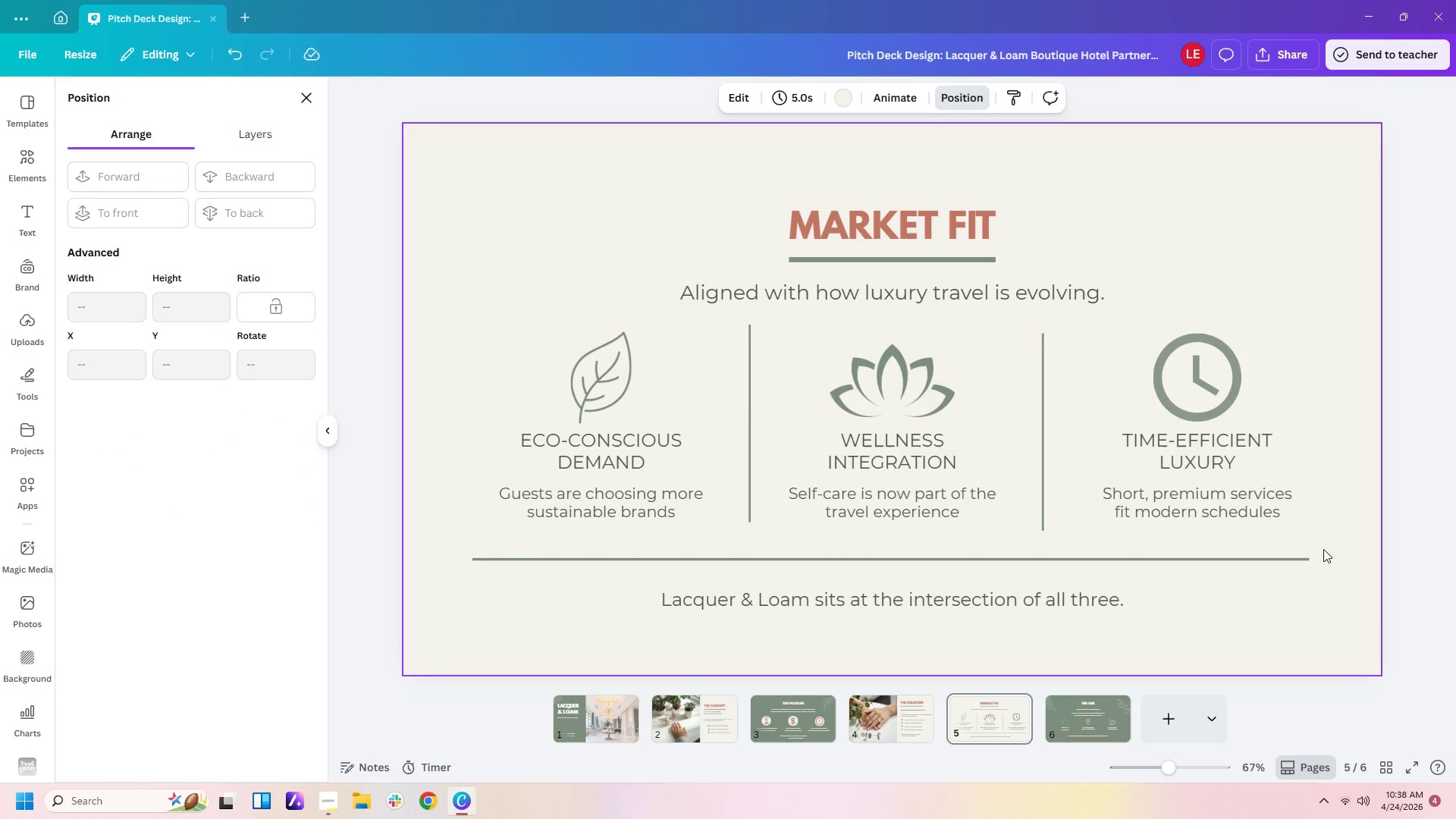 
left_click([1362, 560])
 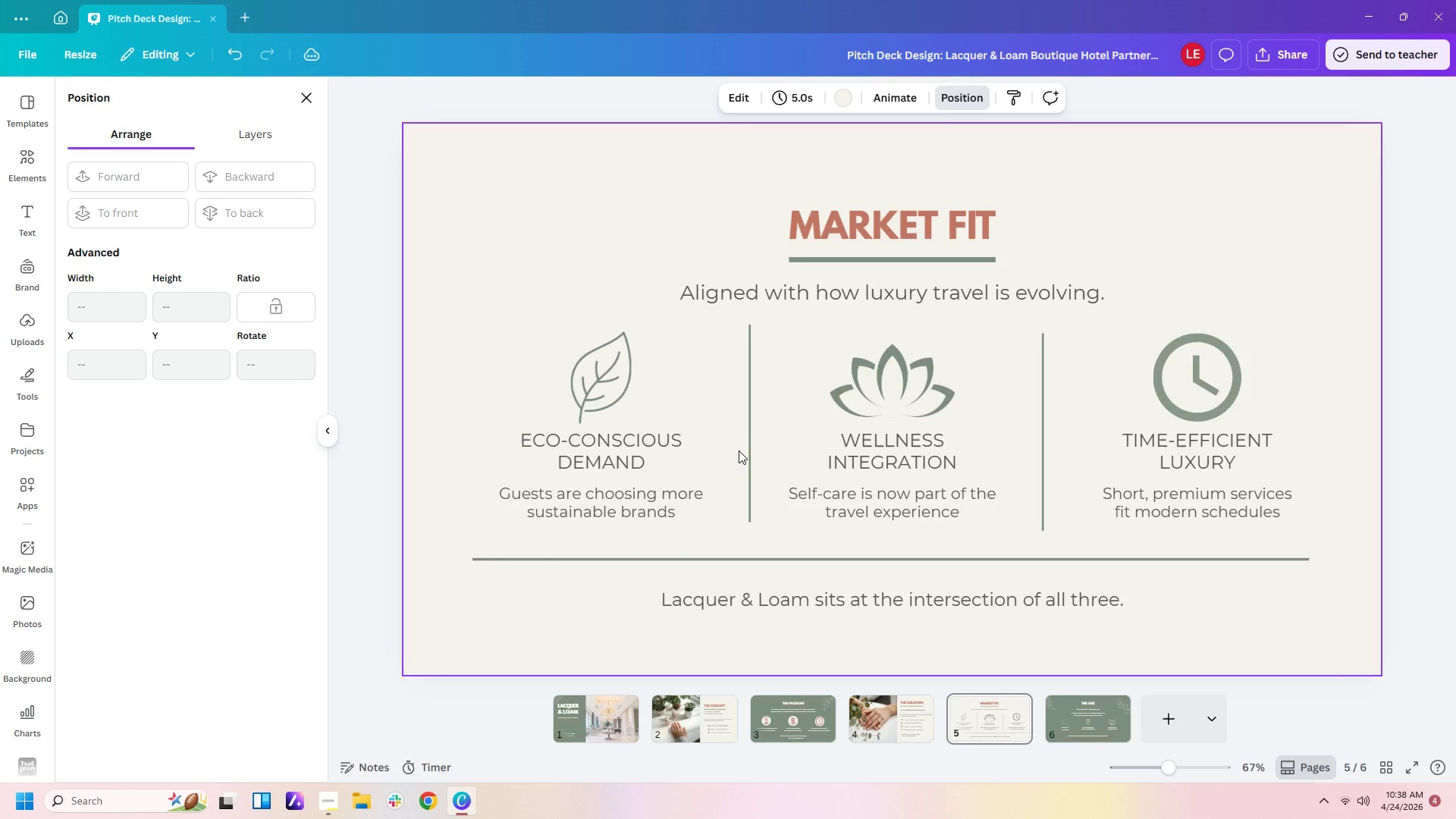 
wait(6.55)
 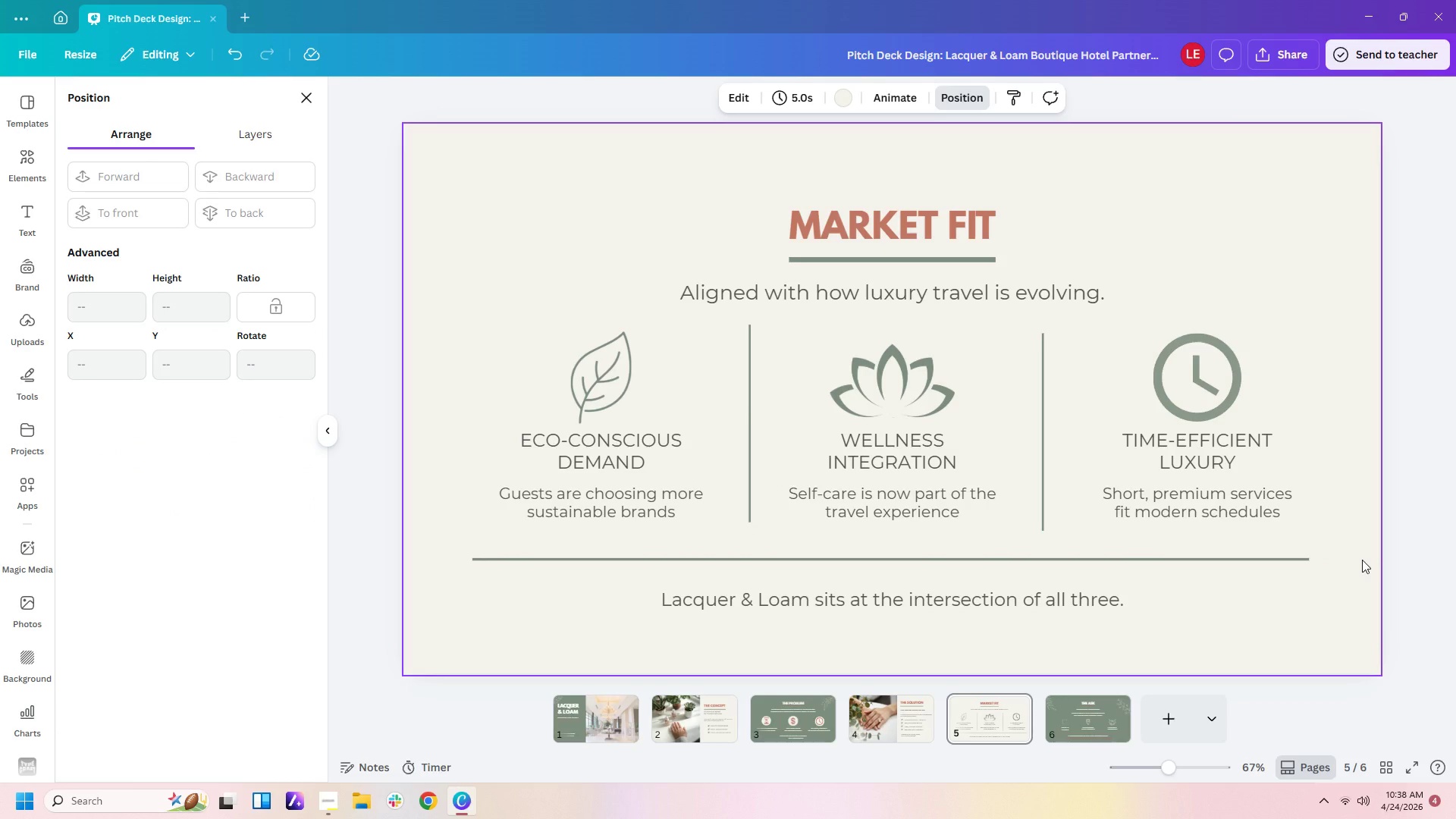 
left_click_drag(start_coordinate=[751, 439], to_coordinate=[751, 448])
 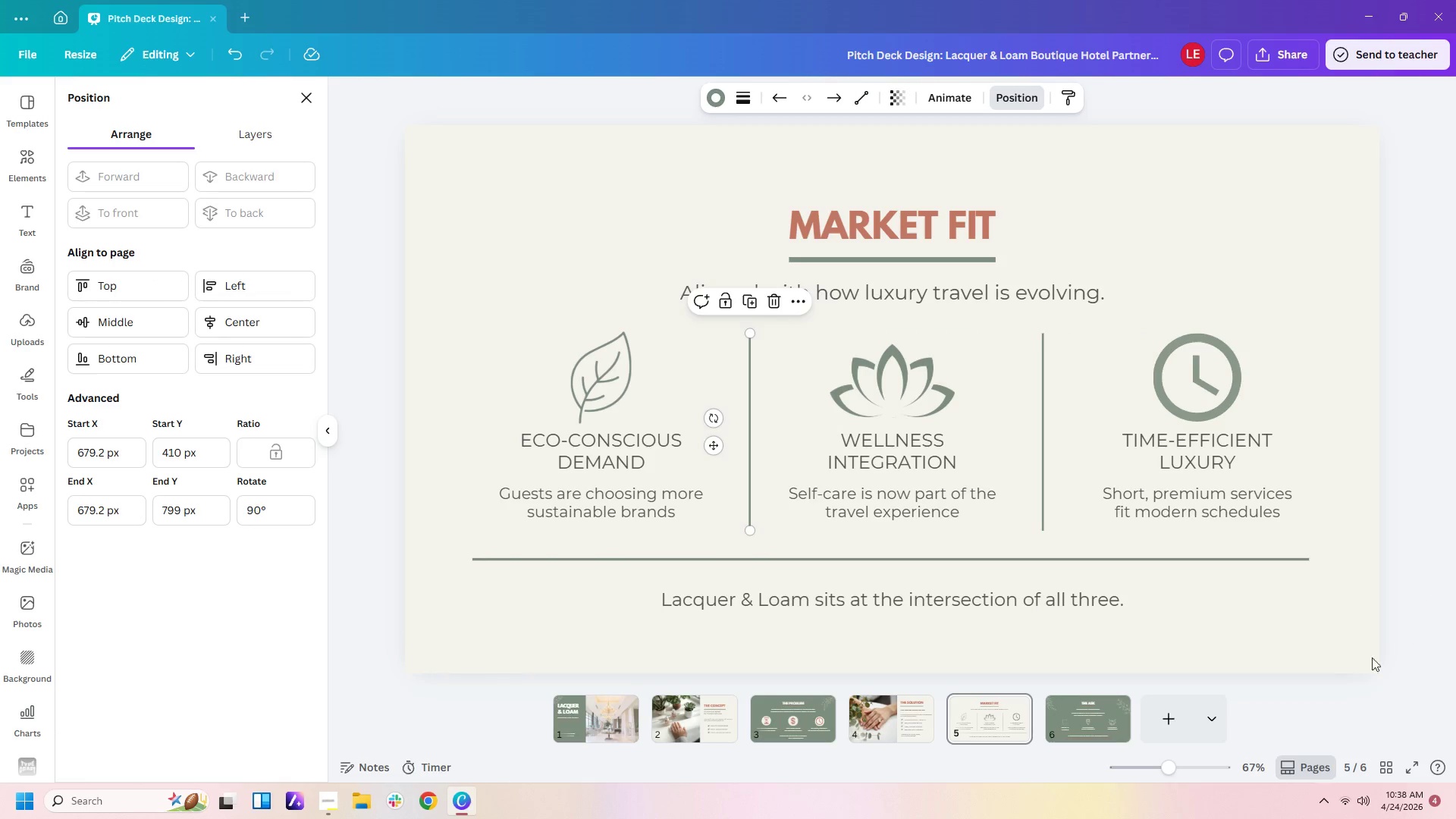 
left_click([1354, 666])
 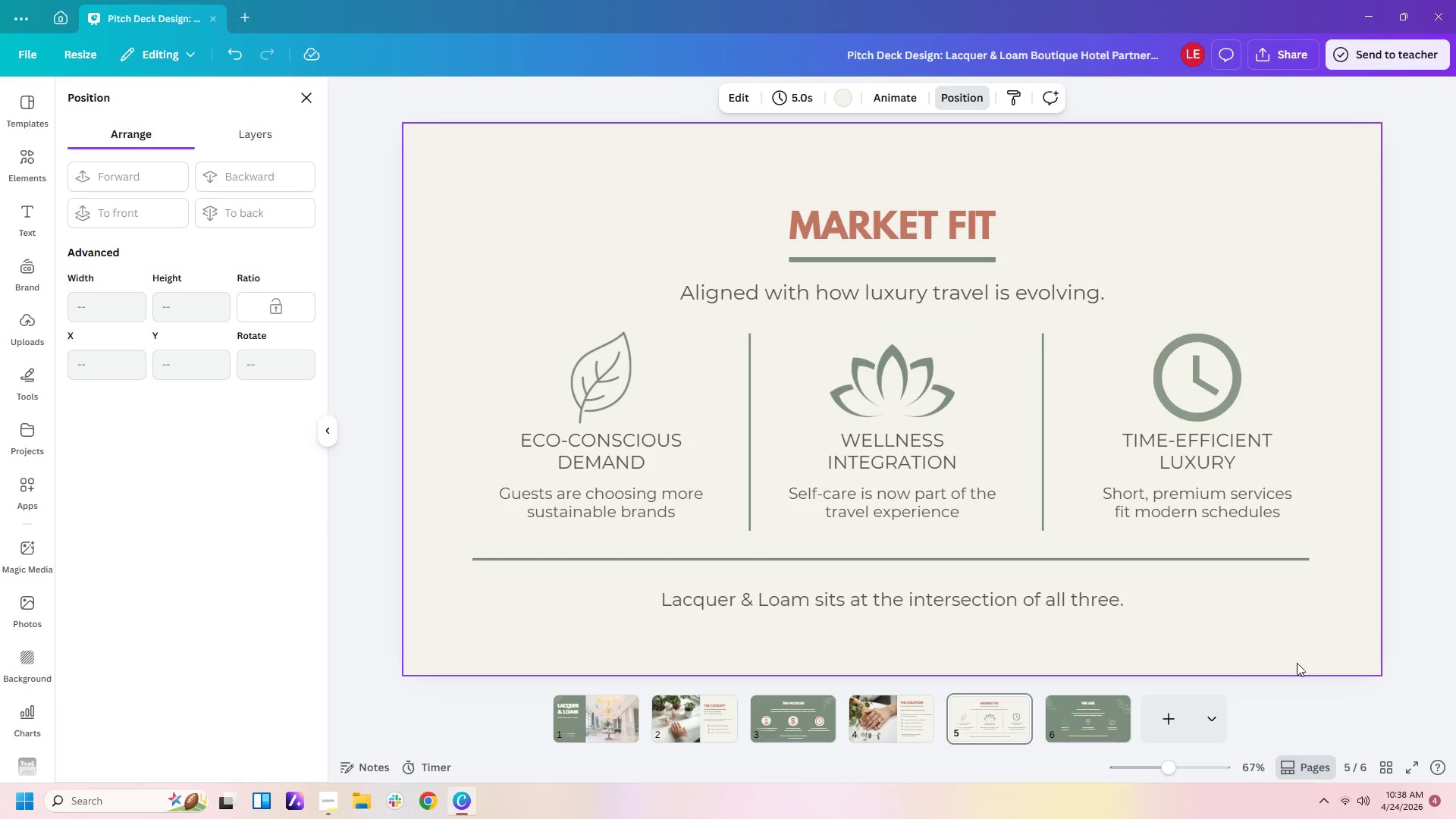 
left_click([1094, 723])
 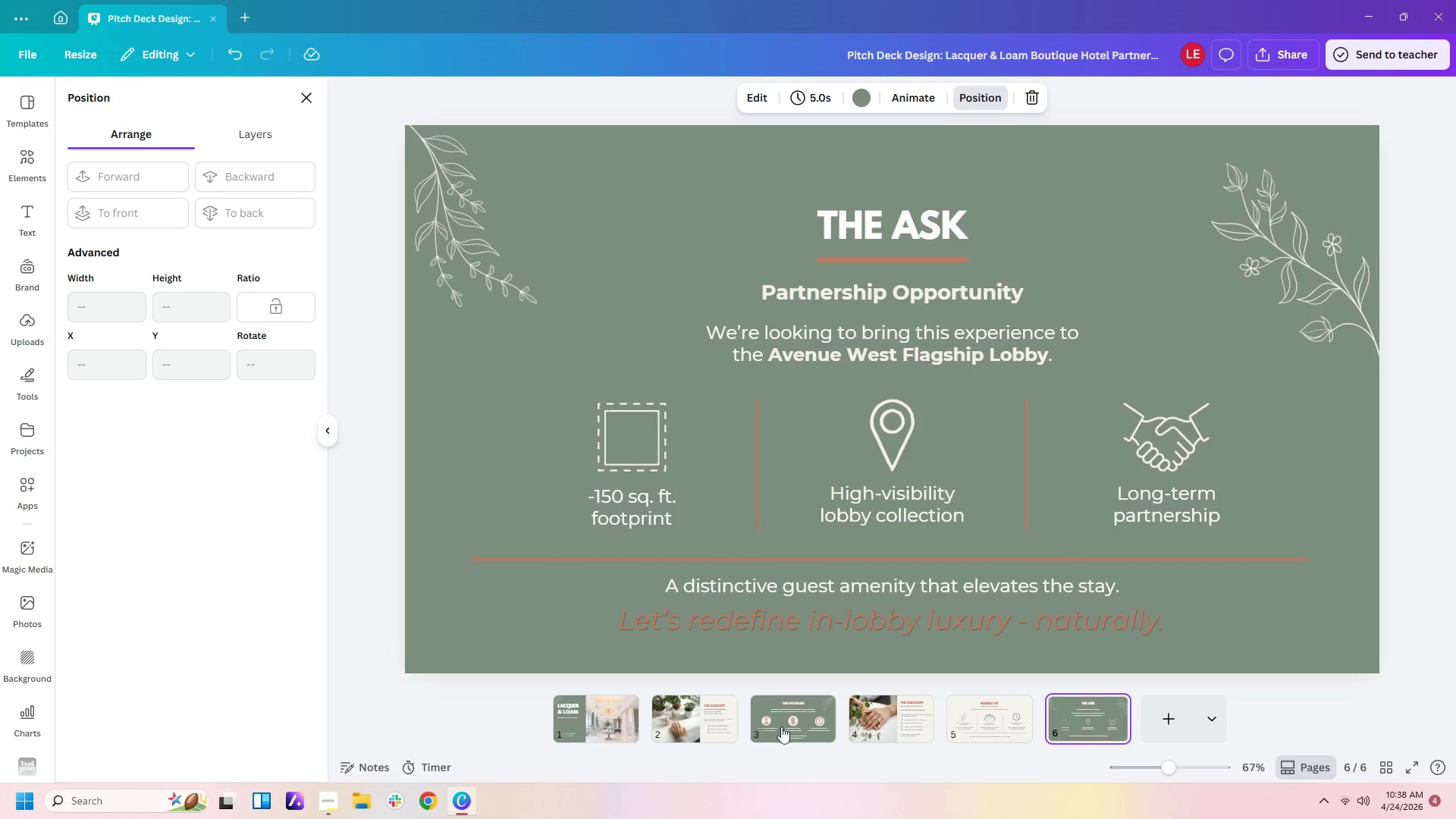 
left_click([870, 726])
 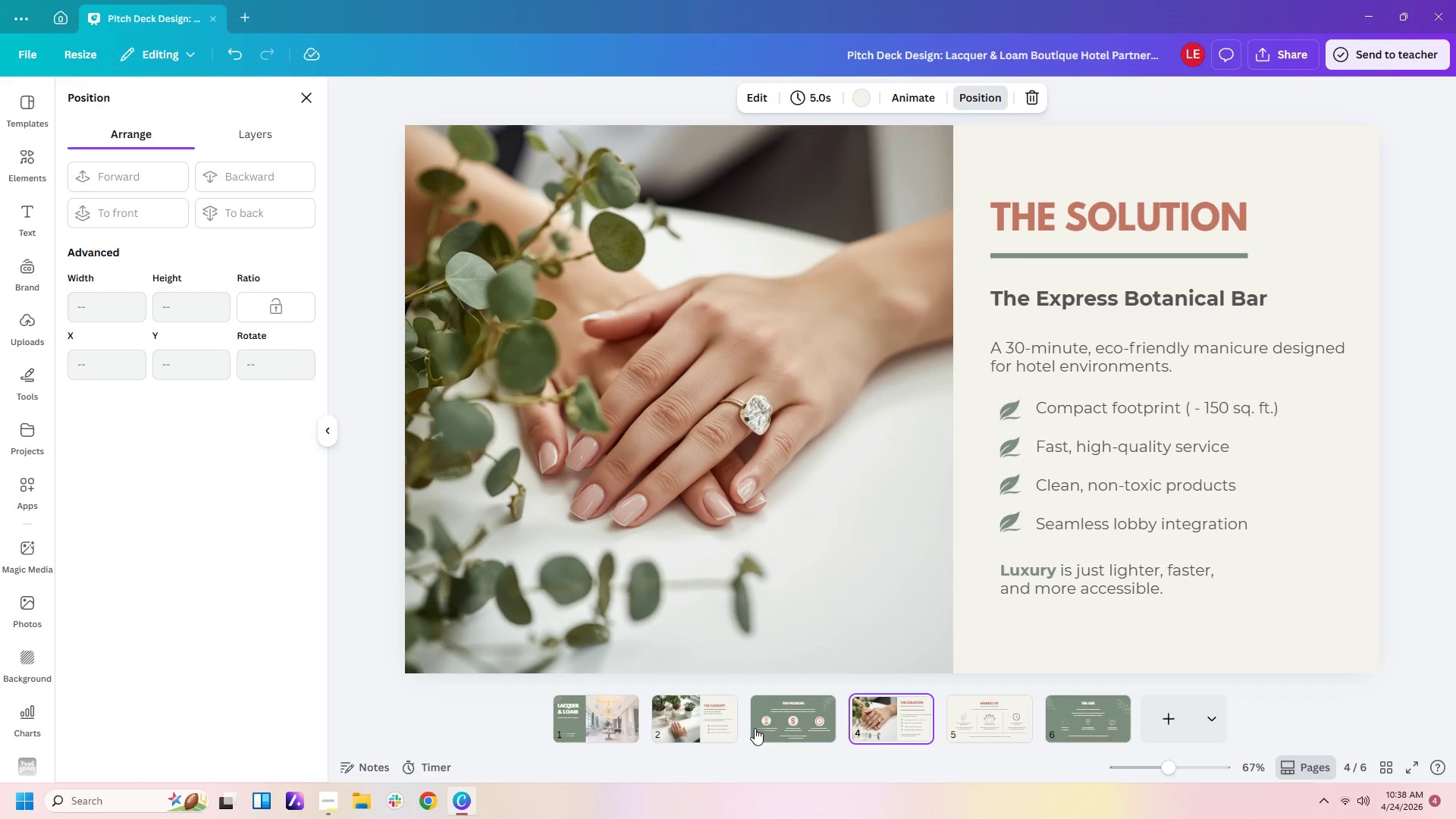 
left_click([711, 728])
 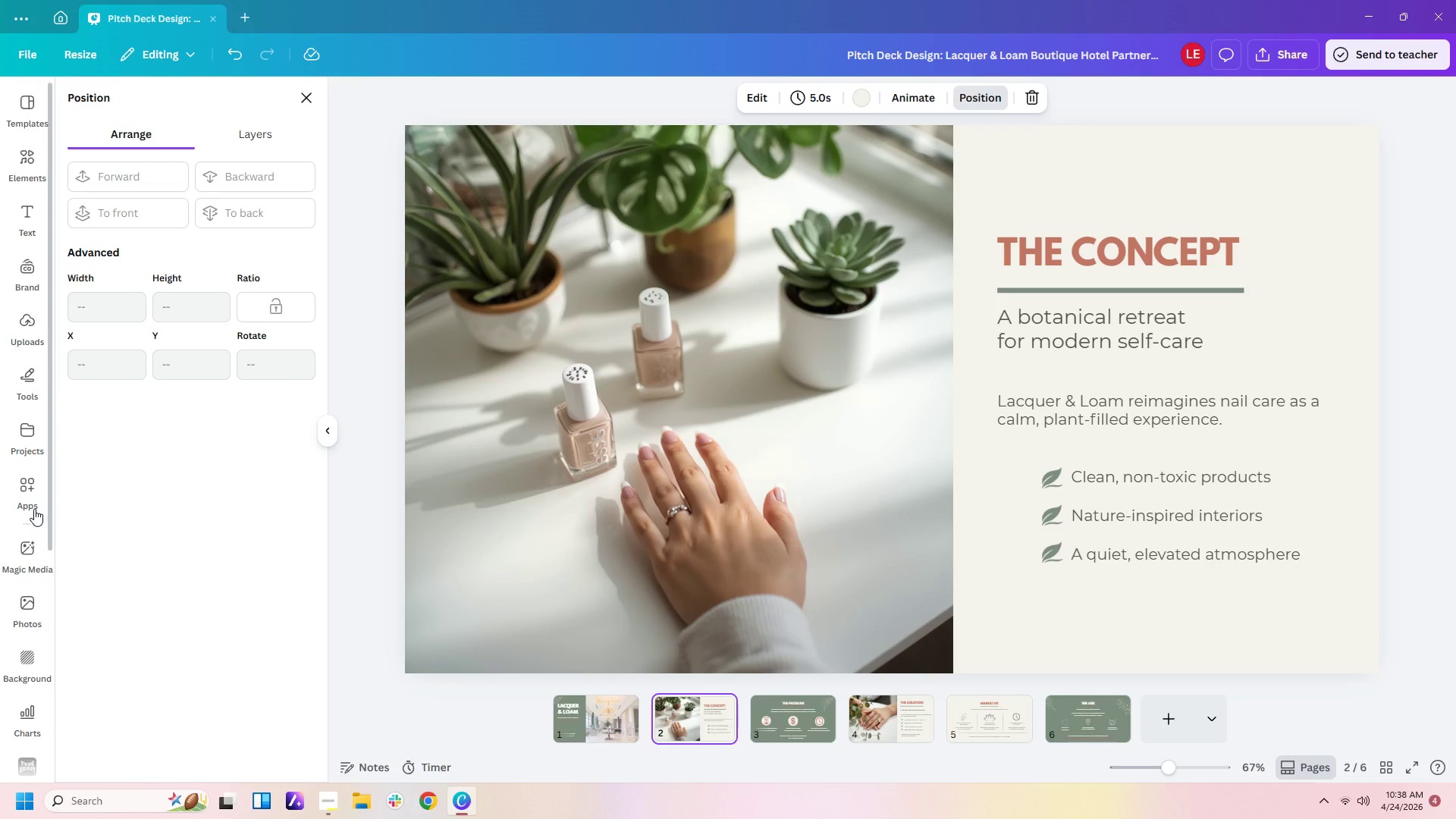 
left_click([19, 567])
 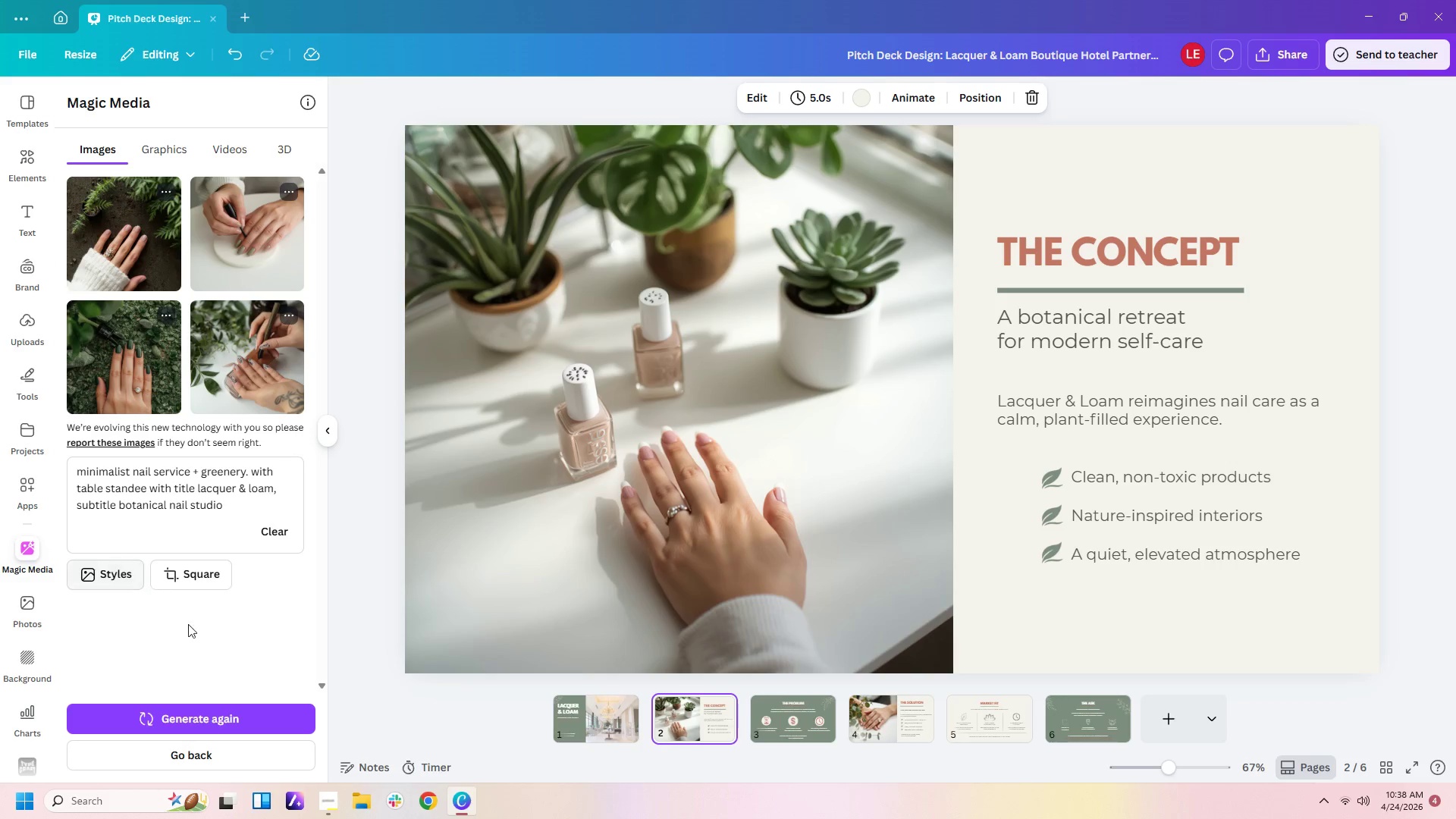 
left_click([228, 716])
 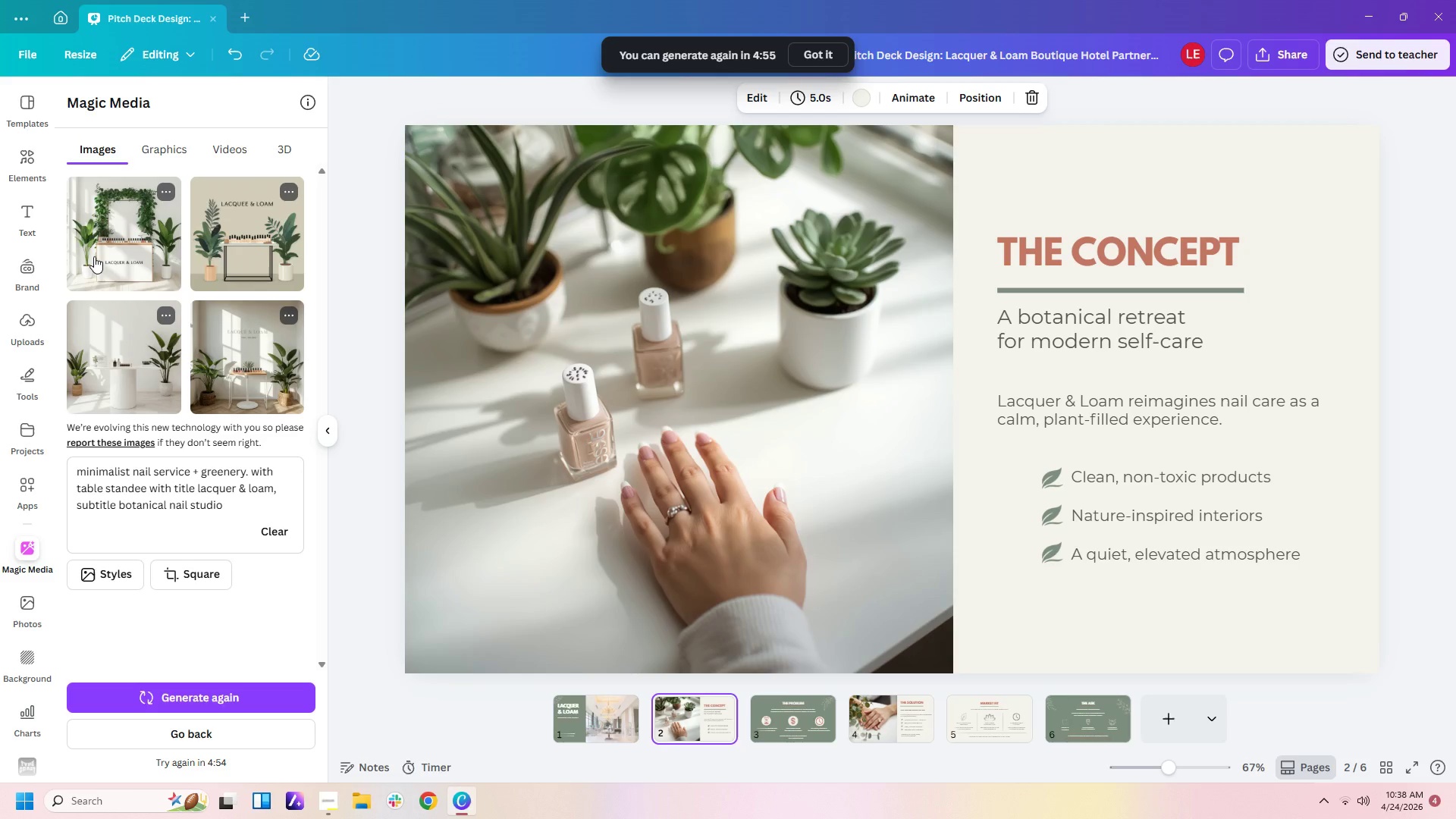 
wait(18.41)
 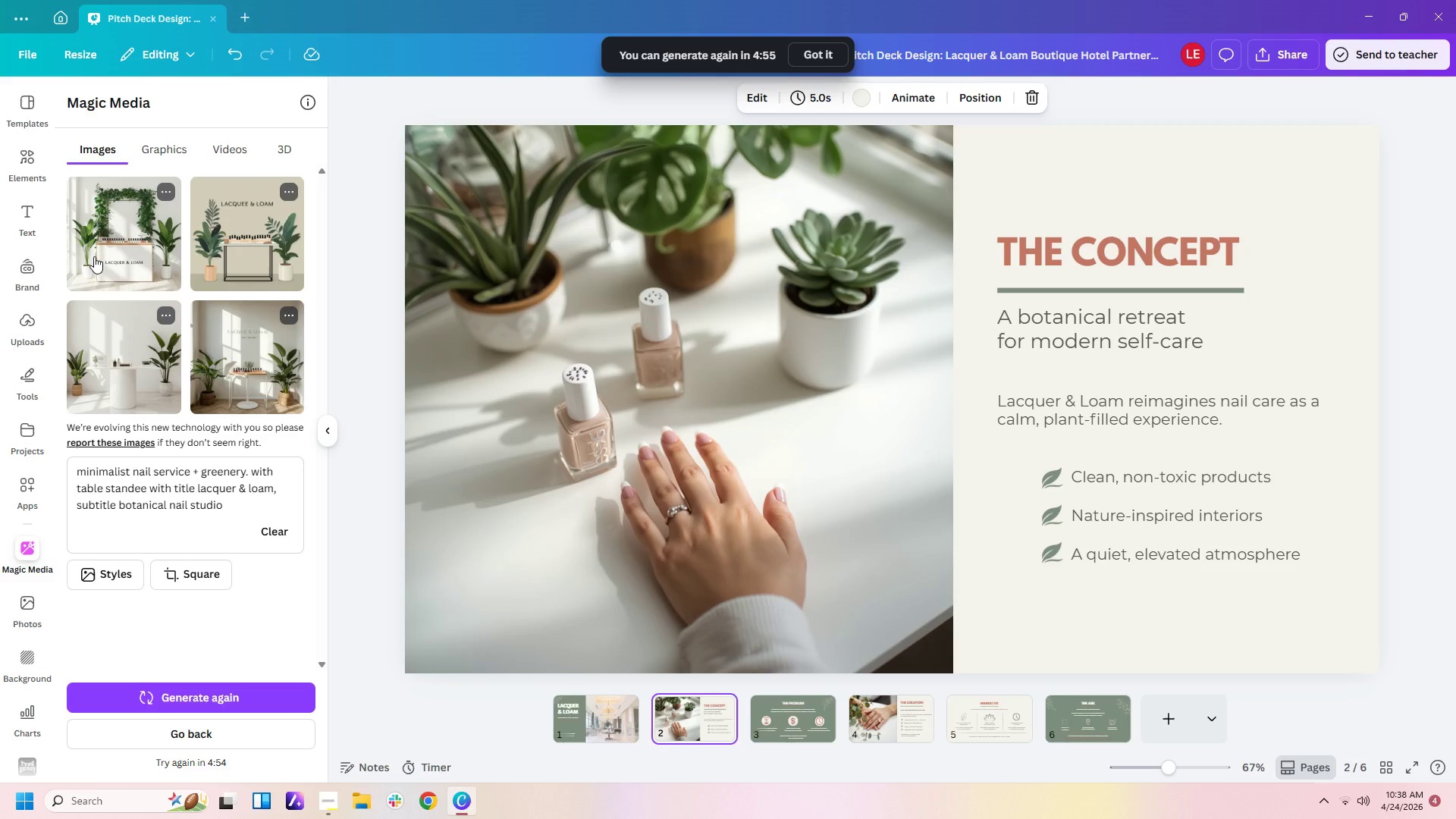 
left_click([268, 382])
 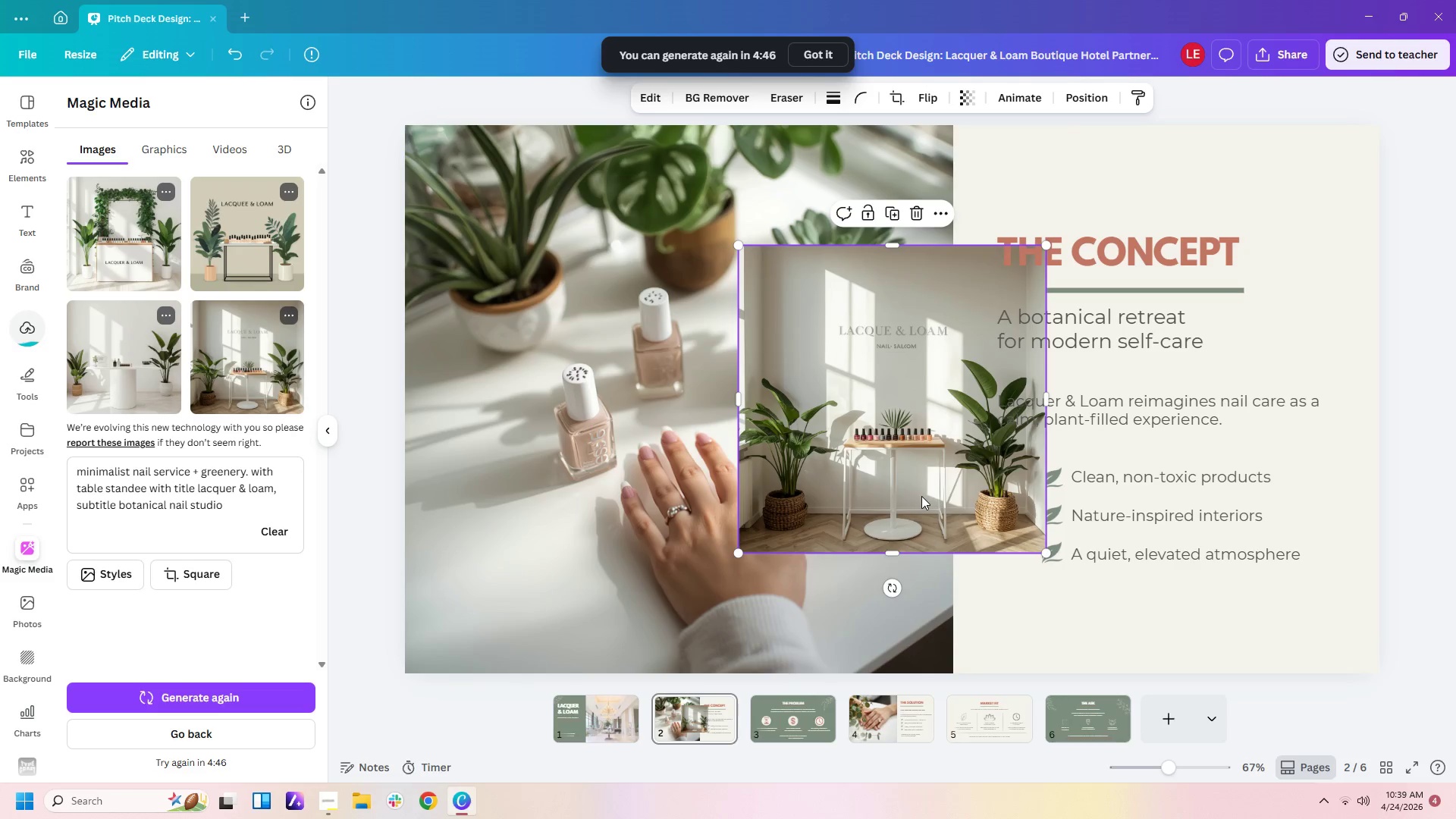 
left_click([706, 603])
 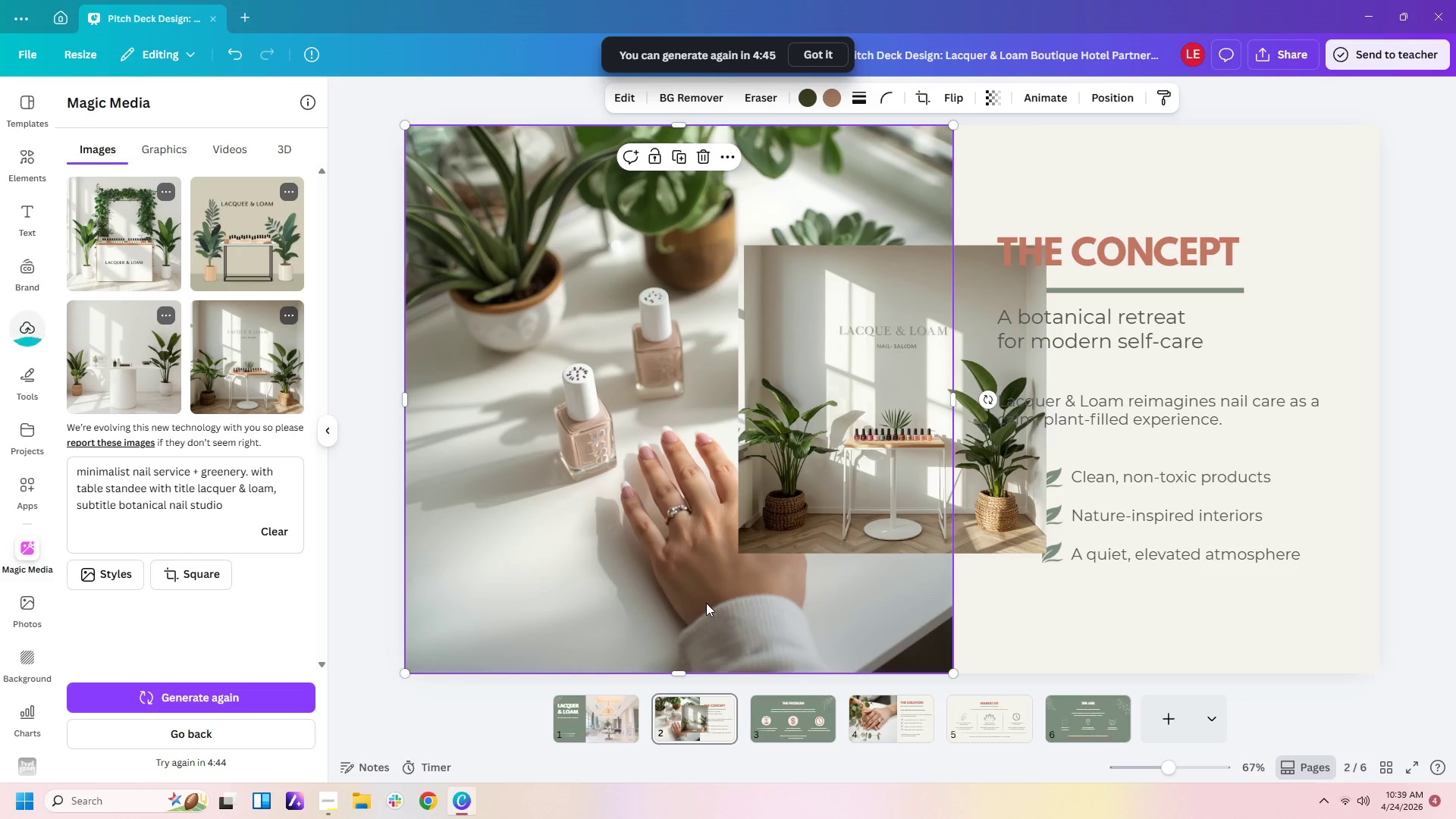 
key(Delete)
 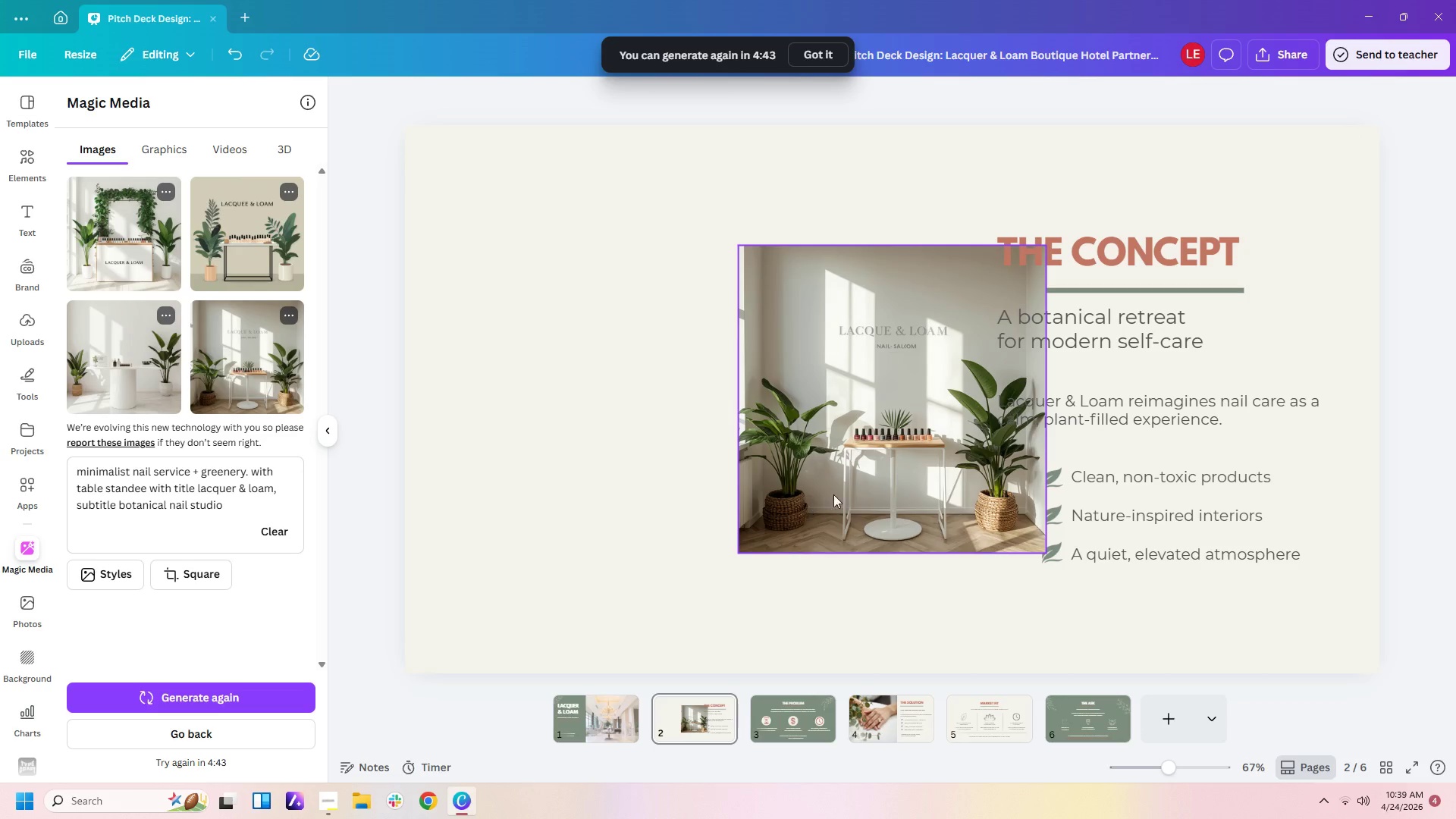 
left_click_drag(start_coordinate=[849, 490], to_coordinate=[511, 369])
 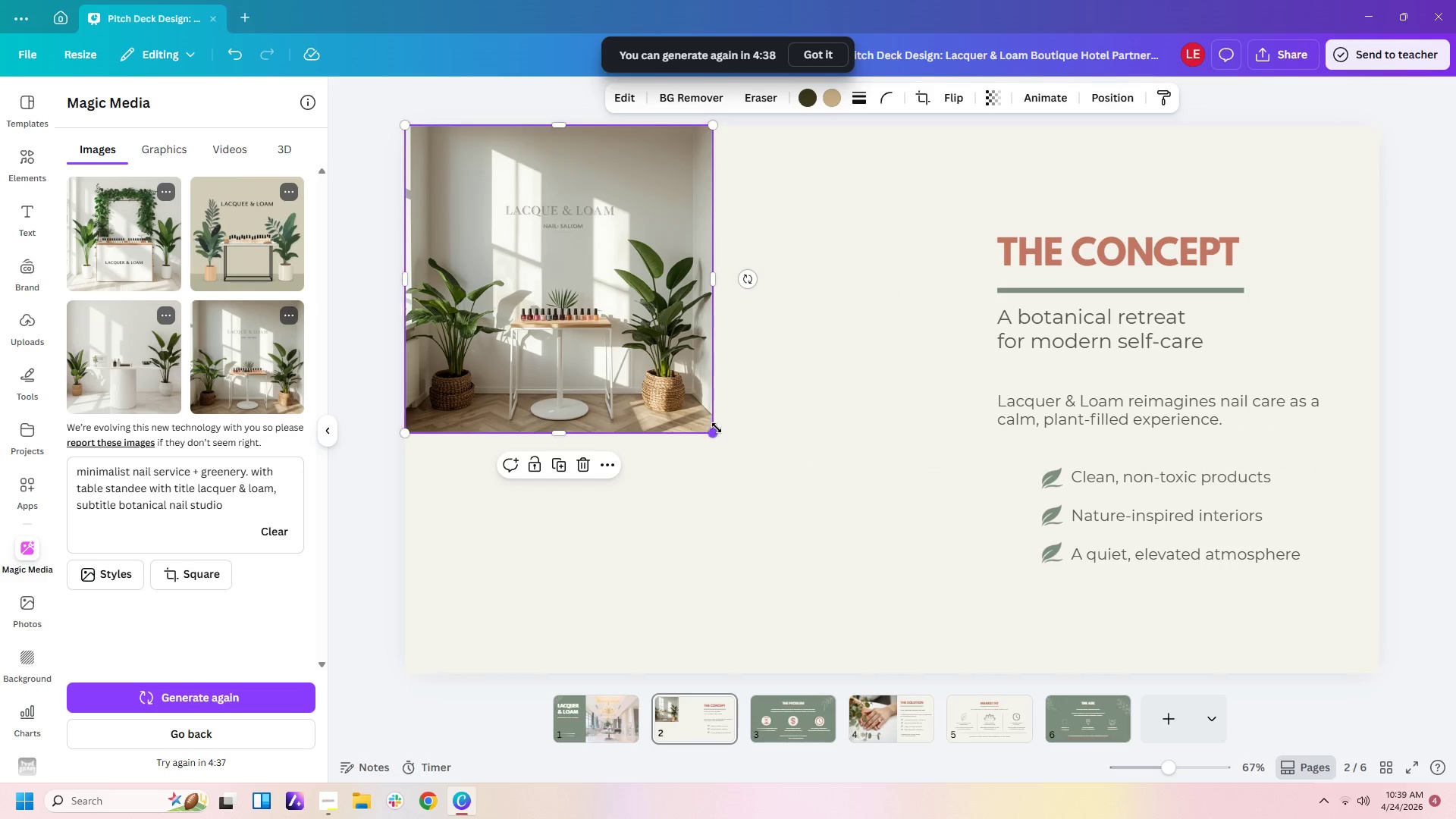 
left_click_drag(start_coordinate=[715, 428], to_coordinate=[947, 678])
 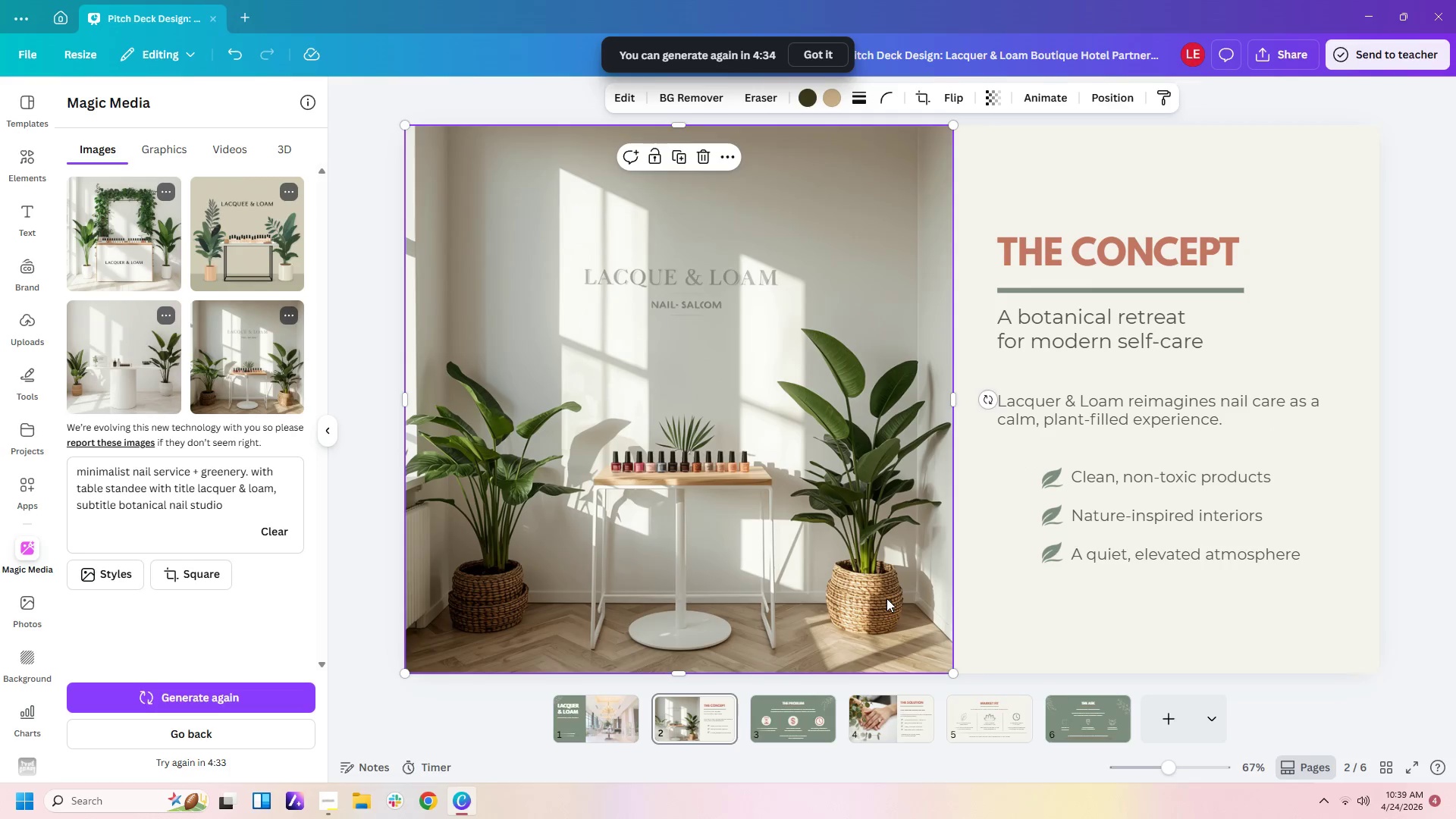 
key(Control+Z)
 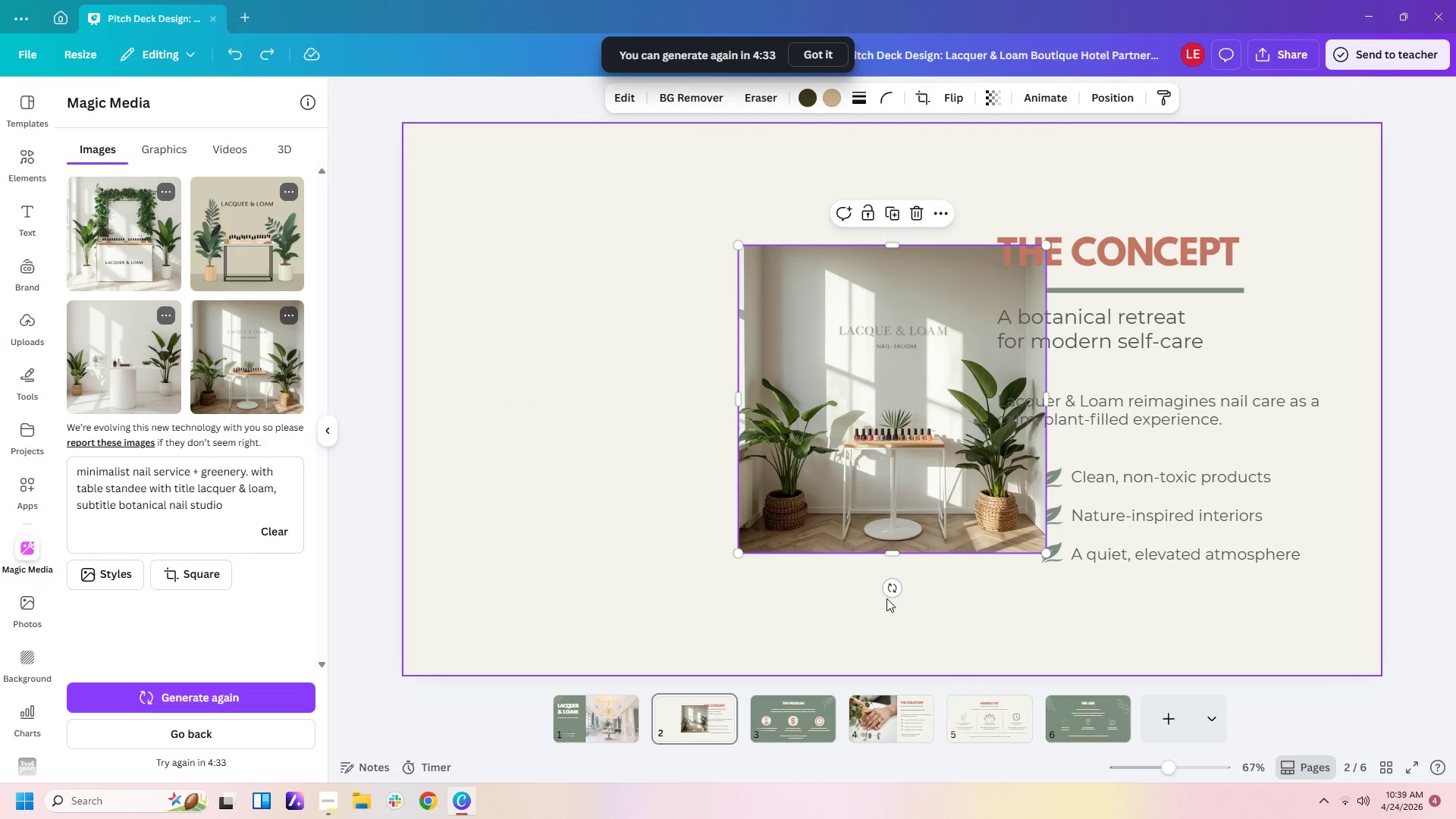 
key(Control+Z)
 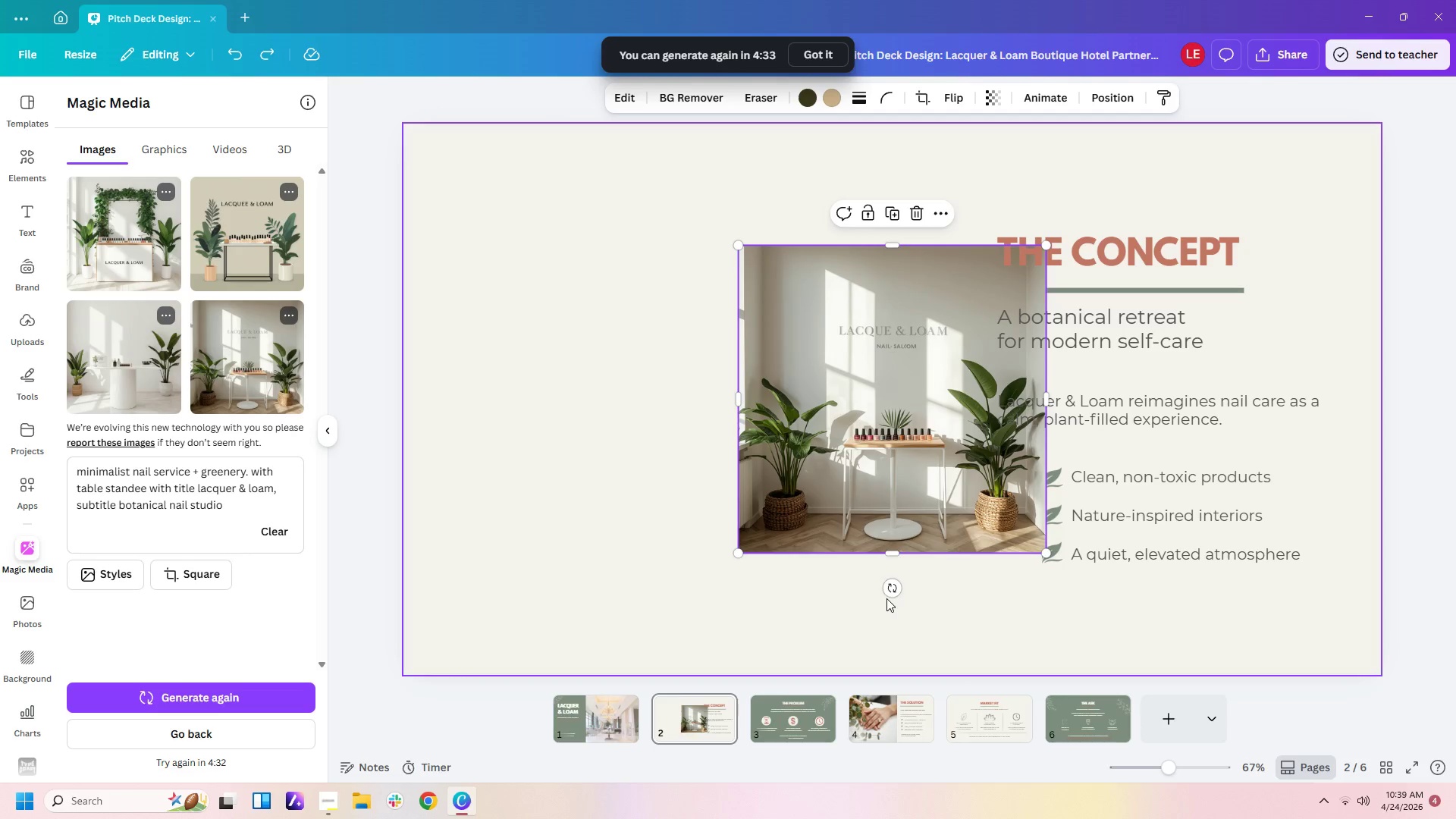 
key(Control+Z)
 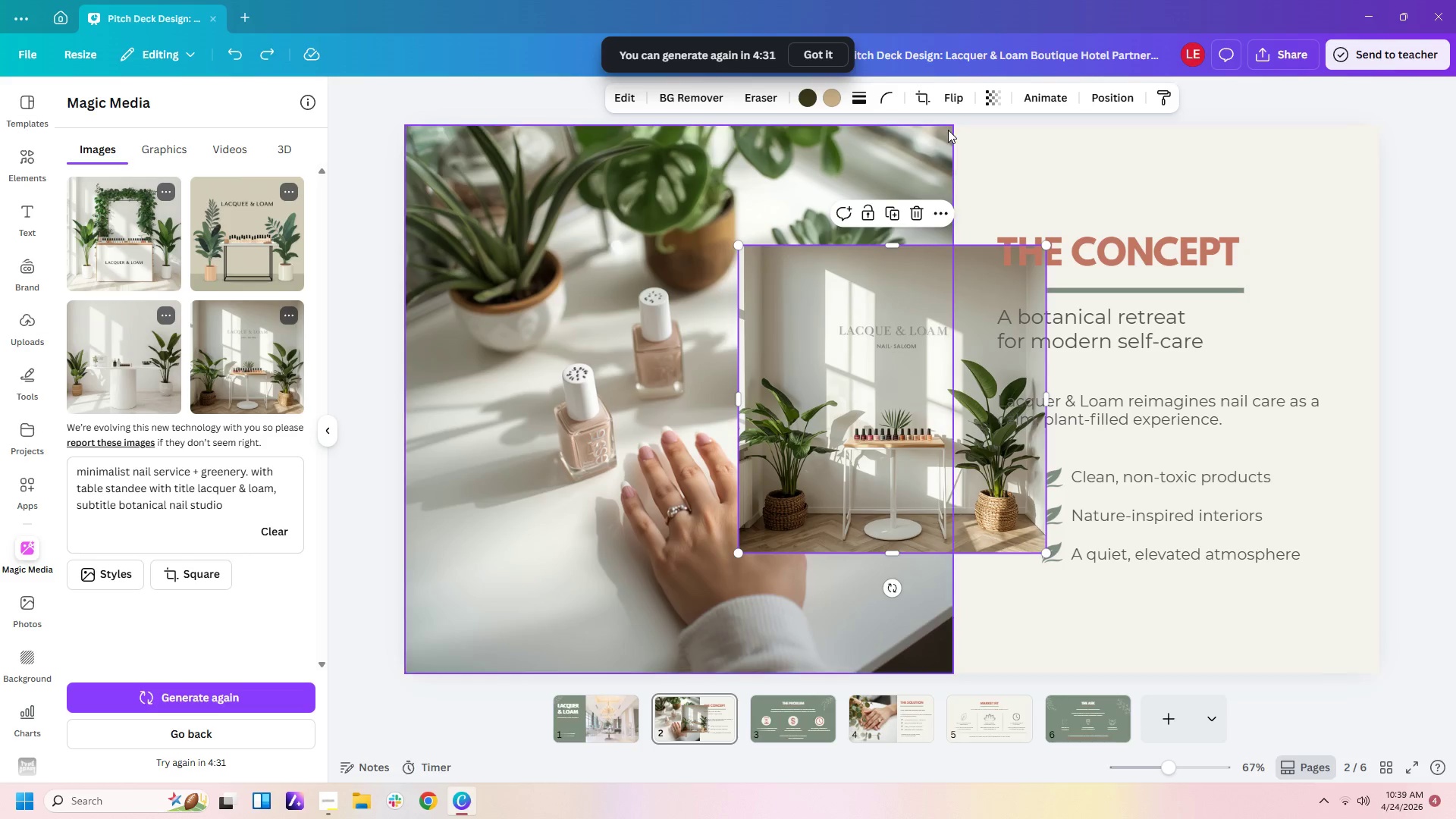 
left_click([939, 135])
 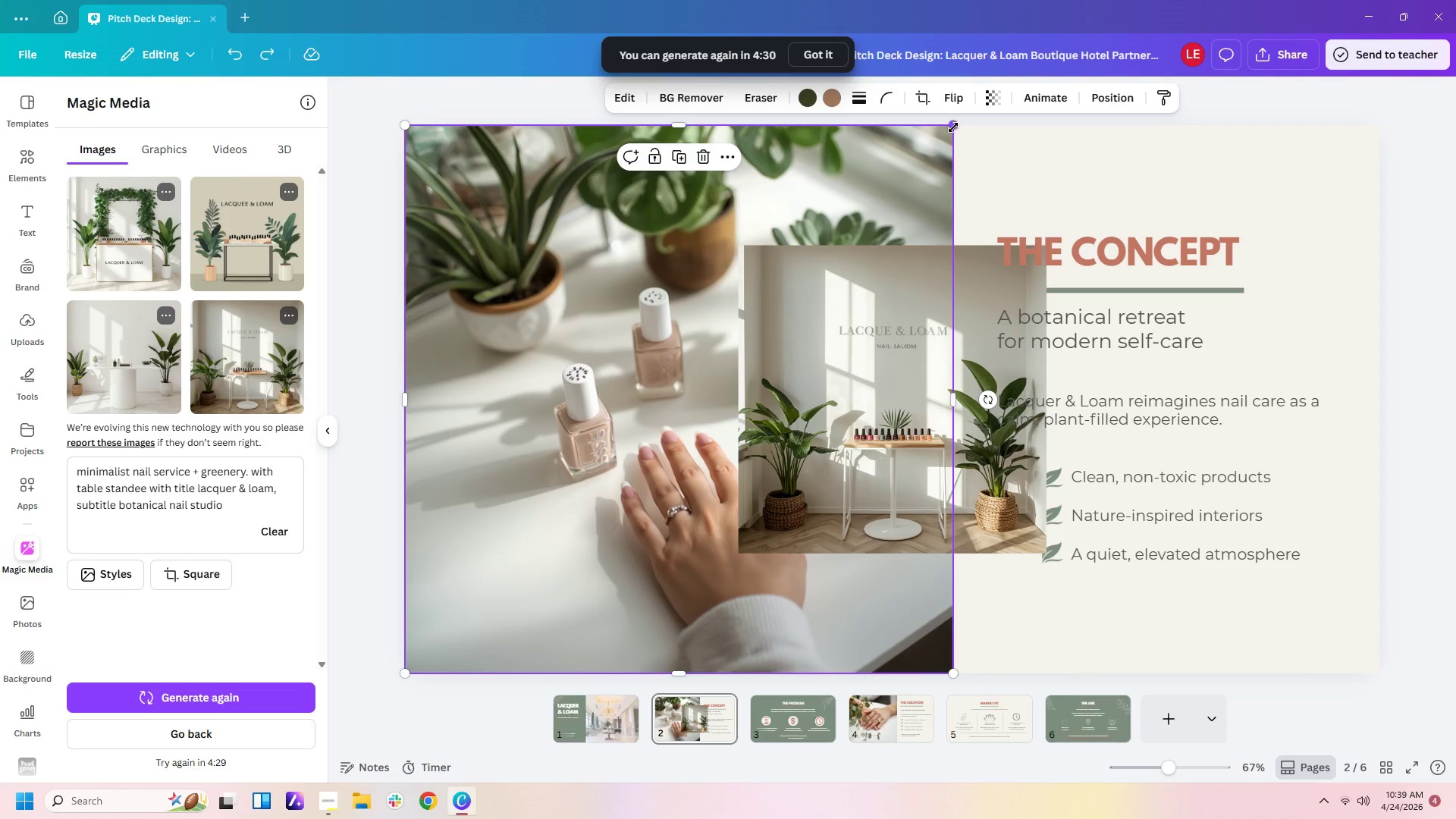 
left_click_drag(start_coordinate=[953, 127], to_coordinate=[631, 418])
 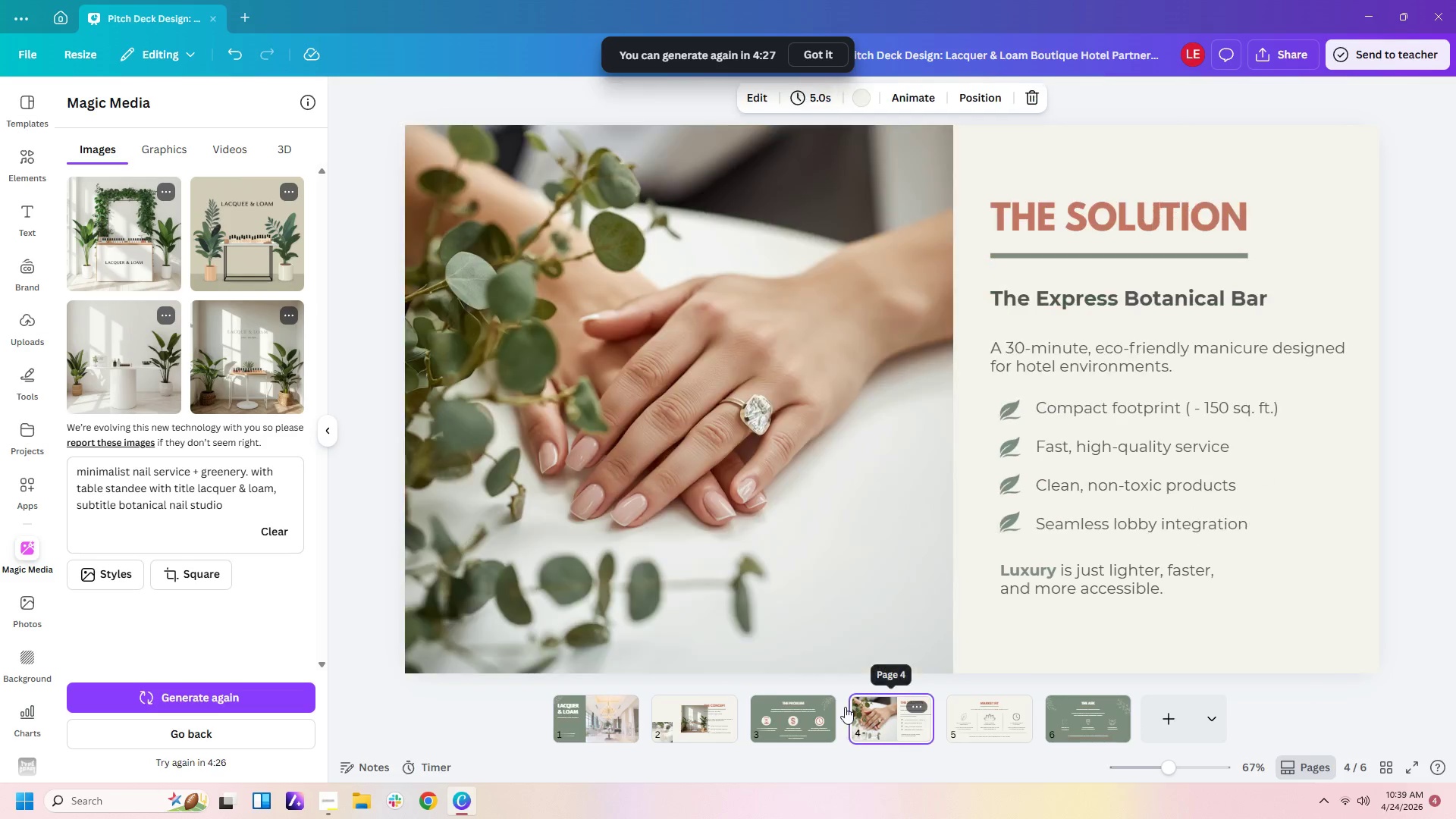 
left_click([832, 530])
 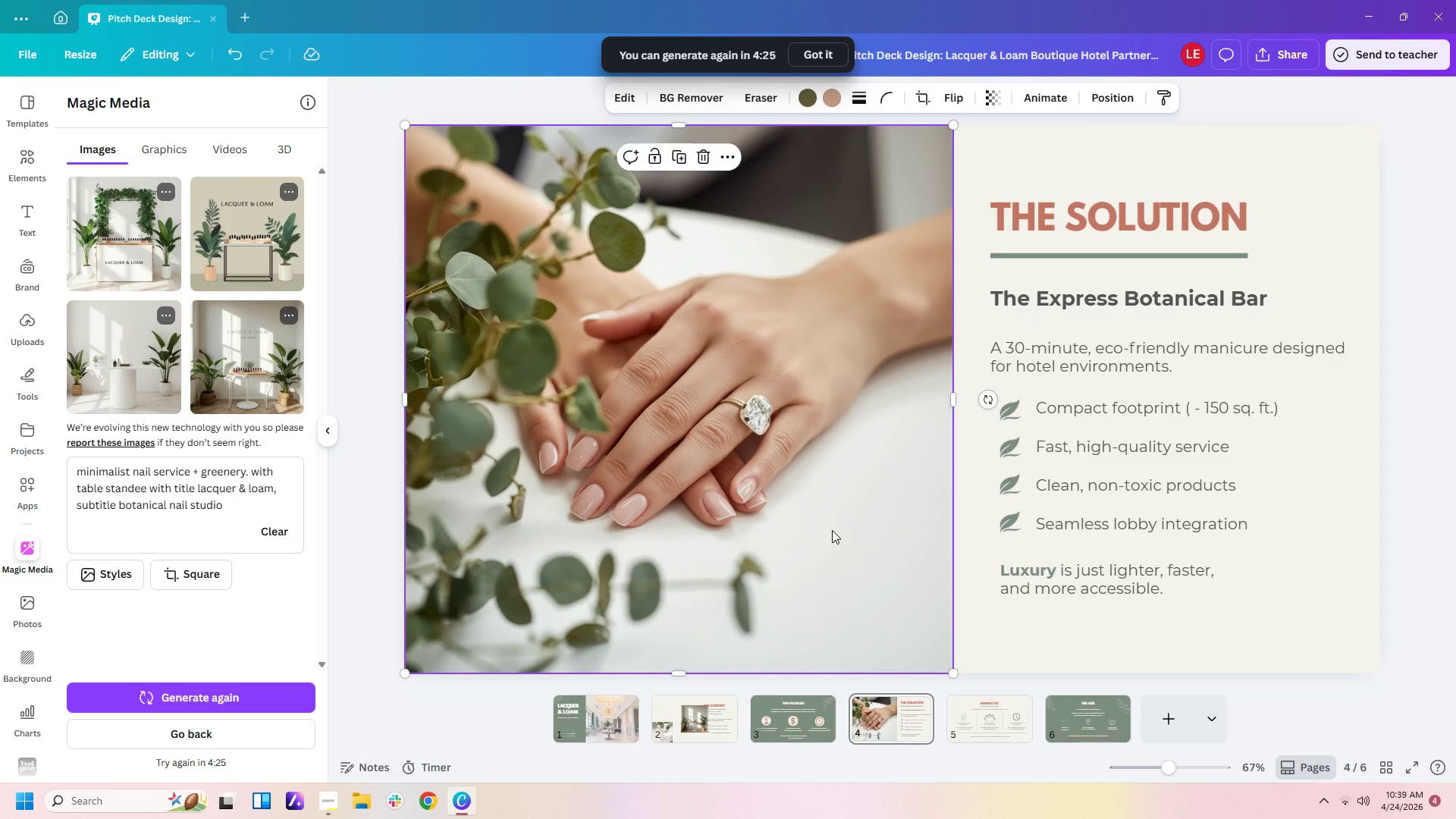 
key(Delete)
 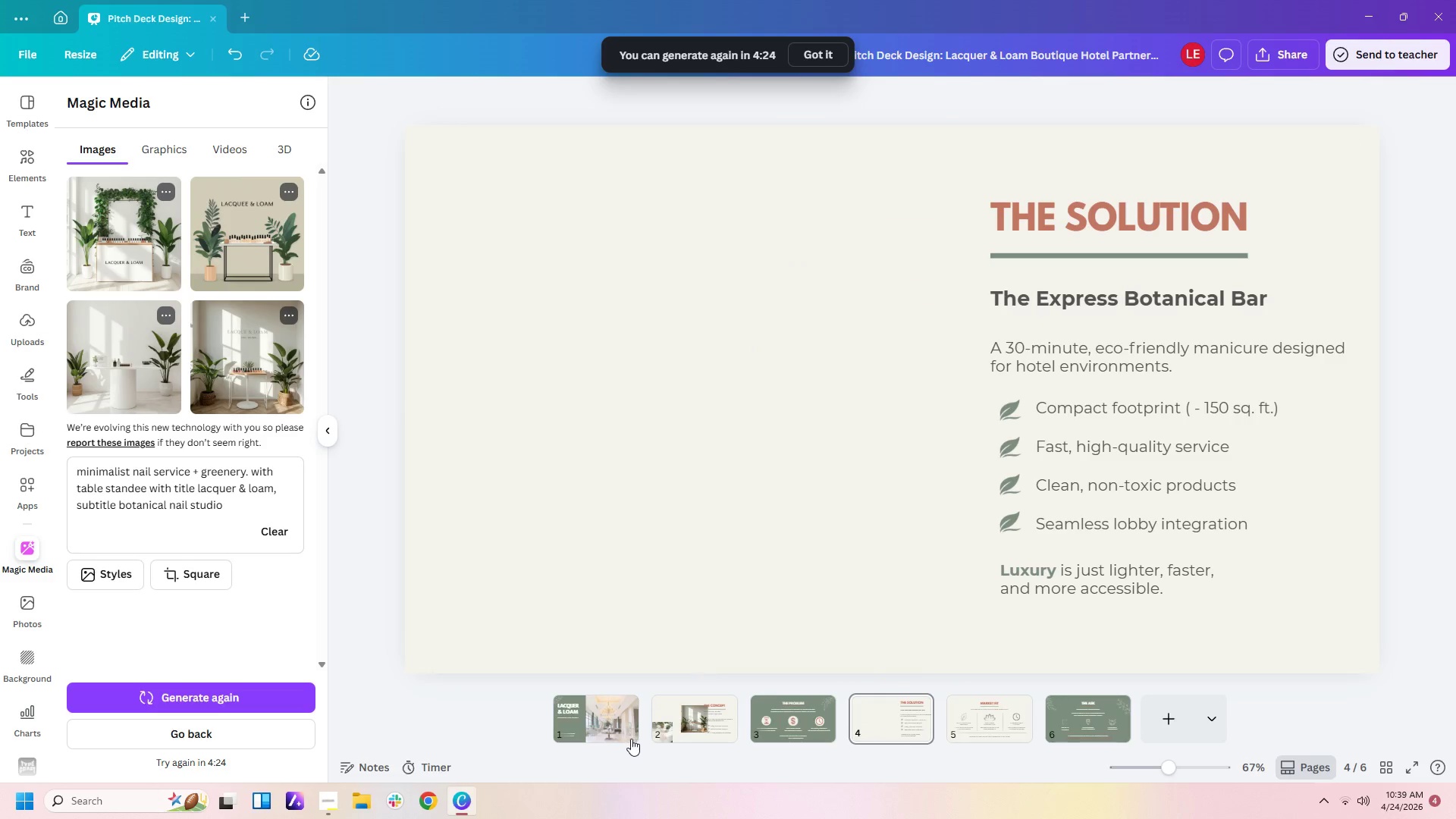 
left_click([682, 712])
 